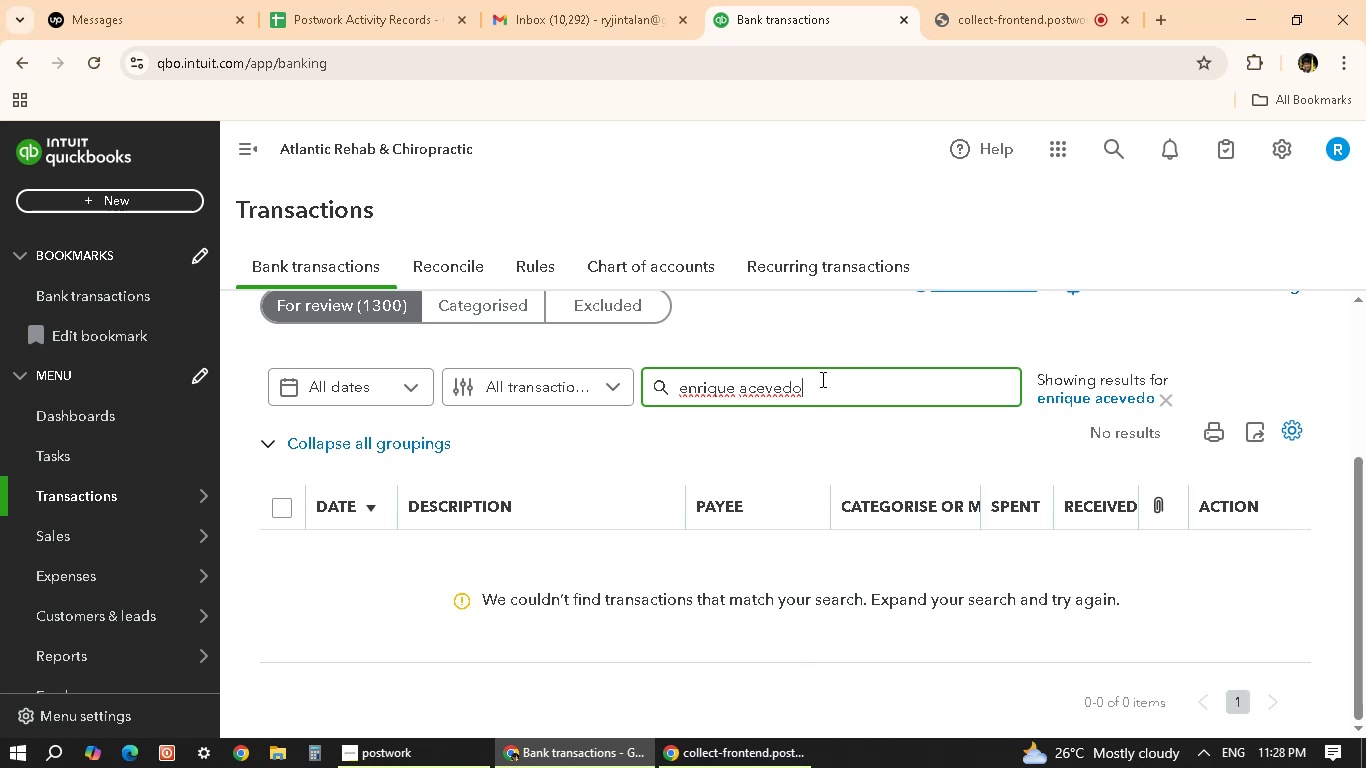 
key(Backspace)
 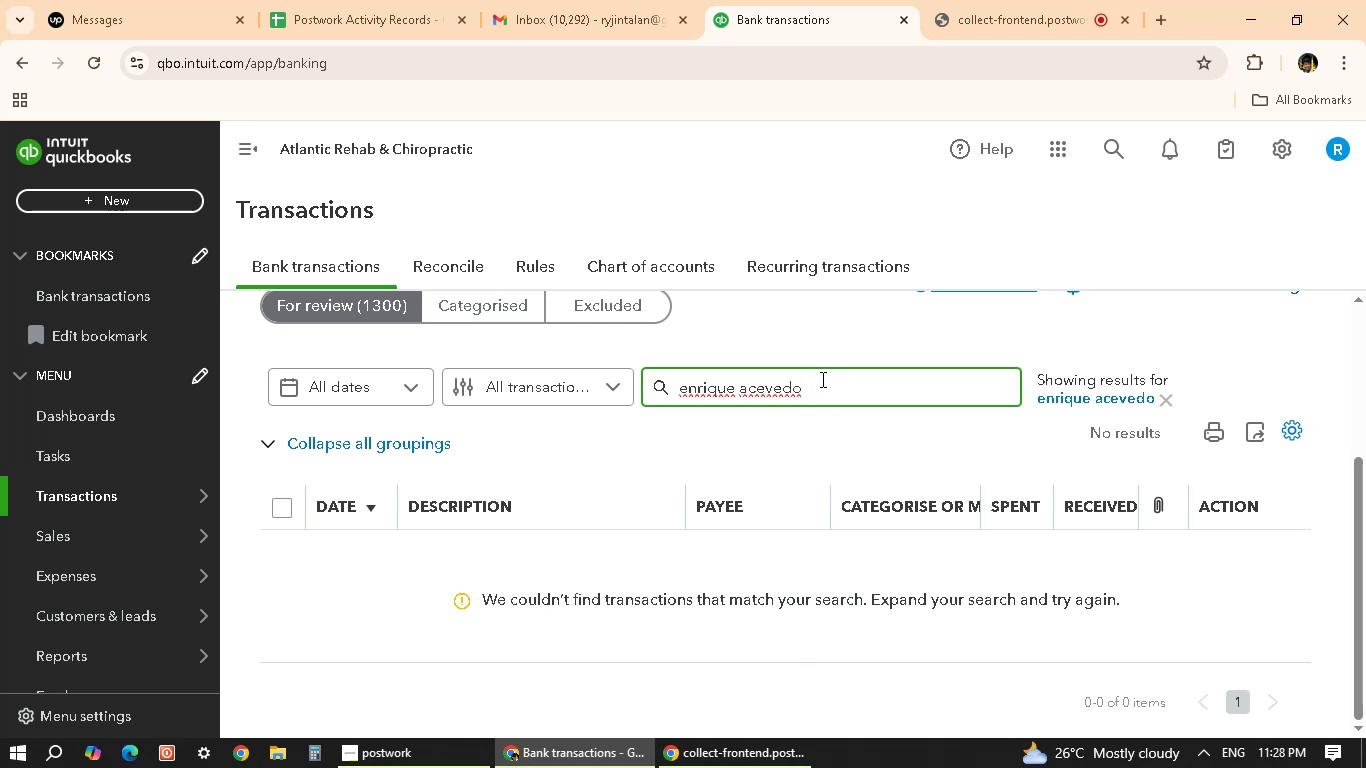 
key(Backspace)
 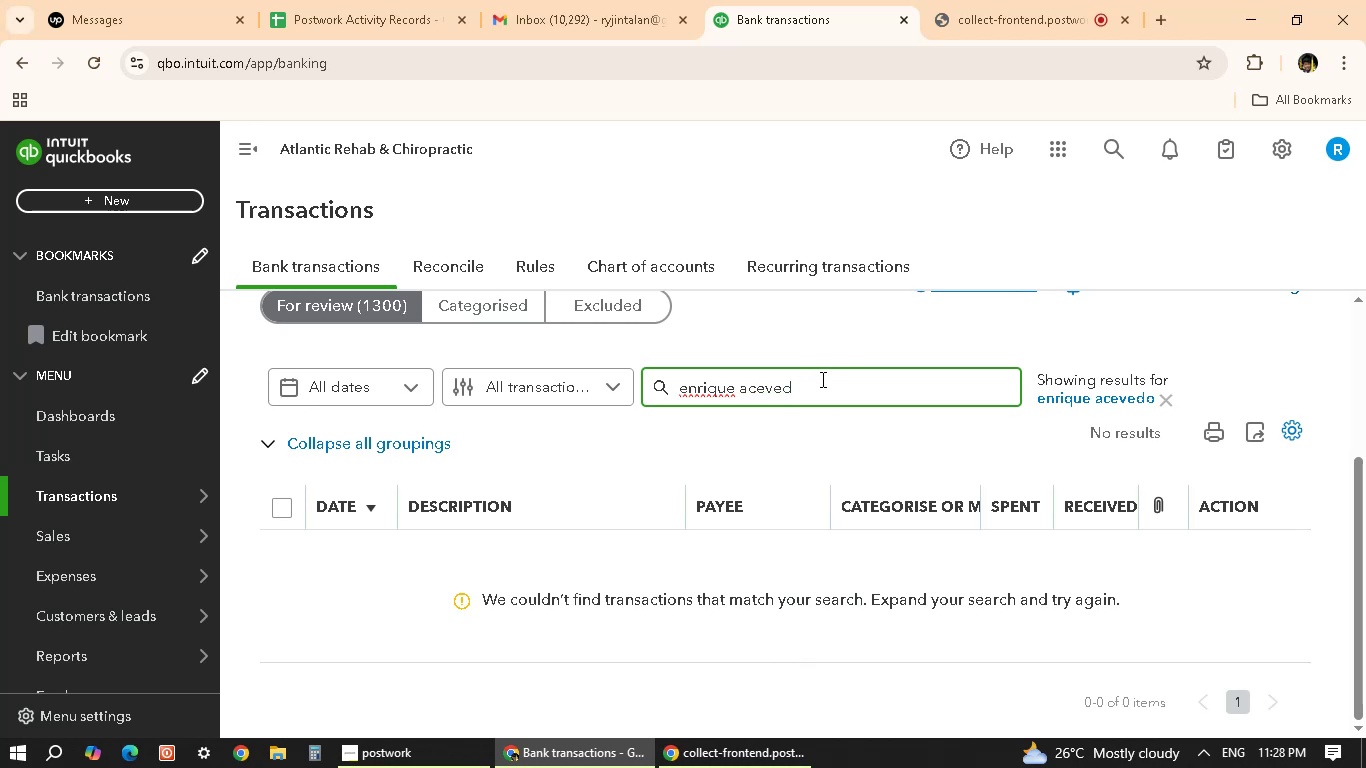 
key(Backspace)
 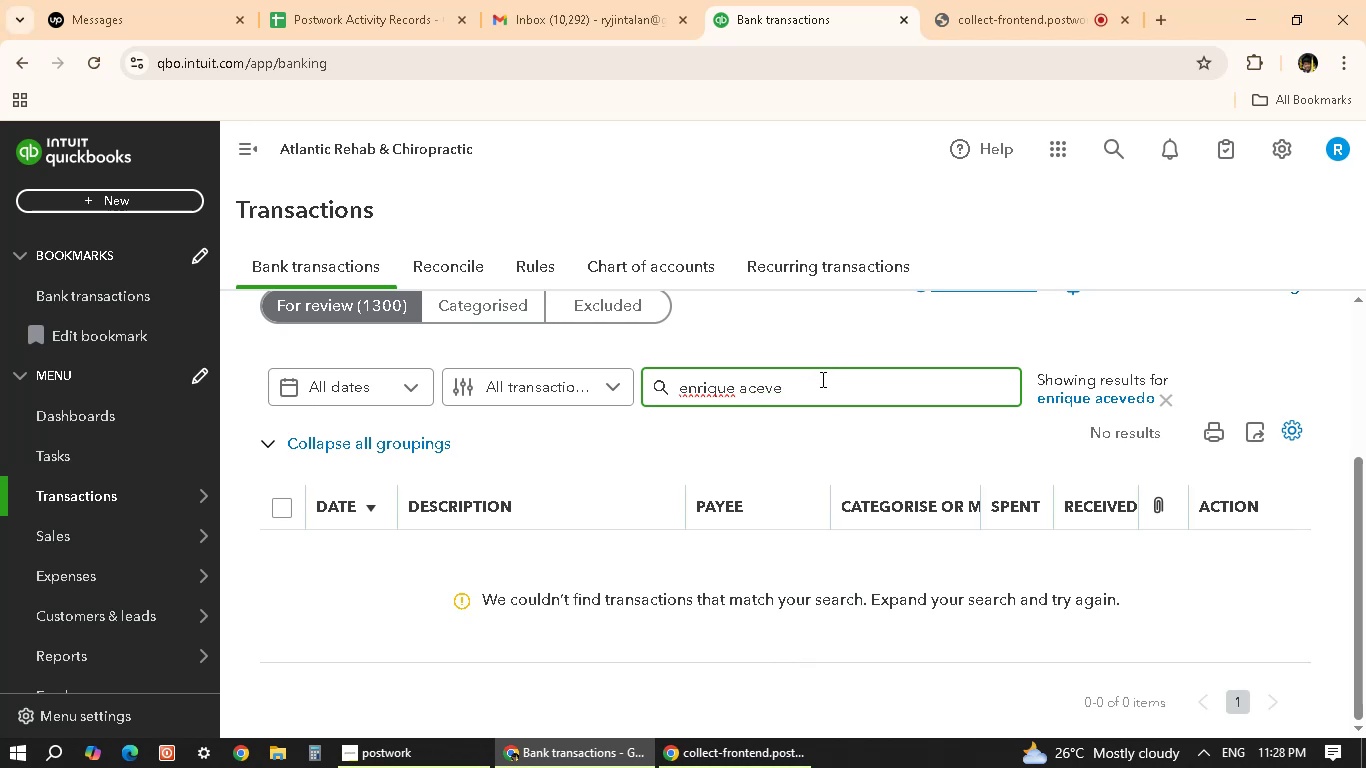 
key(Backspace)
 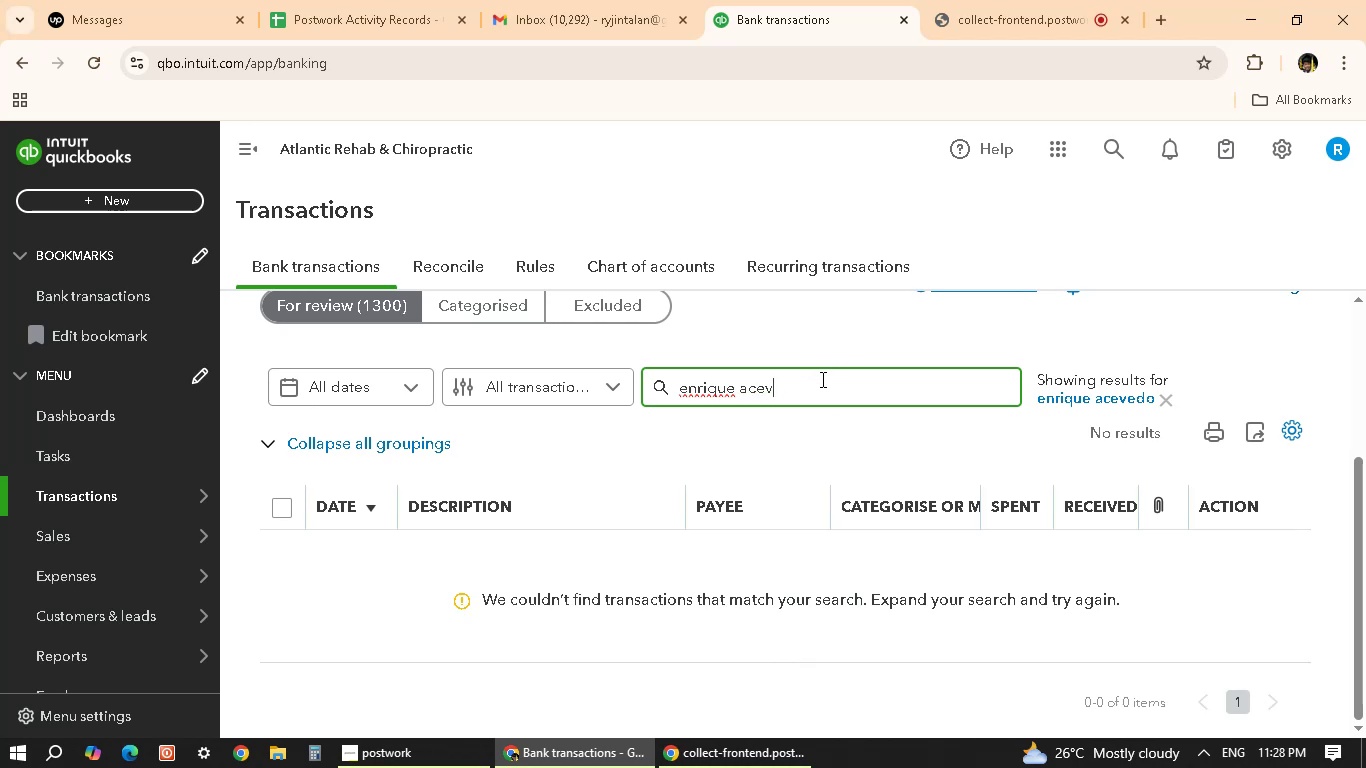 
key(Backspace)
 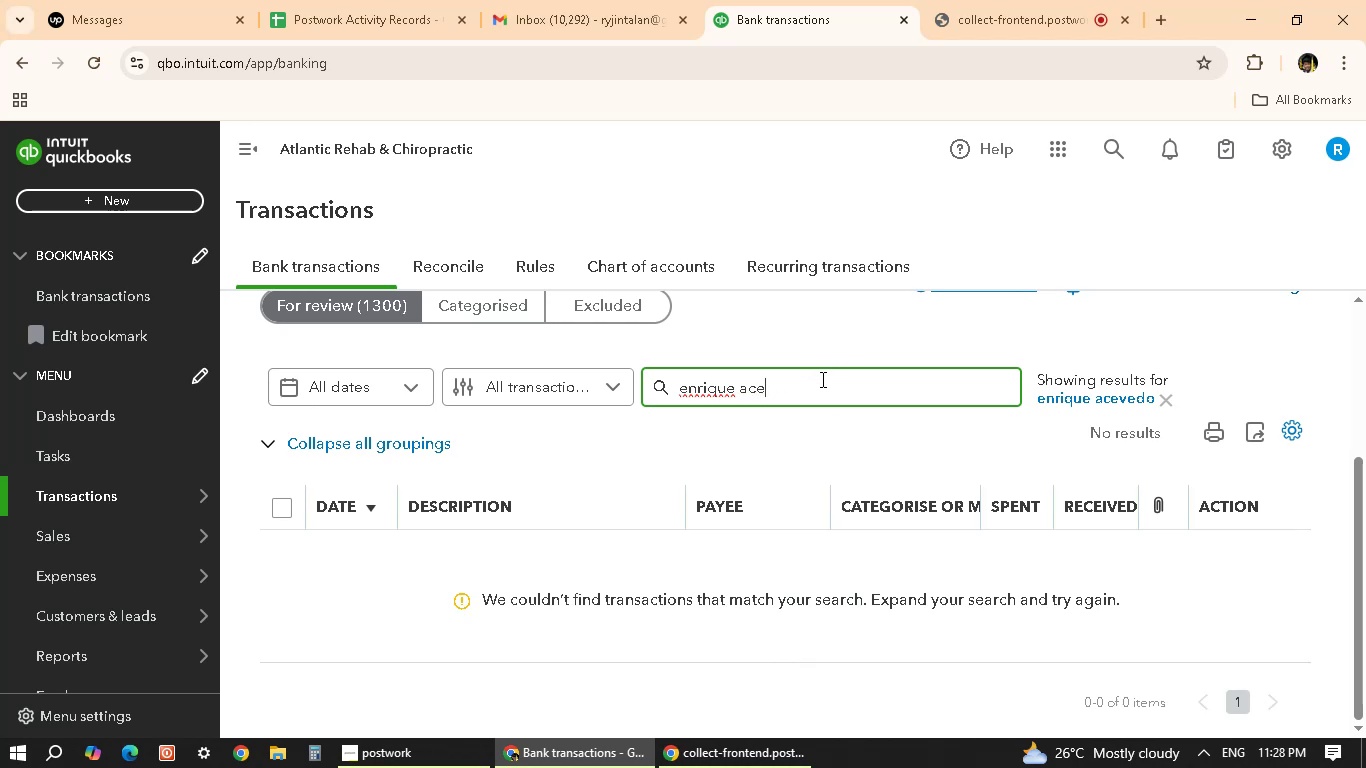 
key(Backspace)
 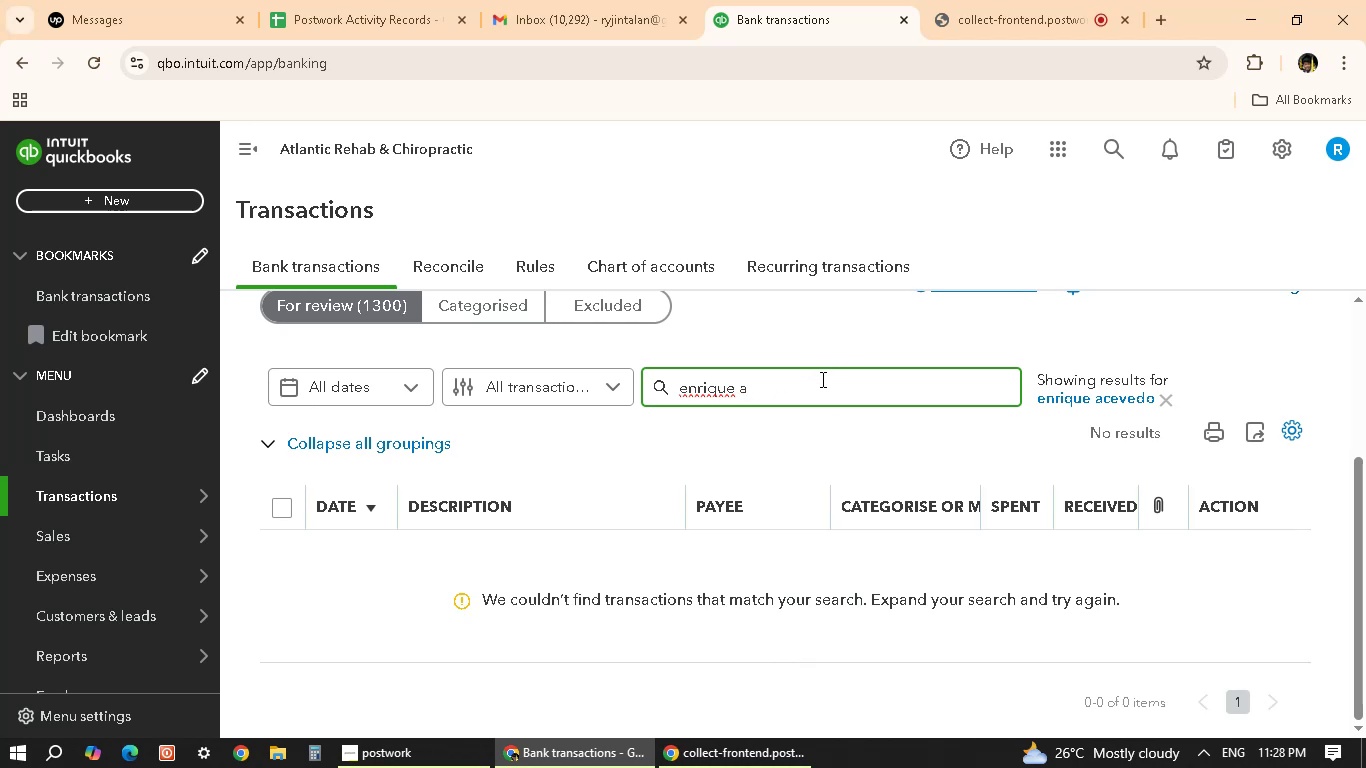 
key(Backspace)
 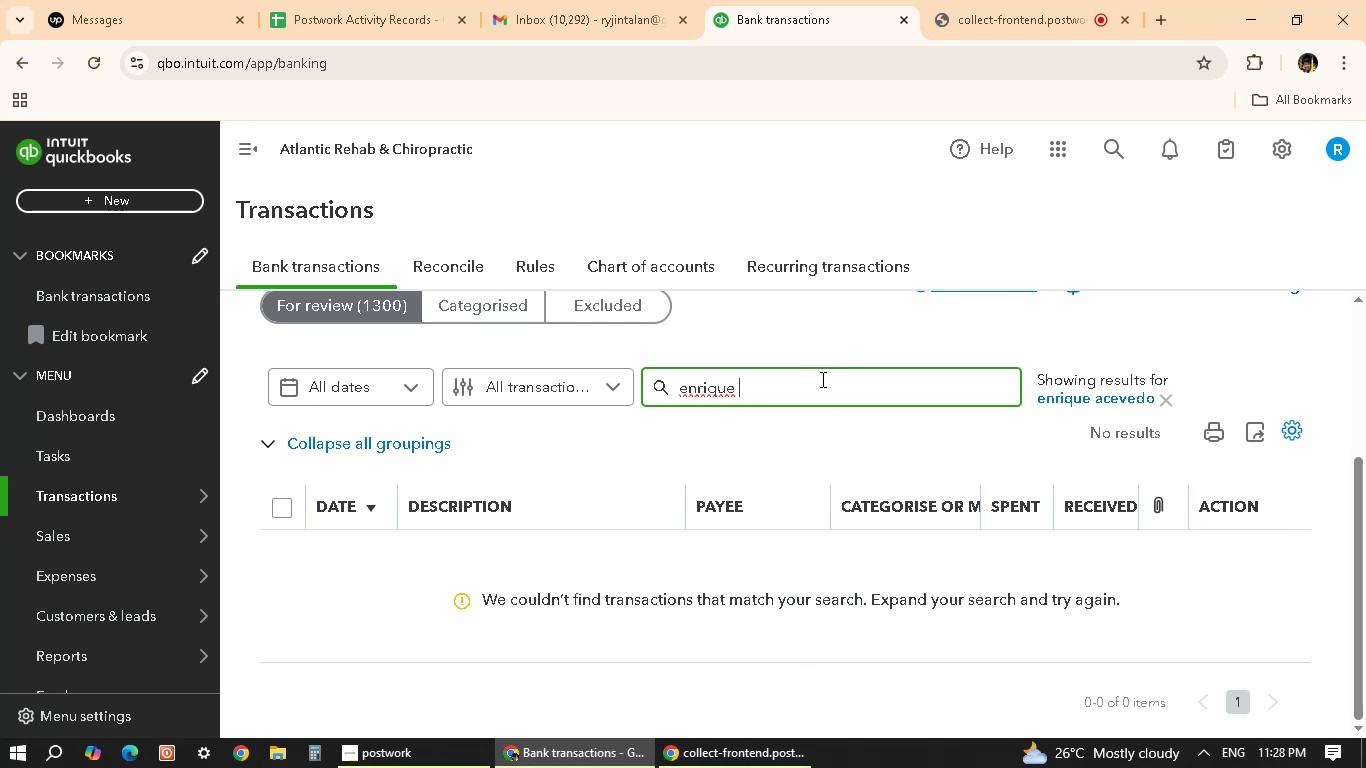 
key(Backspace)
 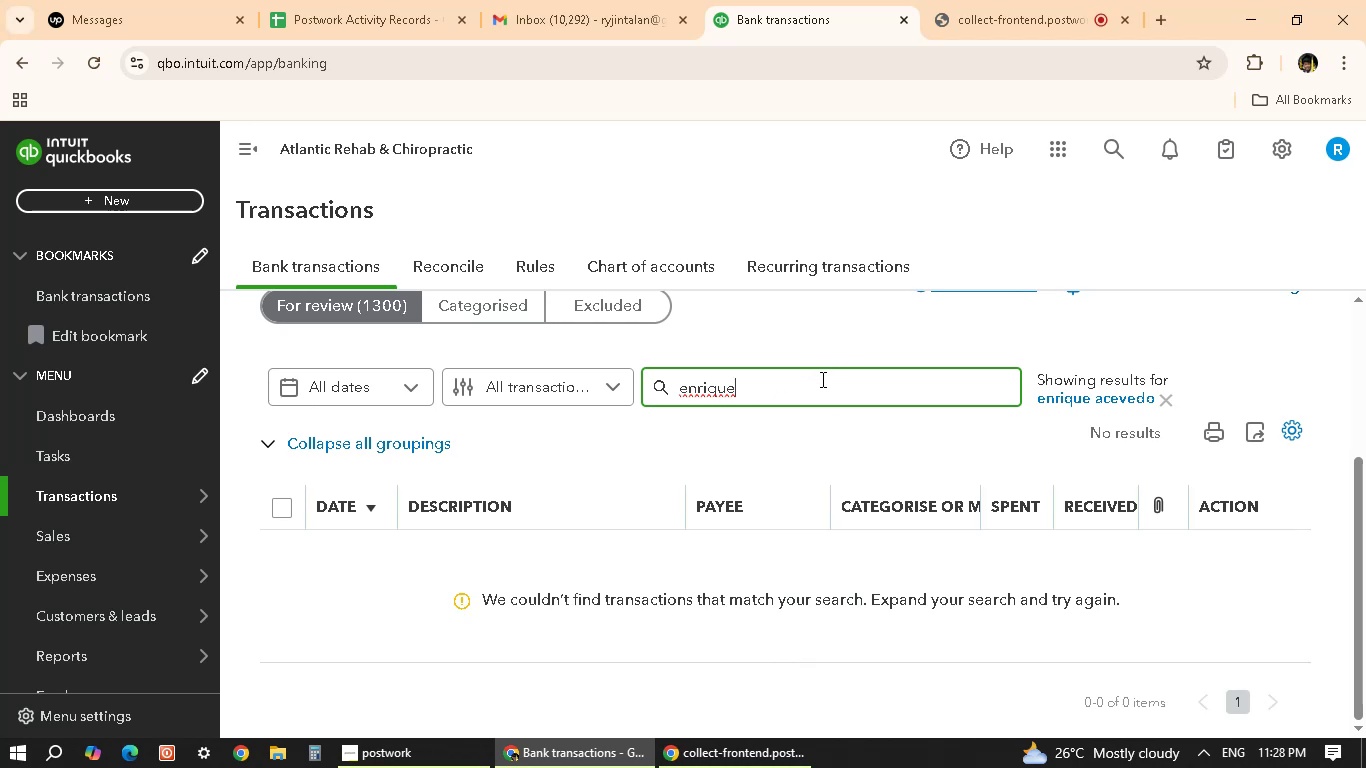 
key(Backspace)
 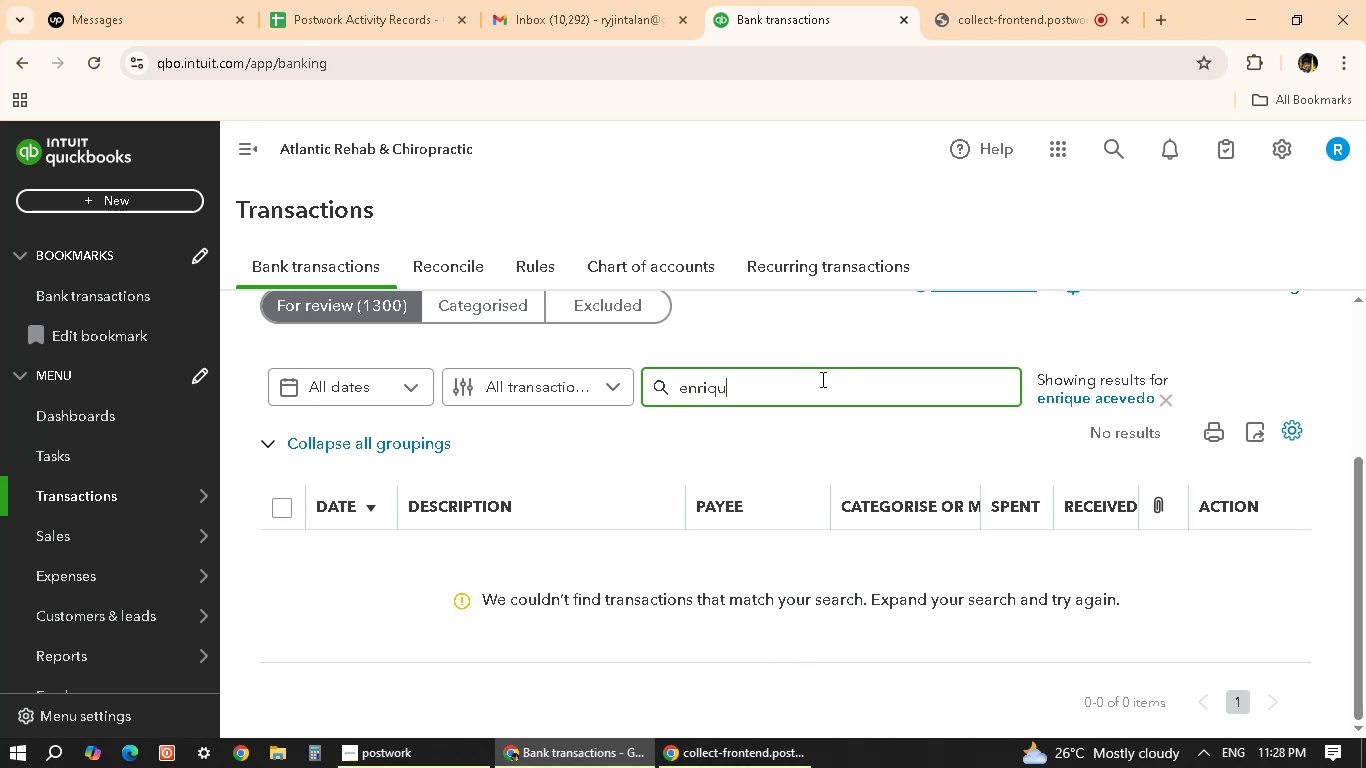 
hold_key(key=Backspace, duration=1.18)
 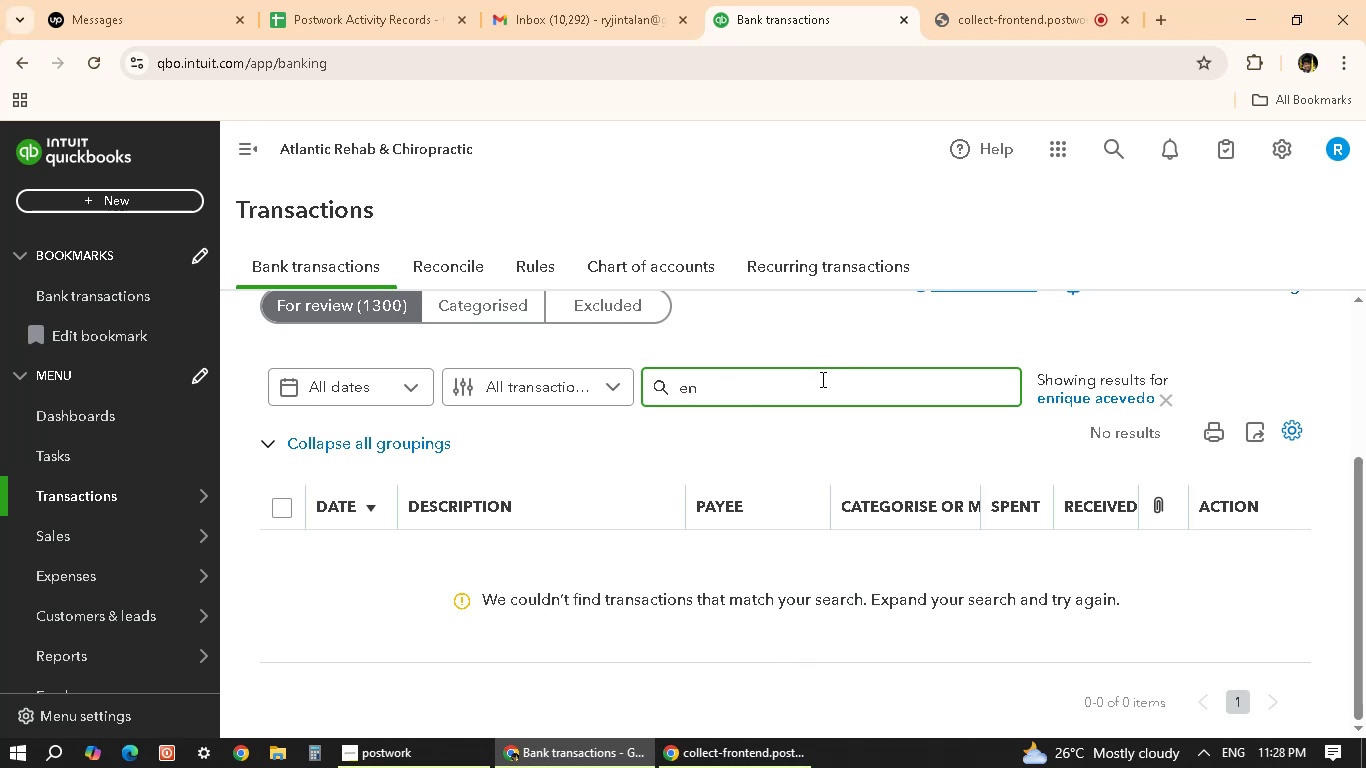 
key(Backspace)
 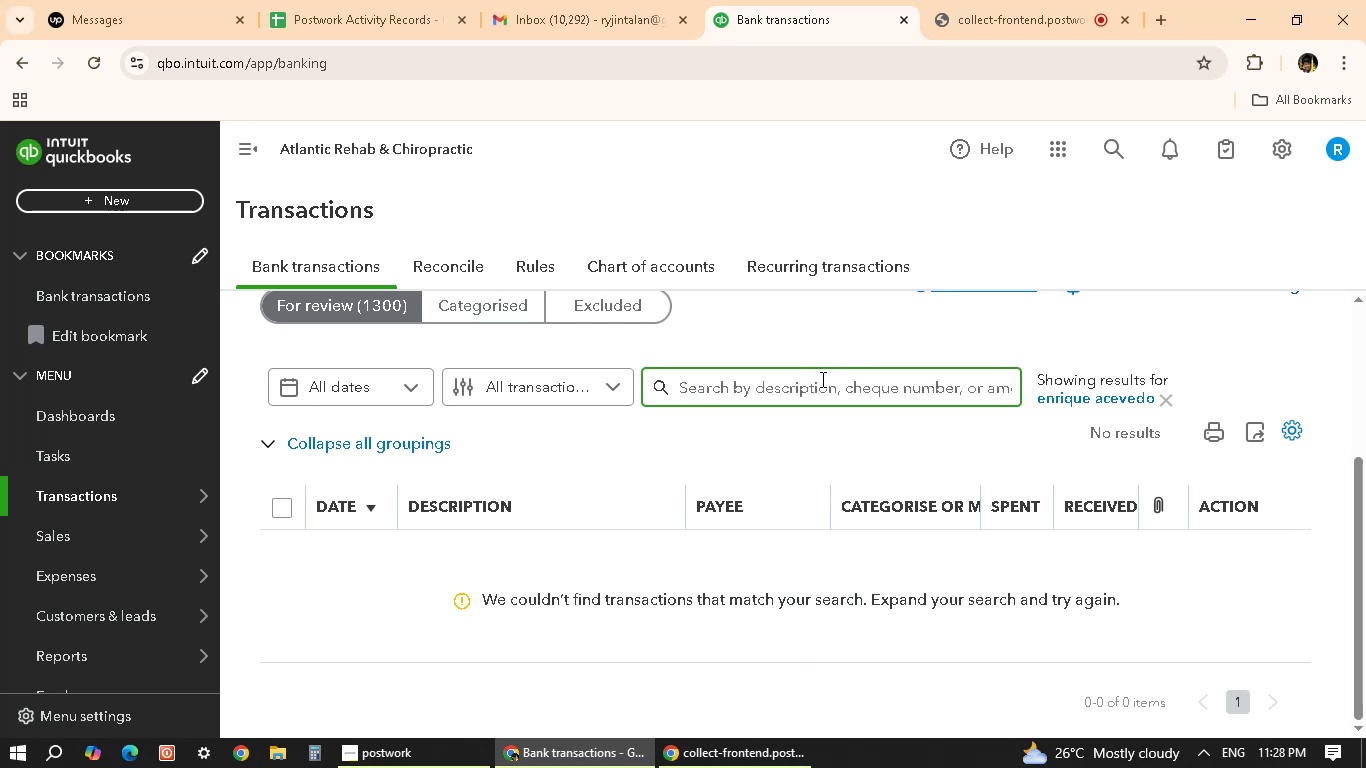 
left_click([818, 386])
 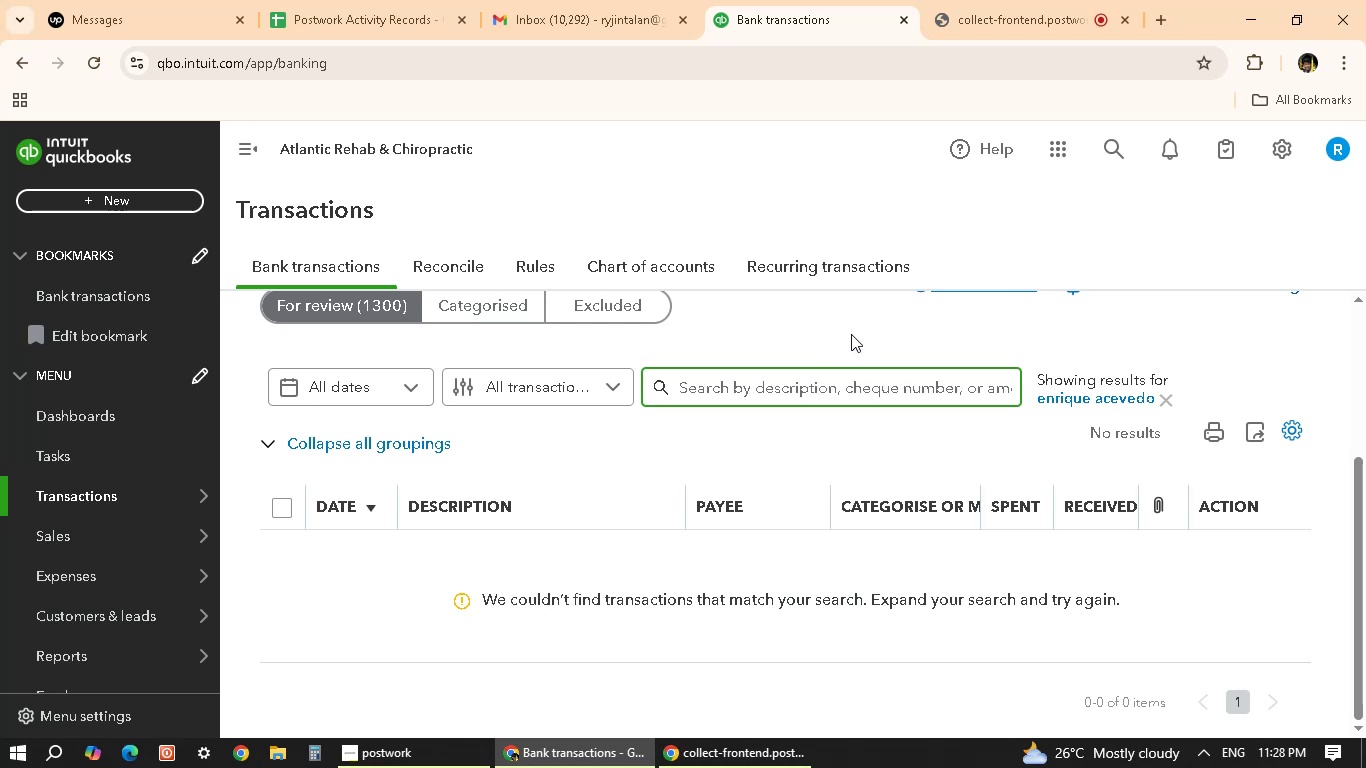 
type(zelle)
 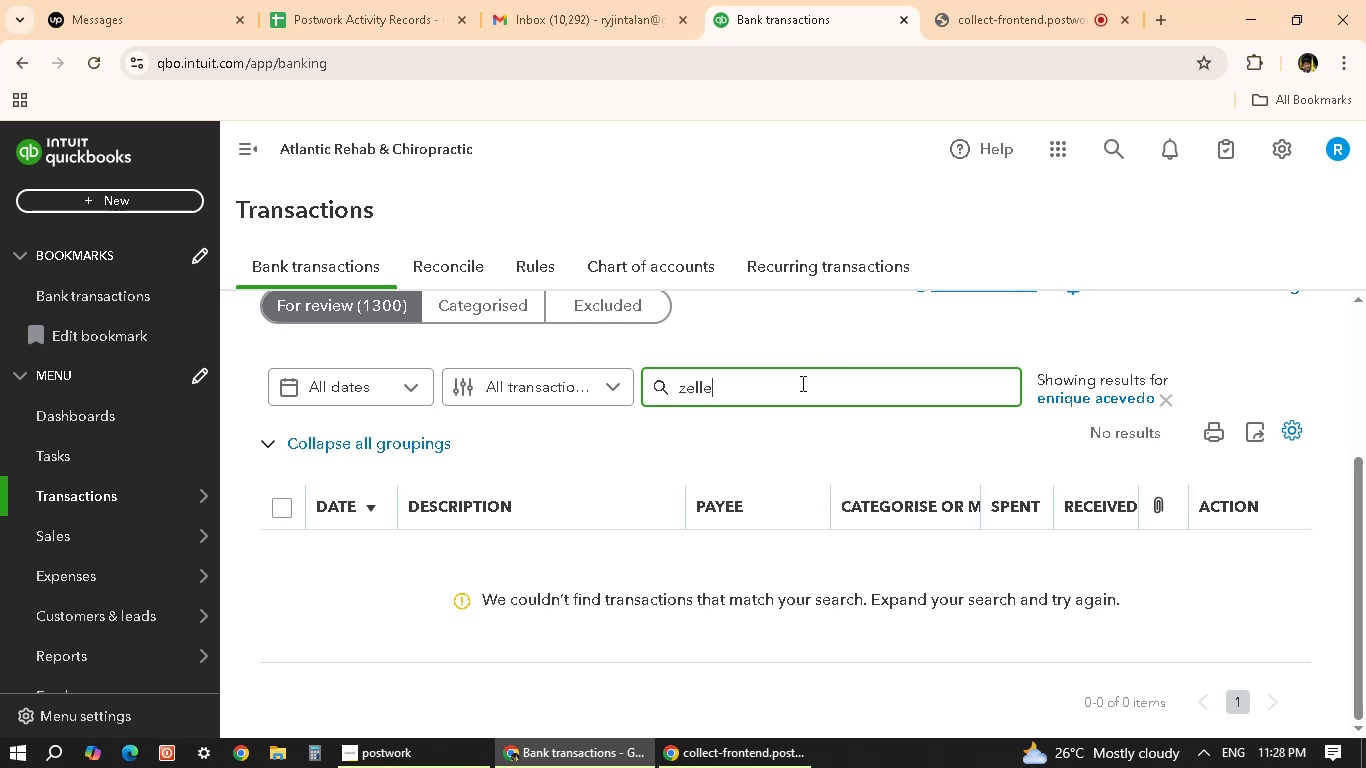 
key(Enter)
 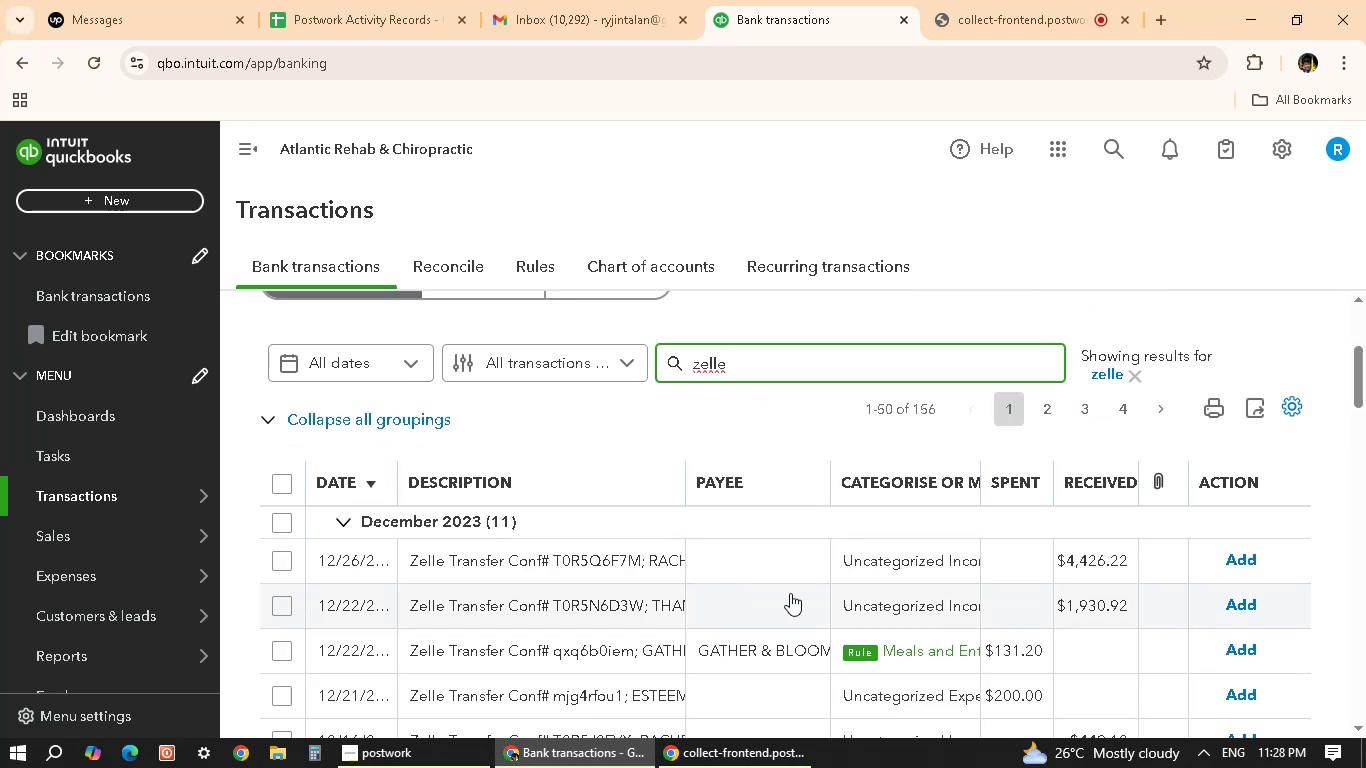 
scroll: coordinate [548, 574], scroll_direction: down, amount: 8.0
 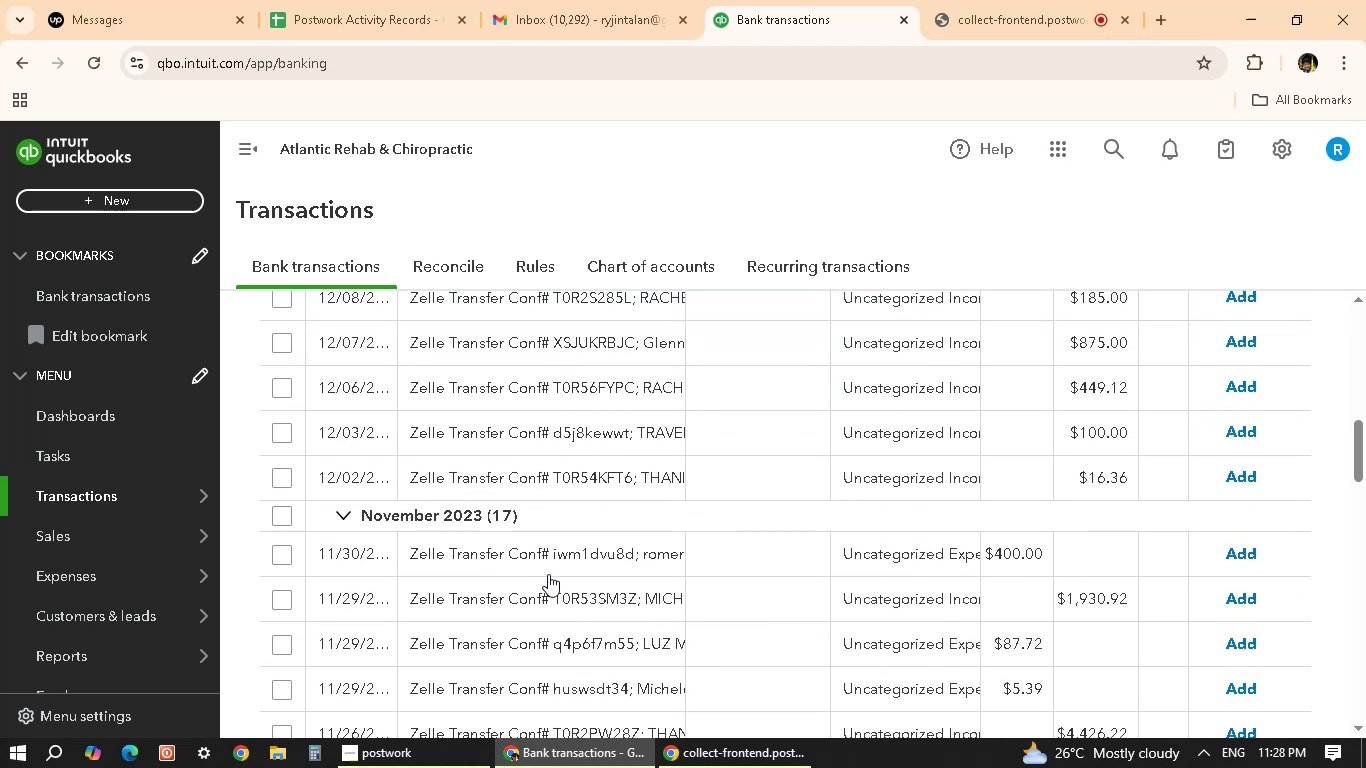 
scroll: coordinate [586, 563], scroll_direction: up, amount: 13.0
 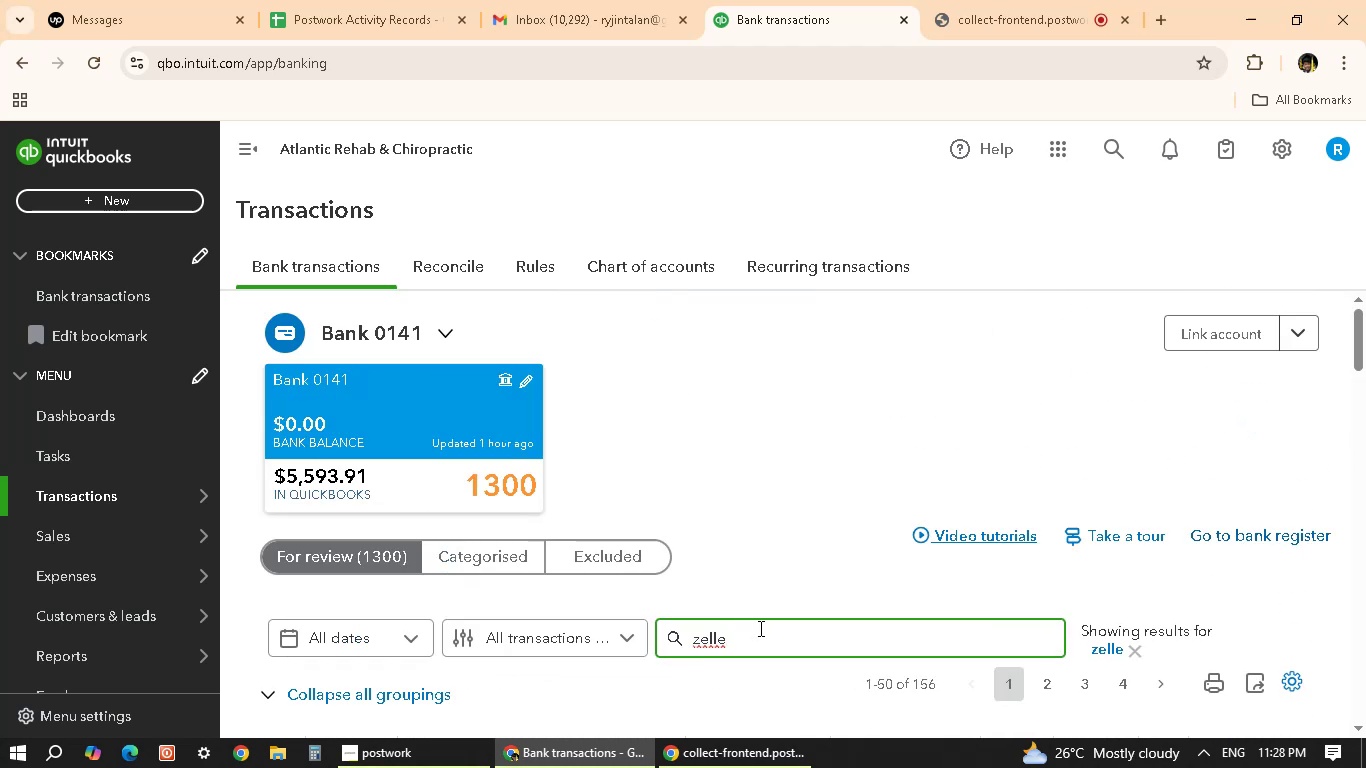 
left_click([766, 628])
 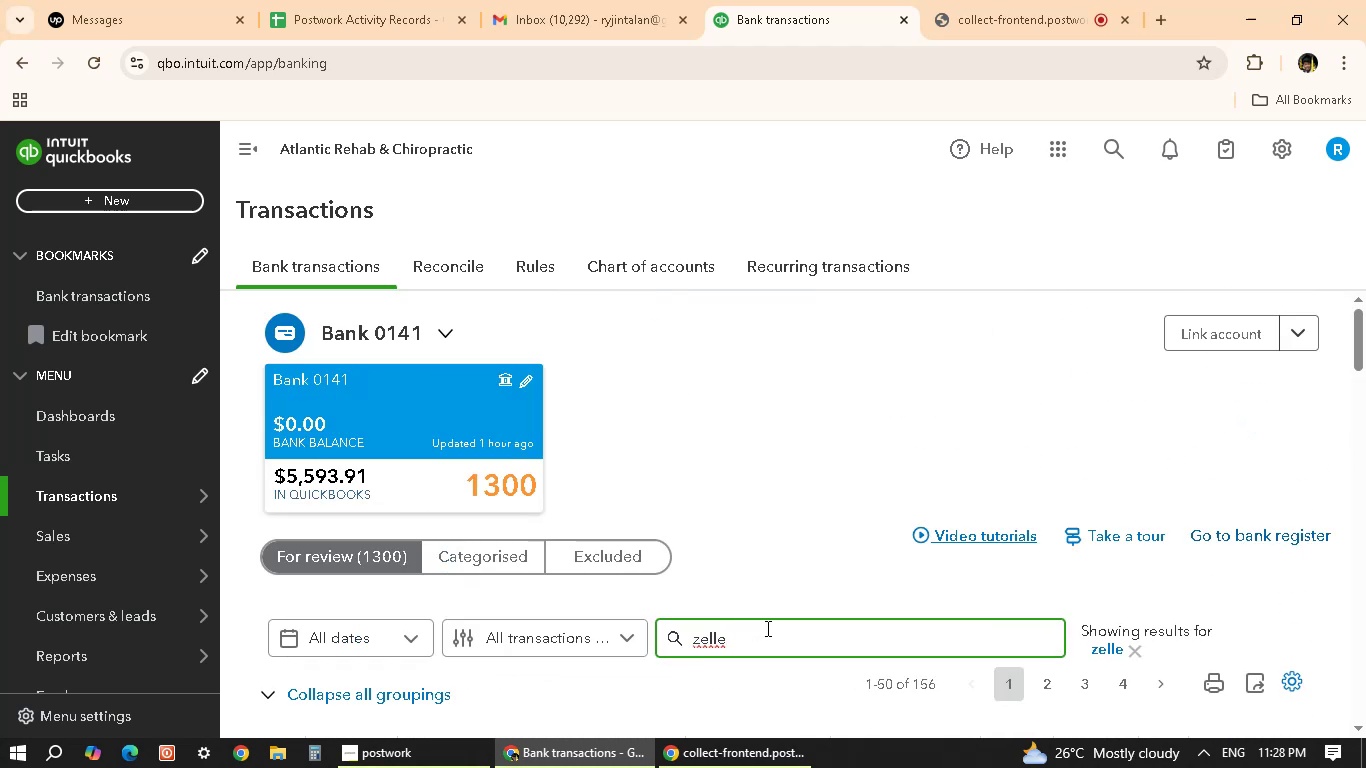 
key(Control+A)
 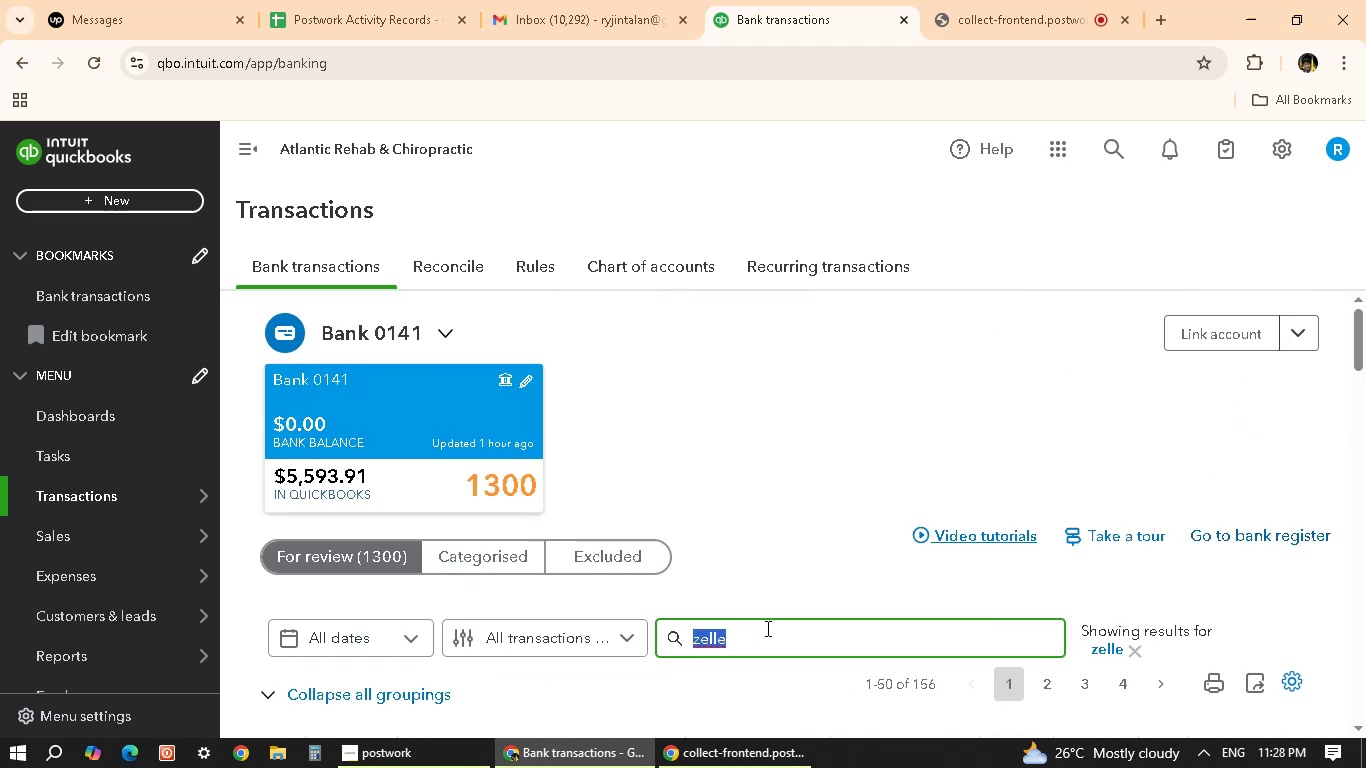 
type(enrique*)
 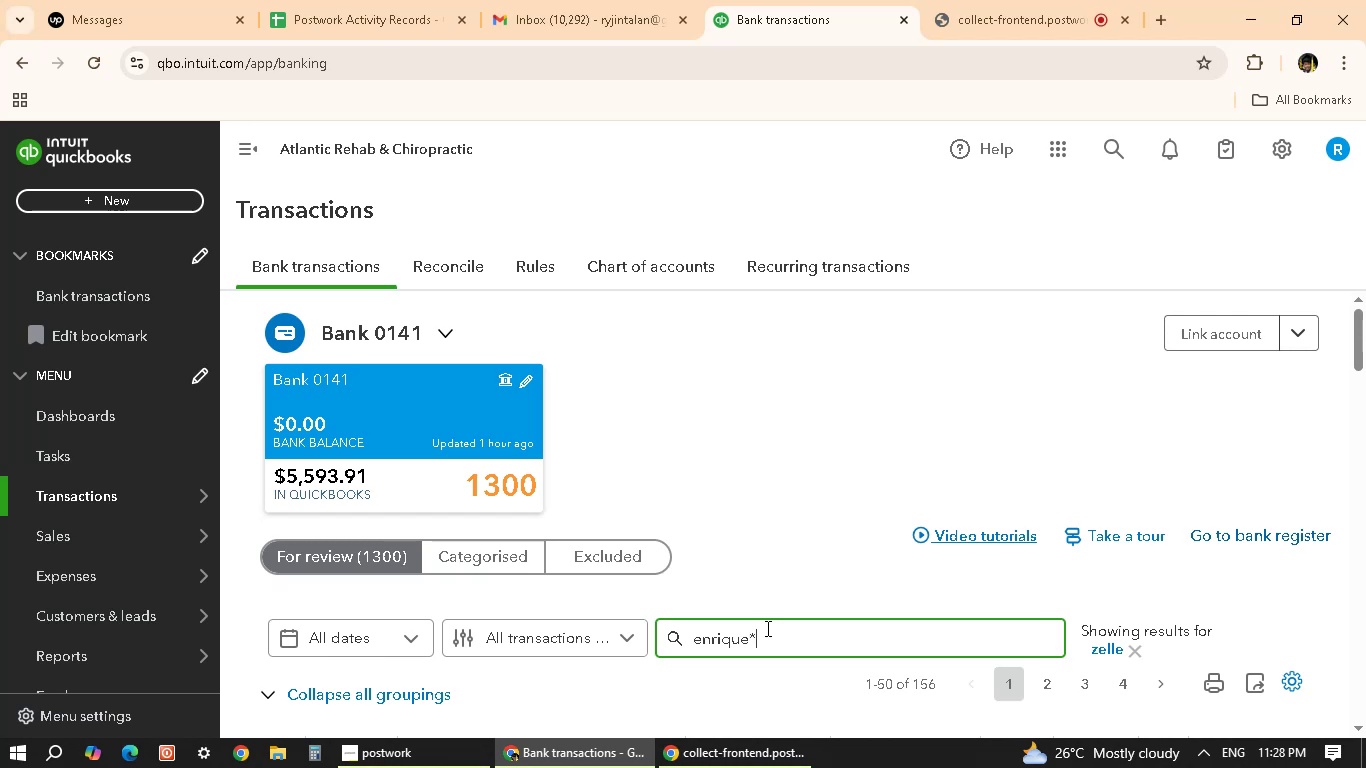 
key(Enter)
 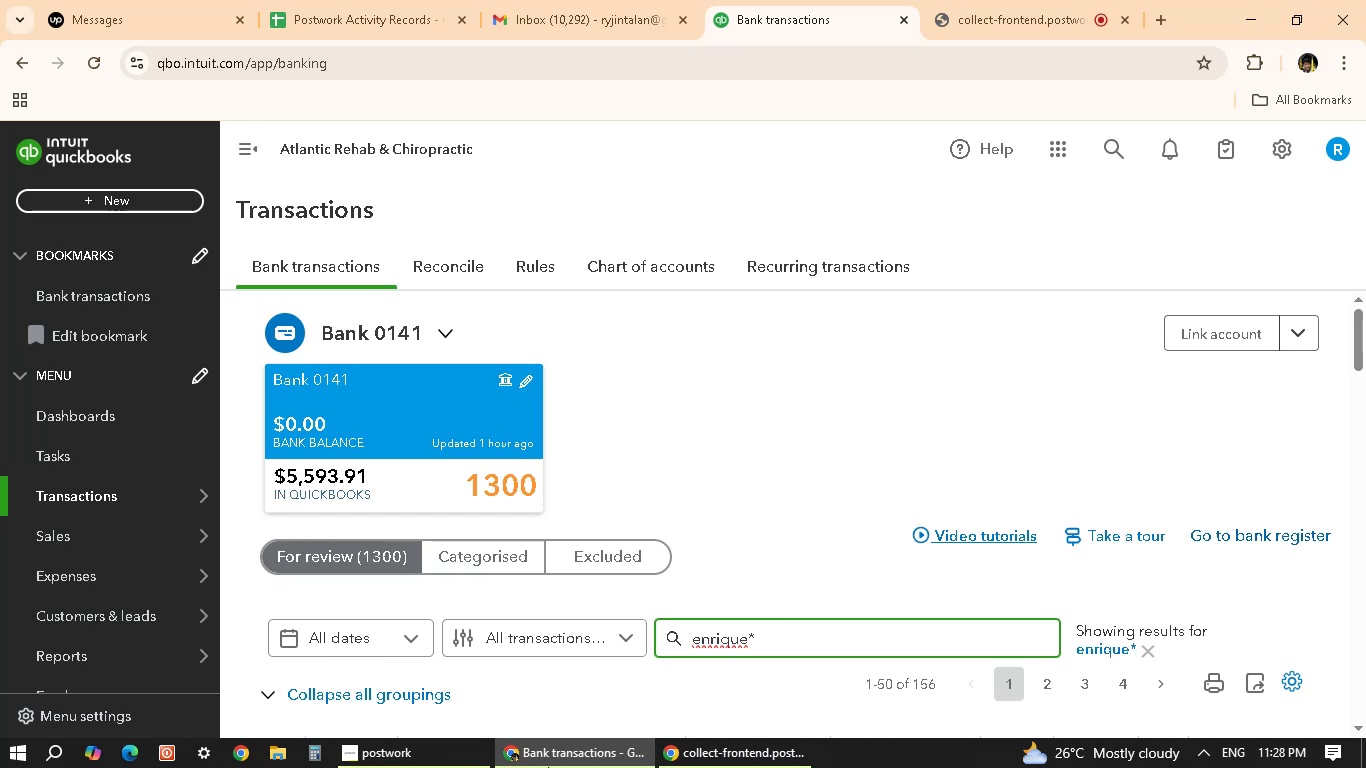 
scroll: coordinate [723, 440], scroll_direction: down, amount: 4.0
 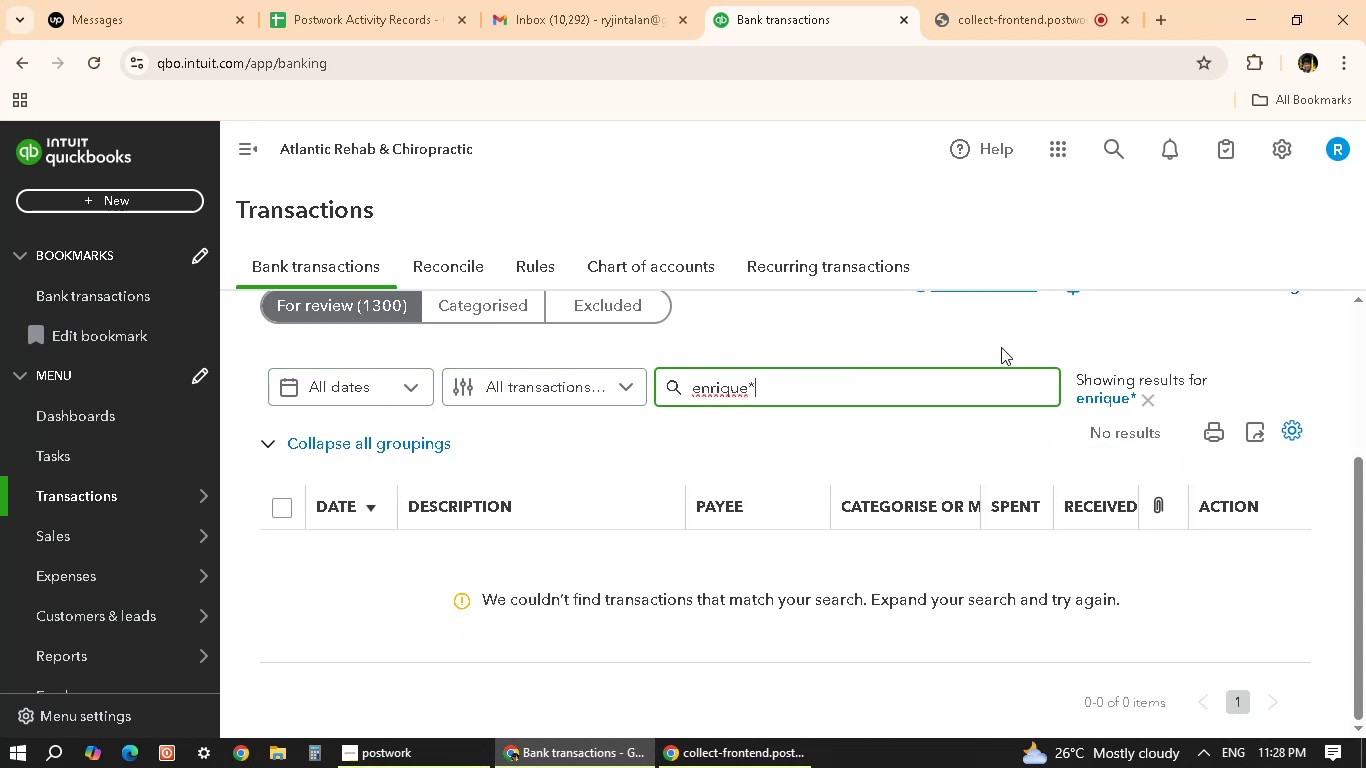 
left_click([1017, 379])
 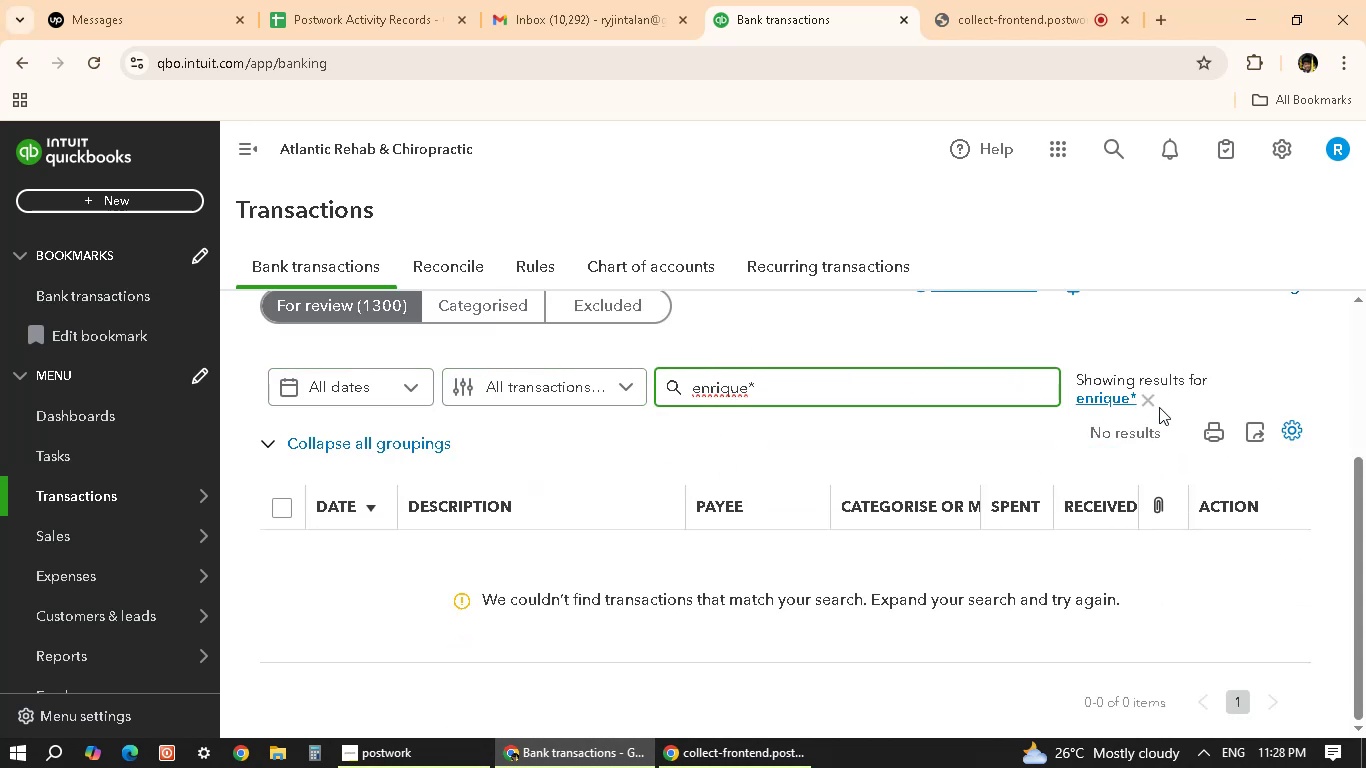 
left_click([1147, 398])
 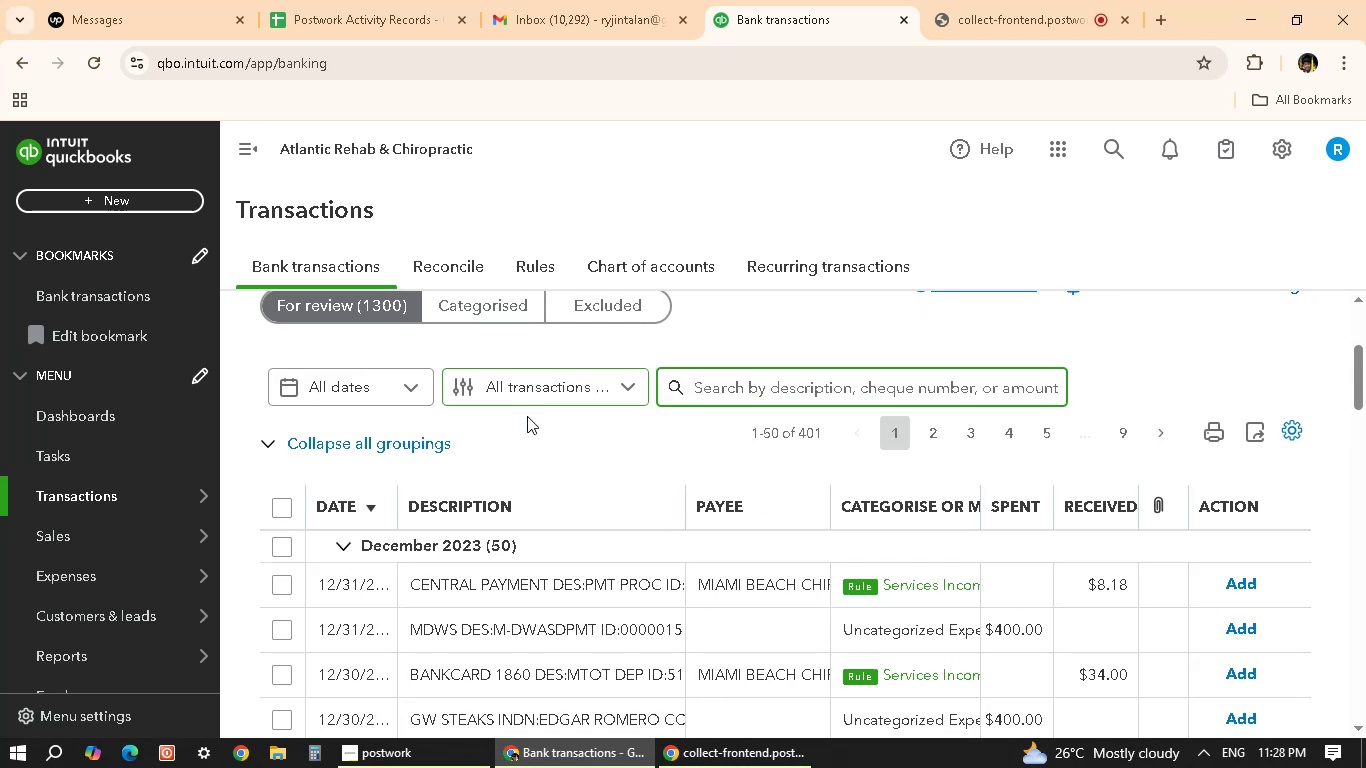 
scroll: coordinate [814, 675], scroll_direction: down, amount: 10.0
 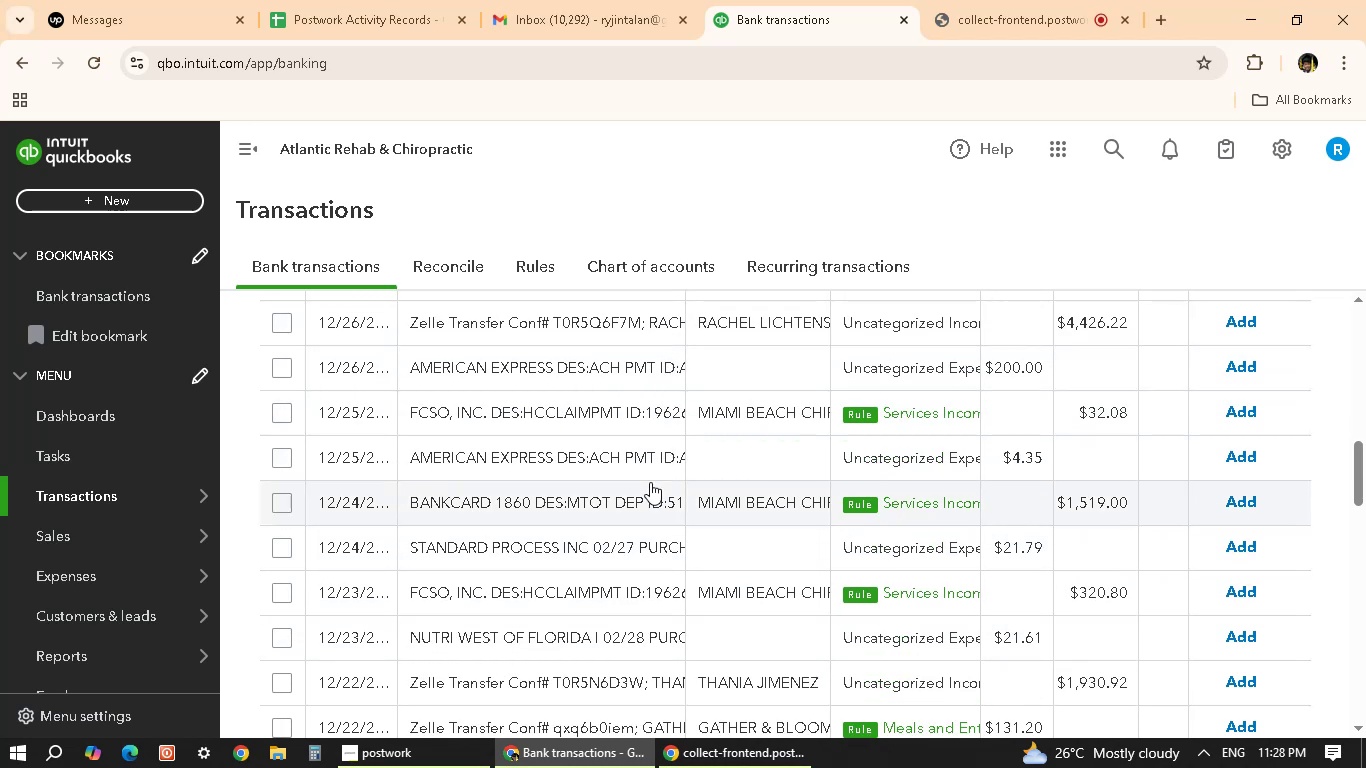 
wait(5.57)
 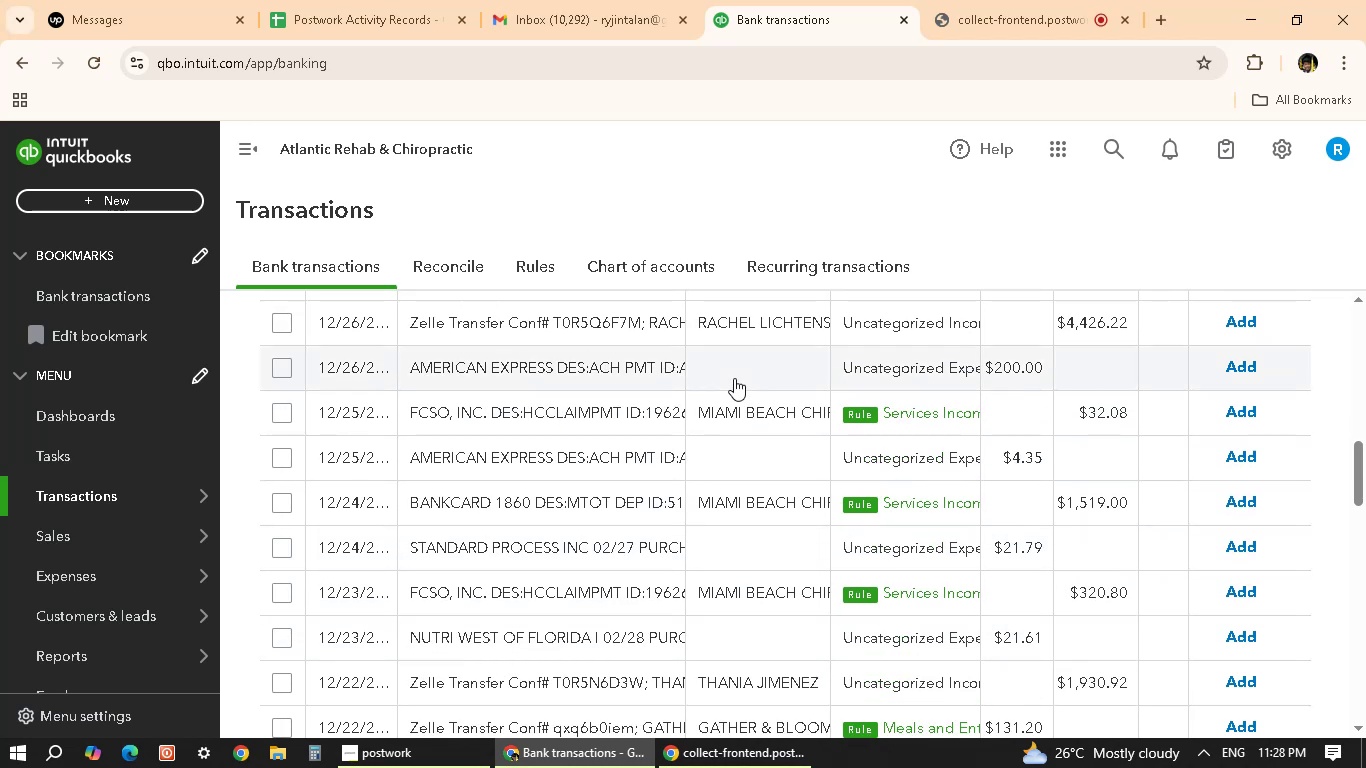 
scroll: coordinate [815, 597], scroll_direction: up, amount: 6.0
 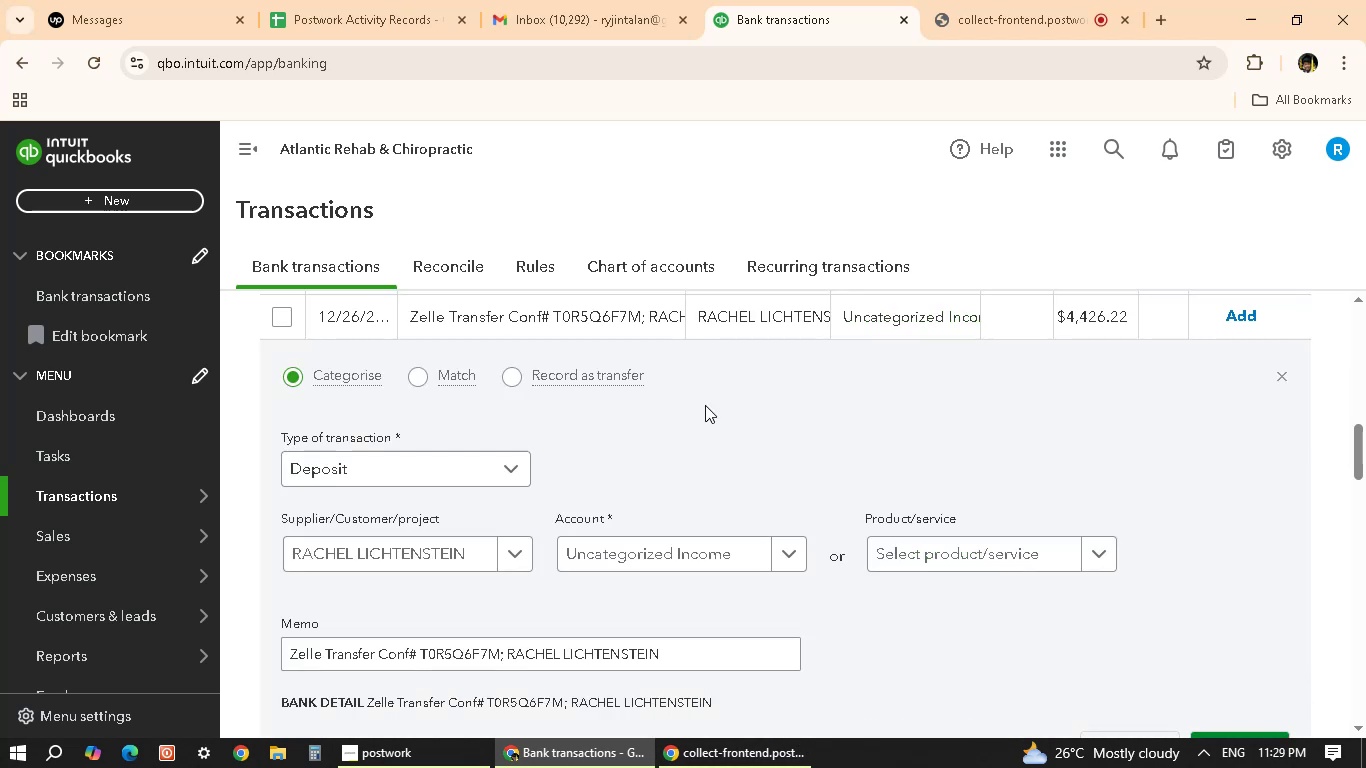 
wait(7.98)
 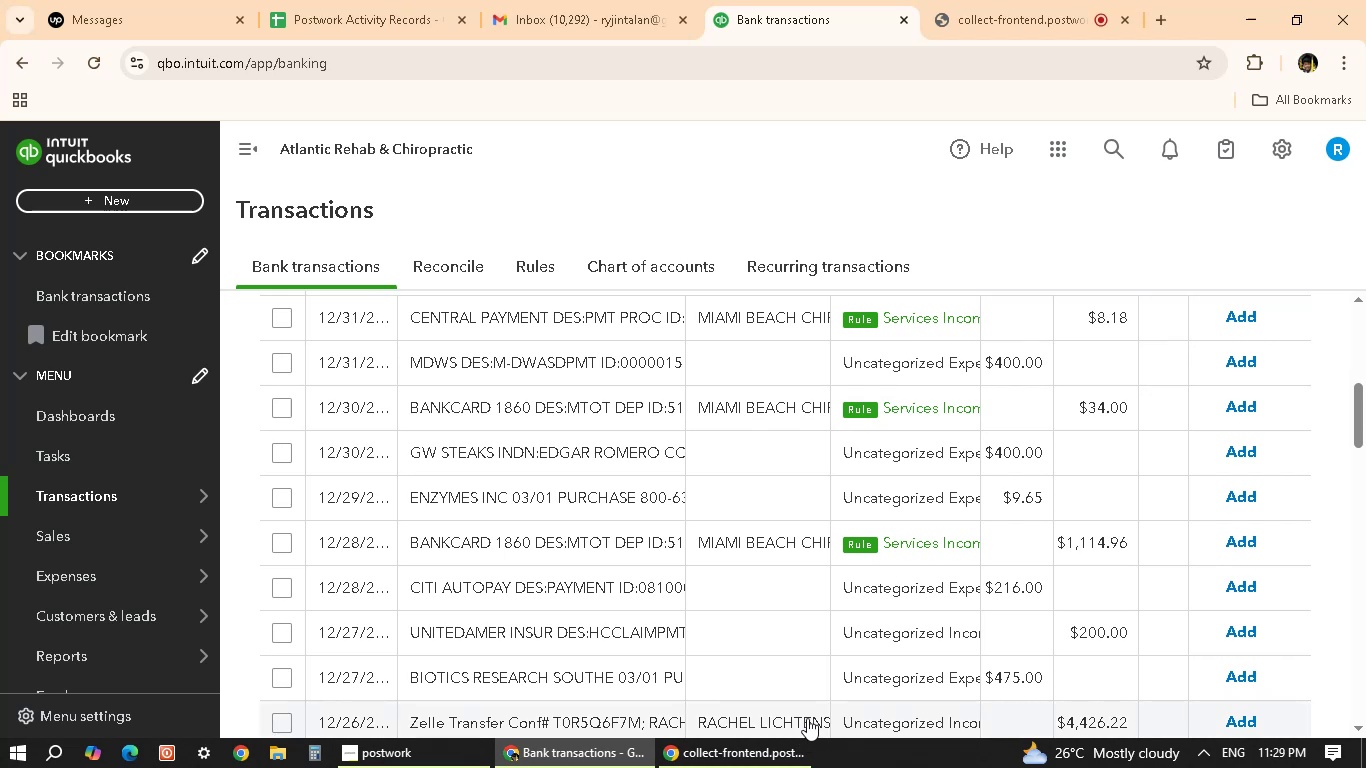 
left_click_drag(start_coordinate=[665, 651], to_coordinate=[503, 633])
 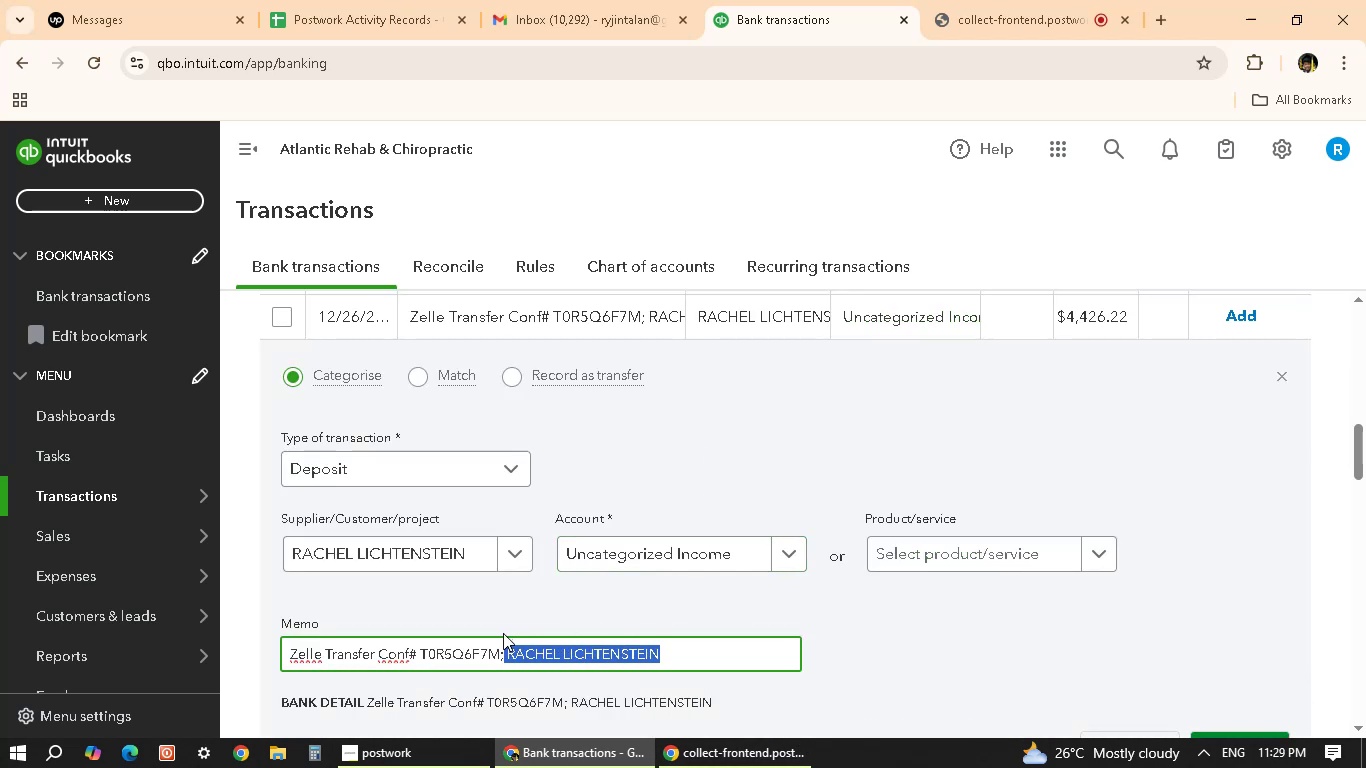 
hold_key(key=ControlLeft, duration=0.52)
 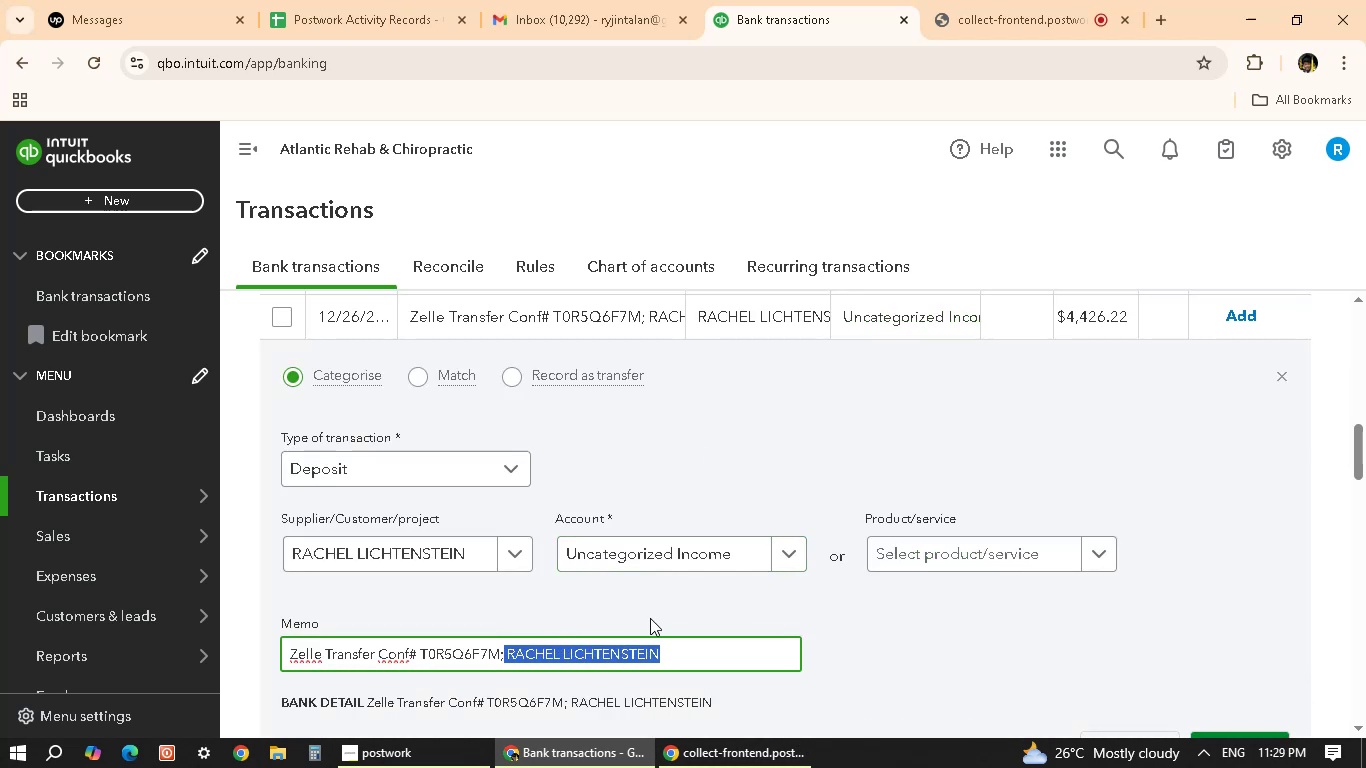 
key(Shift+ArrowRight)
 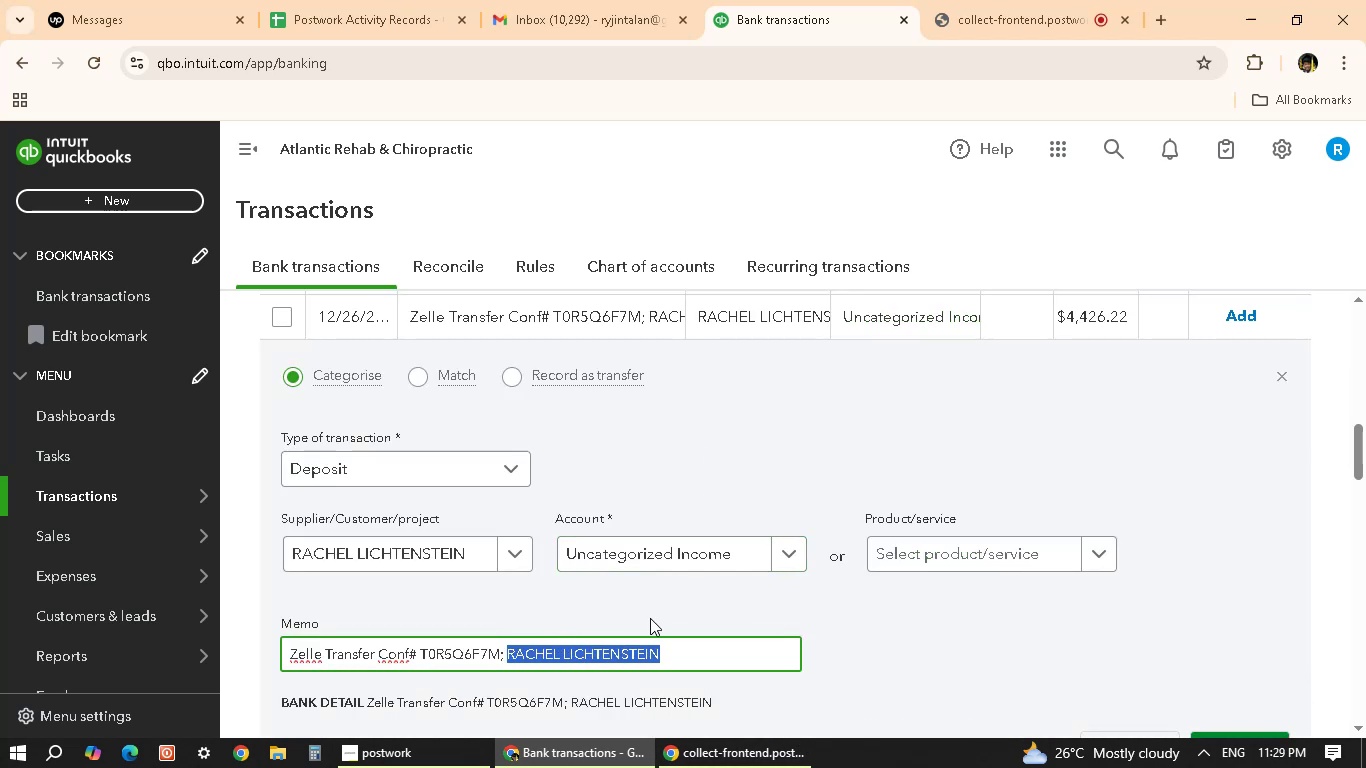 
key(Control+C)
 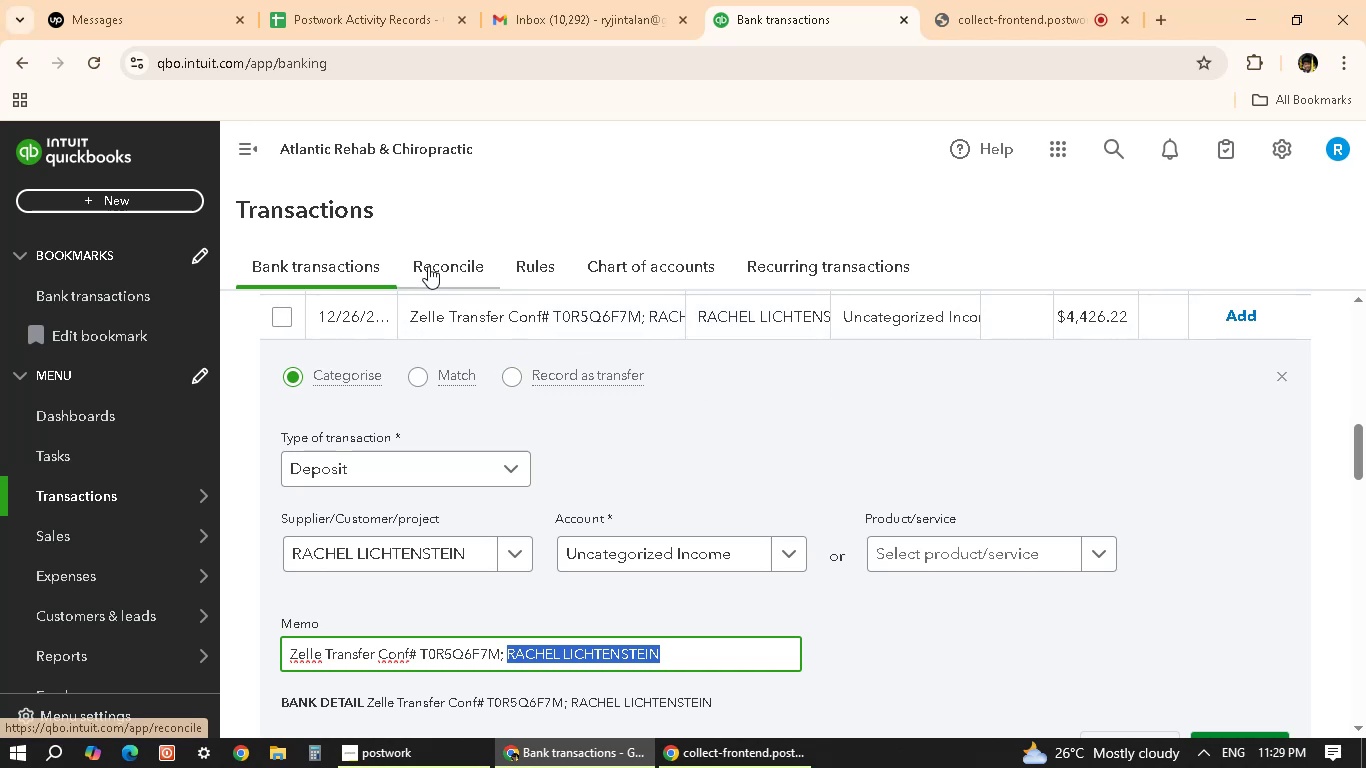 
scroll: coordinate [1069, 355], scroll_direction: up, amount: 12.0
 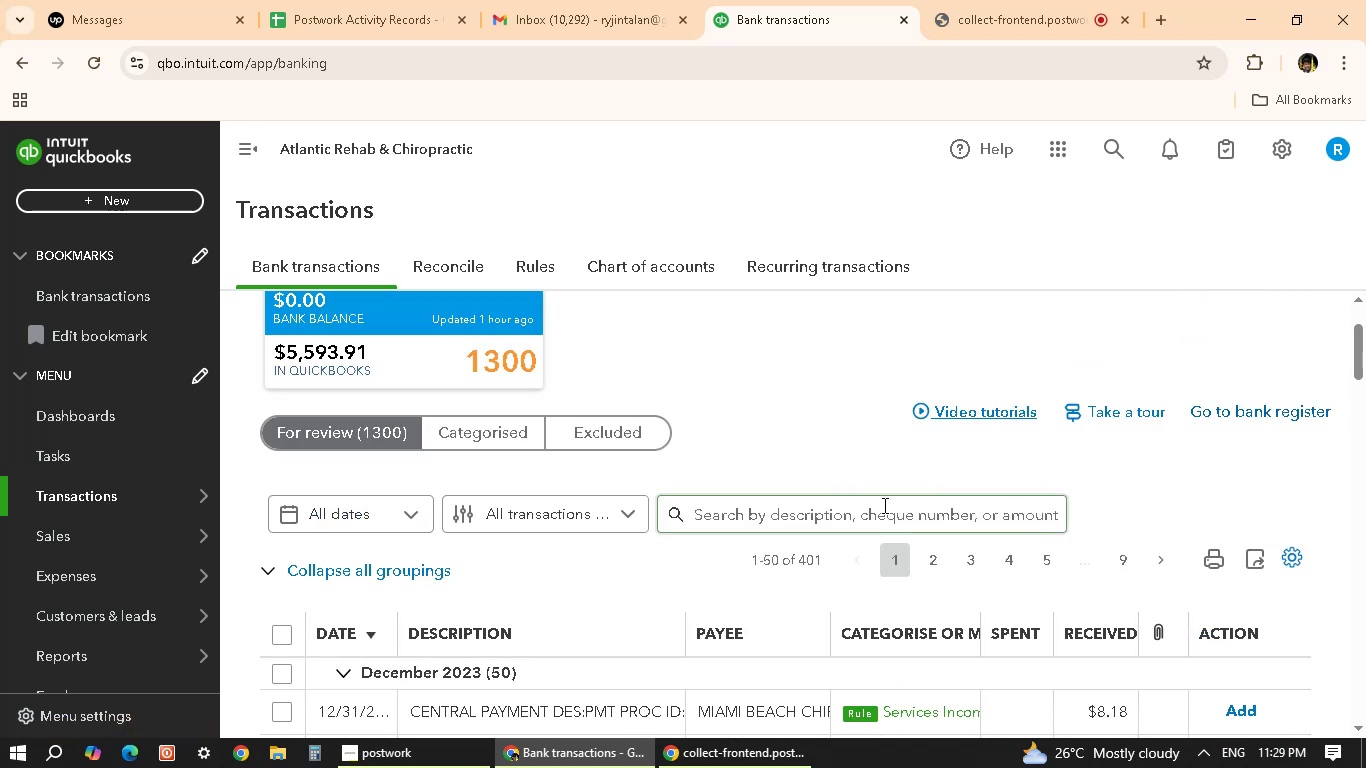 
left_click([883, 505])
 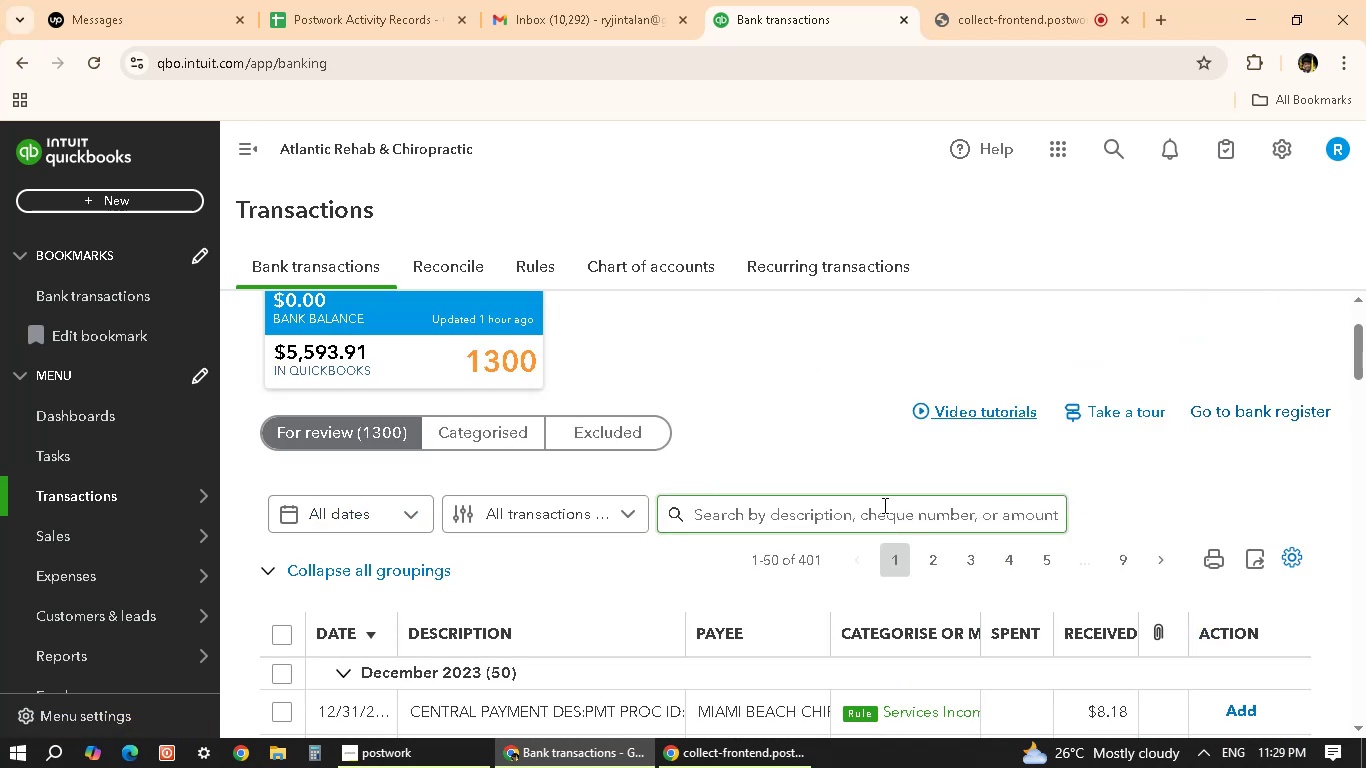 
hold_key(key=ControlLeft, duration=0.58)
 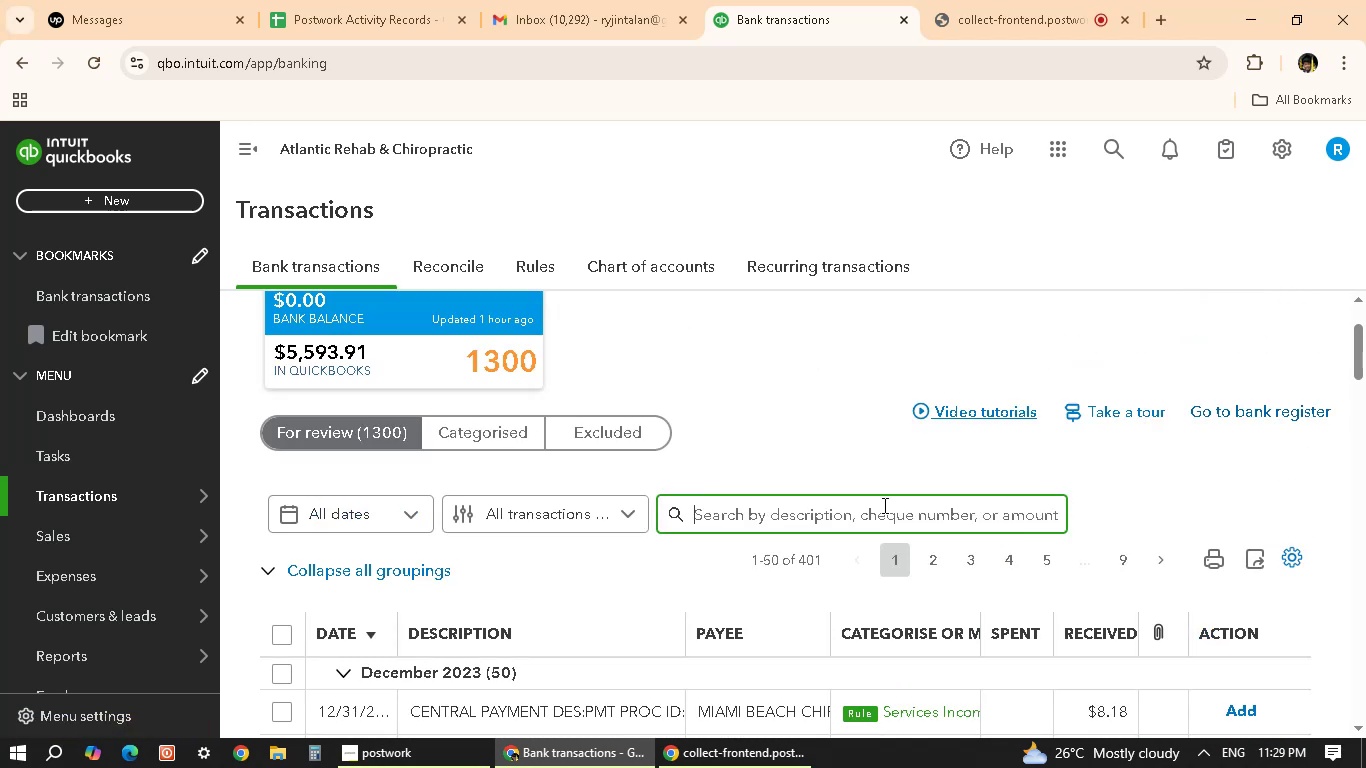 
left_click([883, 505])
 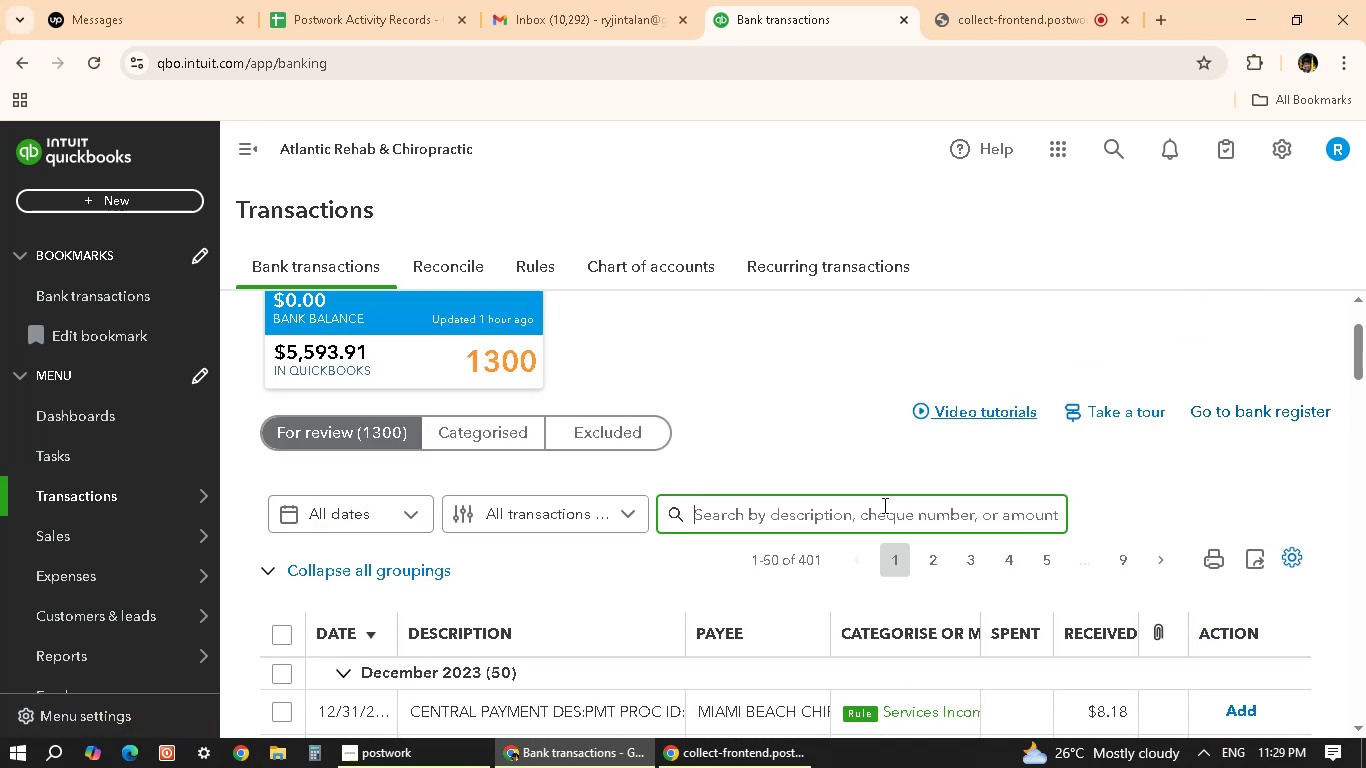 
key(Control+V)
 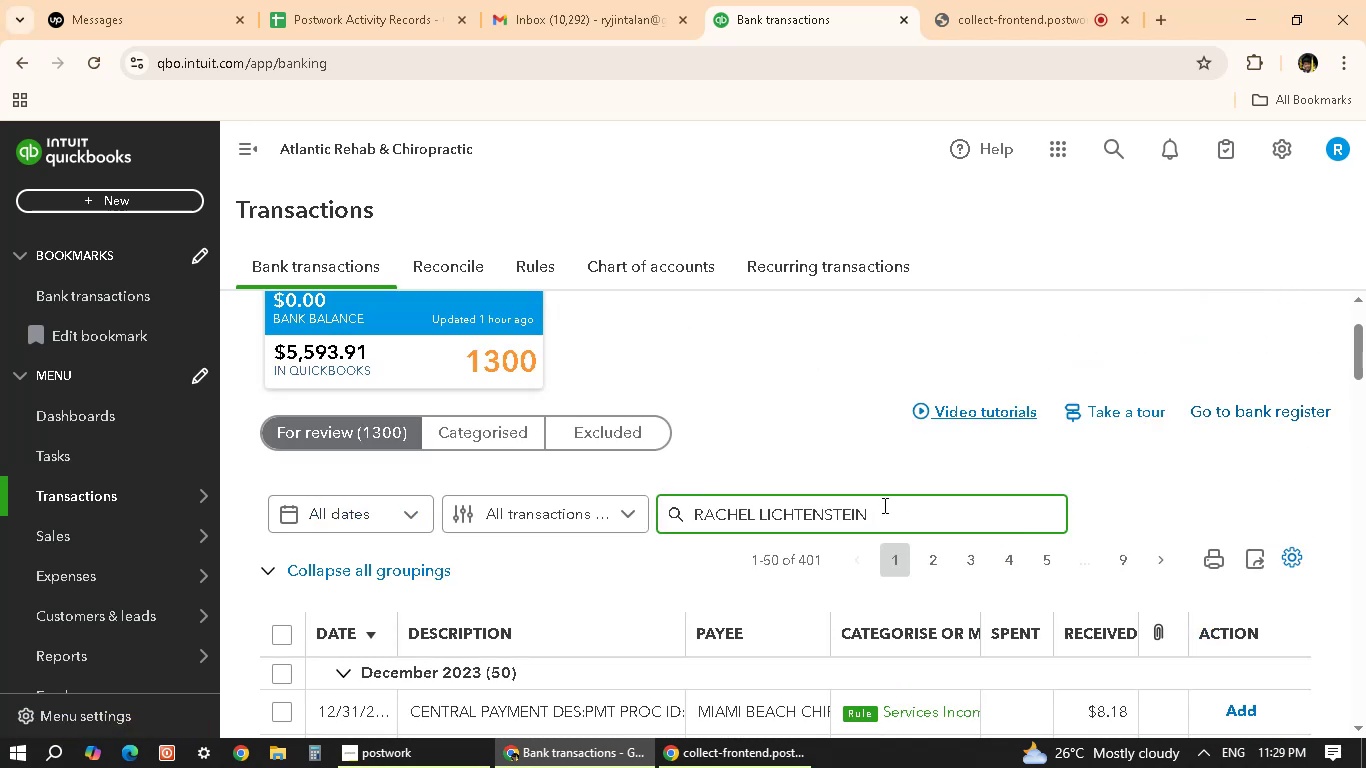 
key(Enter)
 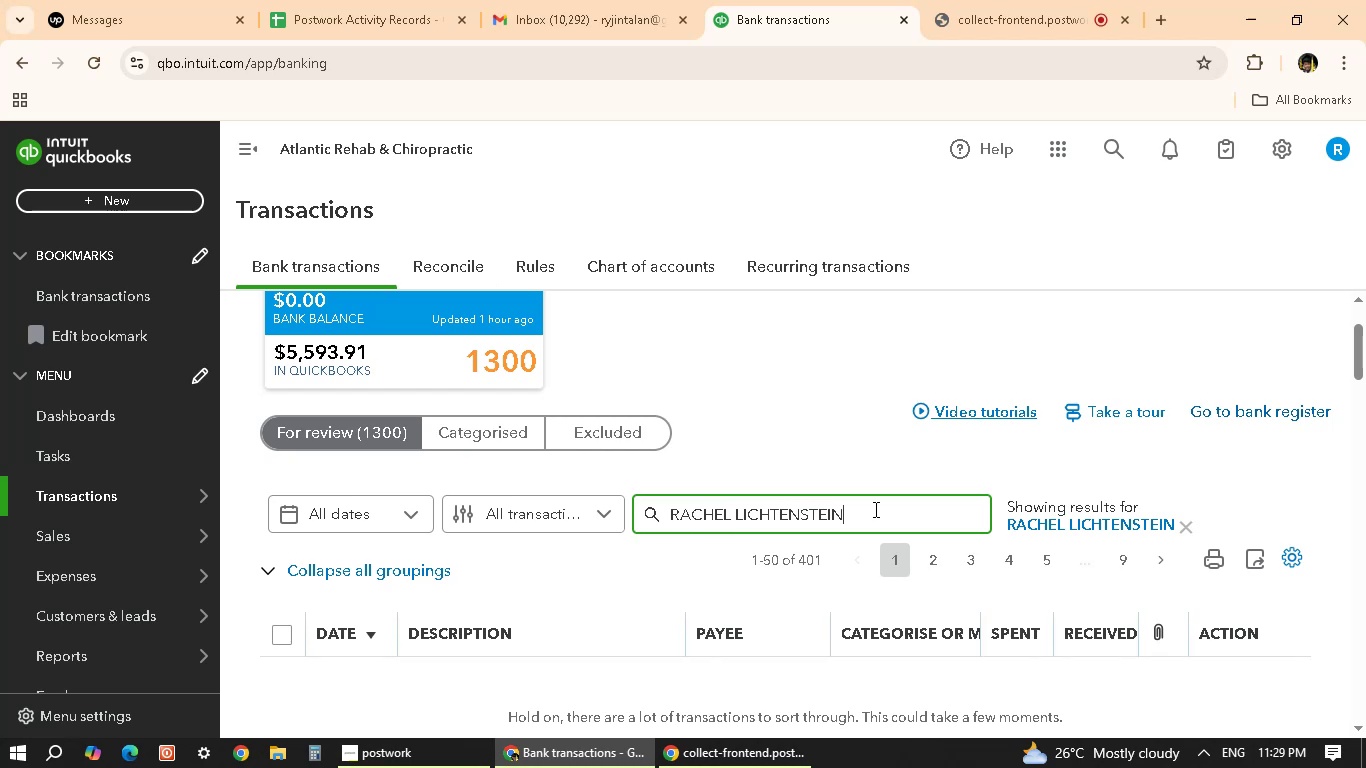 
scroll: coordinate [851, 602], scroll_direction: down, amount: 8.0
 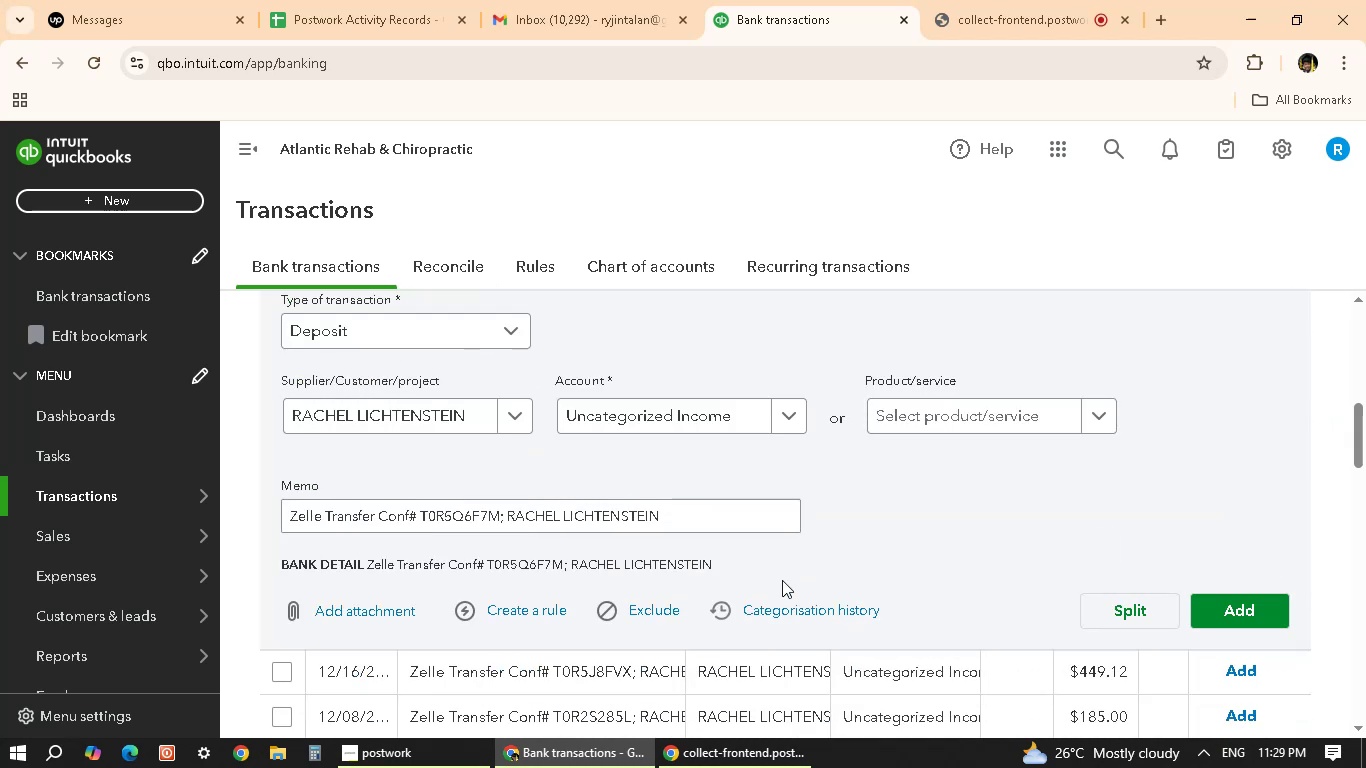 
scroll: coordinate [553, 496], scroll_direction: up, amount: 3.0
 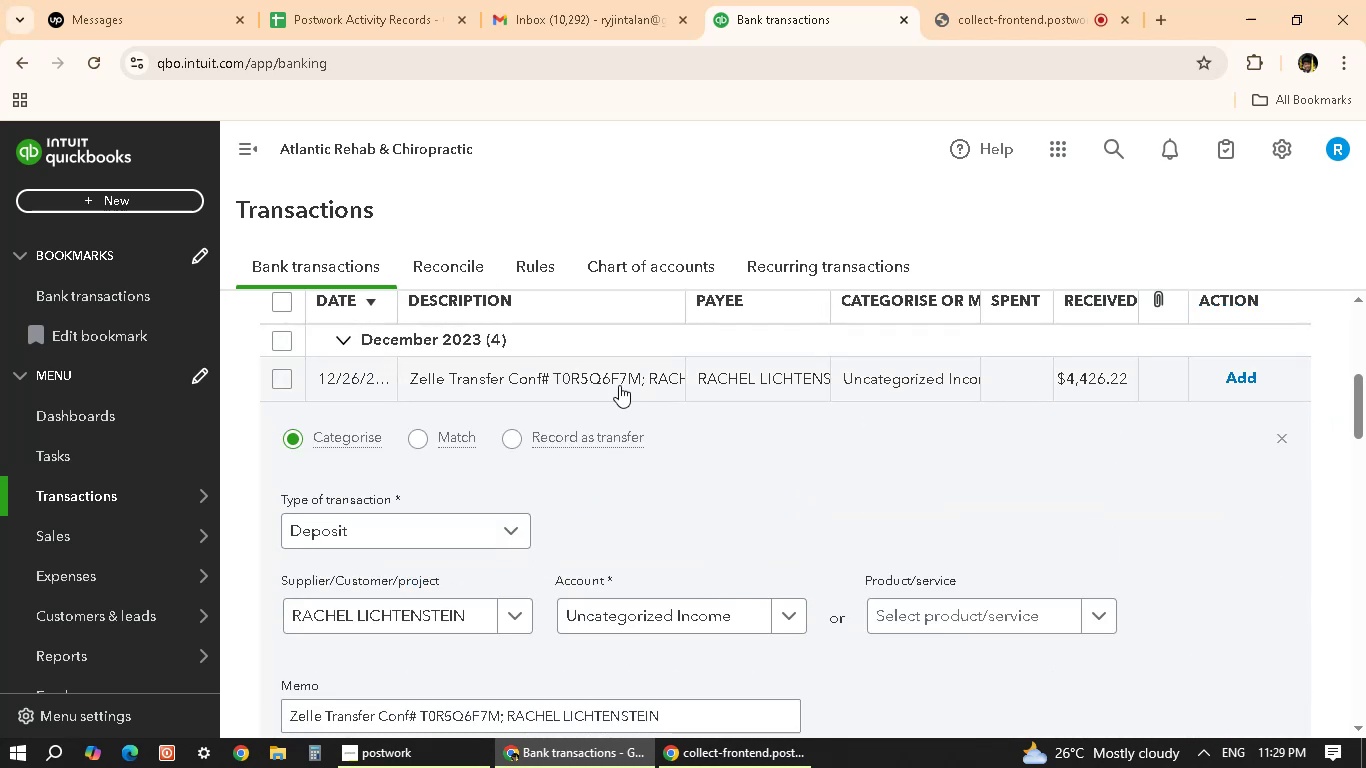 
left_click([1274, 435])
 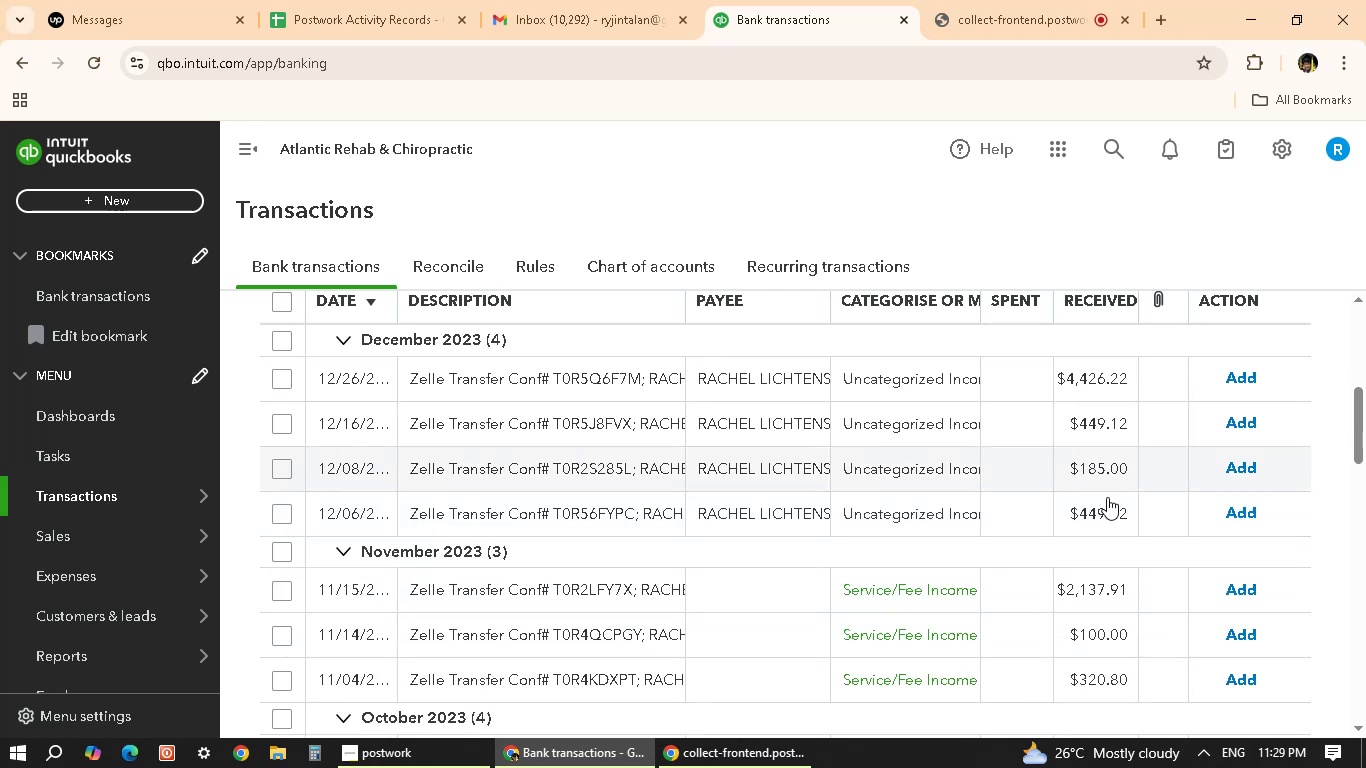 
scroll: coordinate [1107, 497], scroll_direction: down, amount: 4.0
 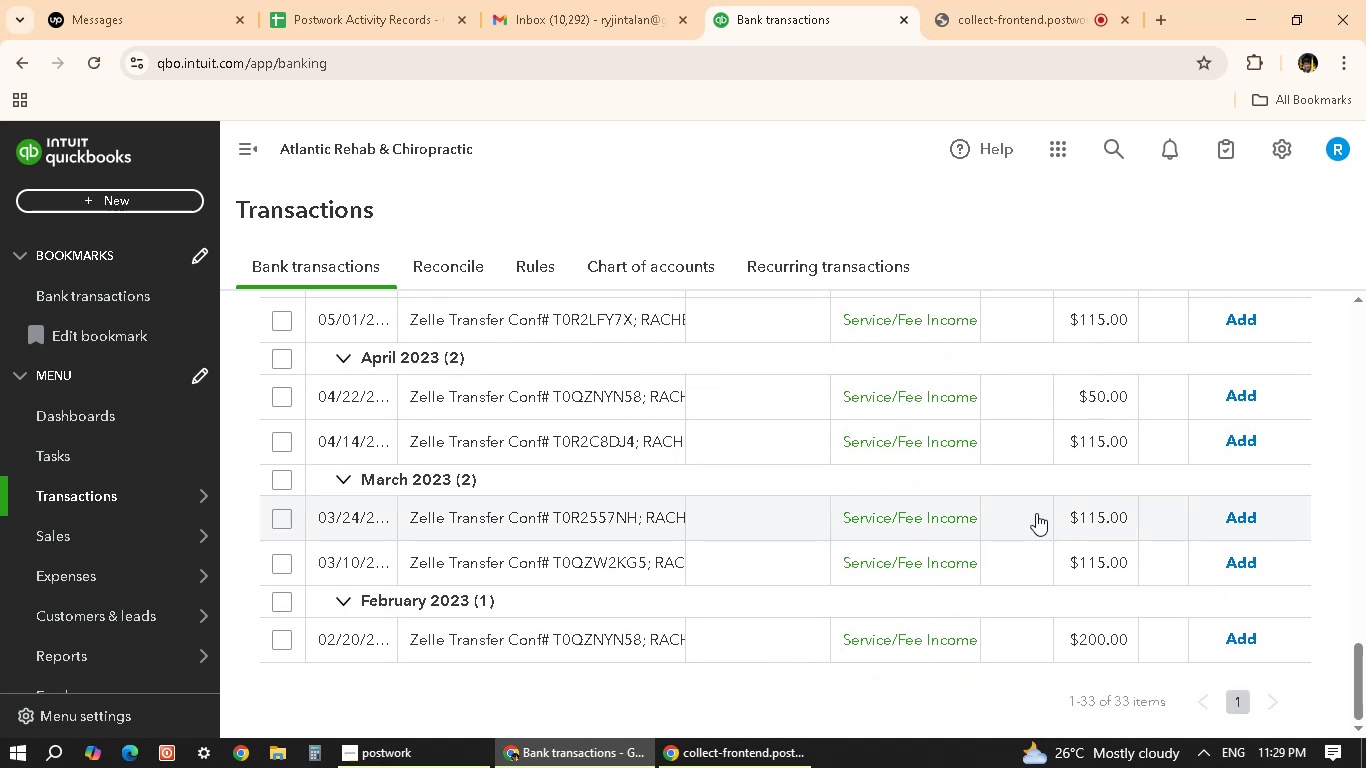 
scroll: coordinate [1006, 550], scroll_direction: up, amount: 15.0
 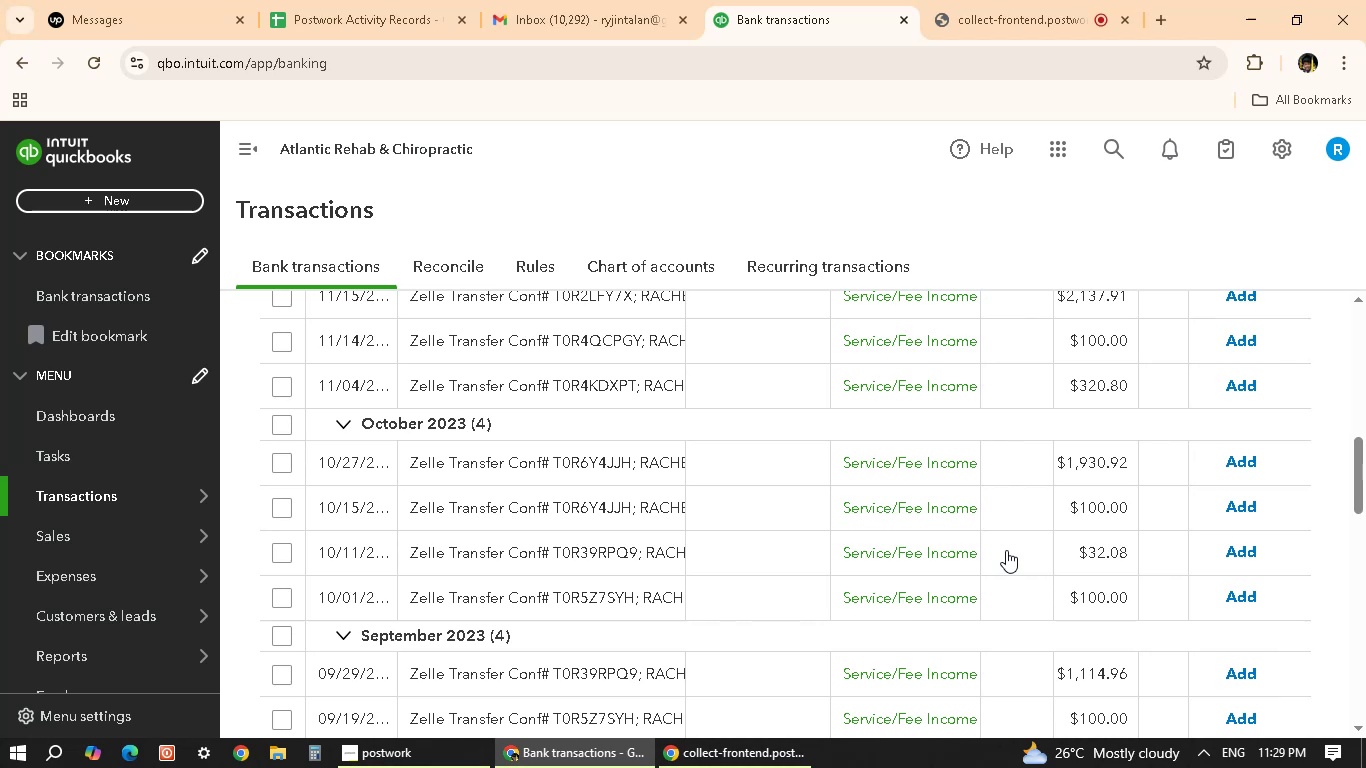 
scroll: coordinate [1006, 550], scroll_direction: down, amount: 3.0
 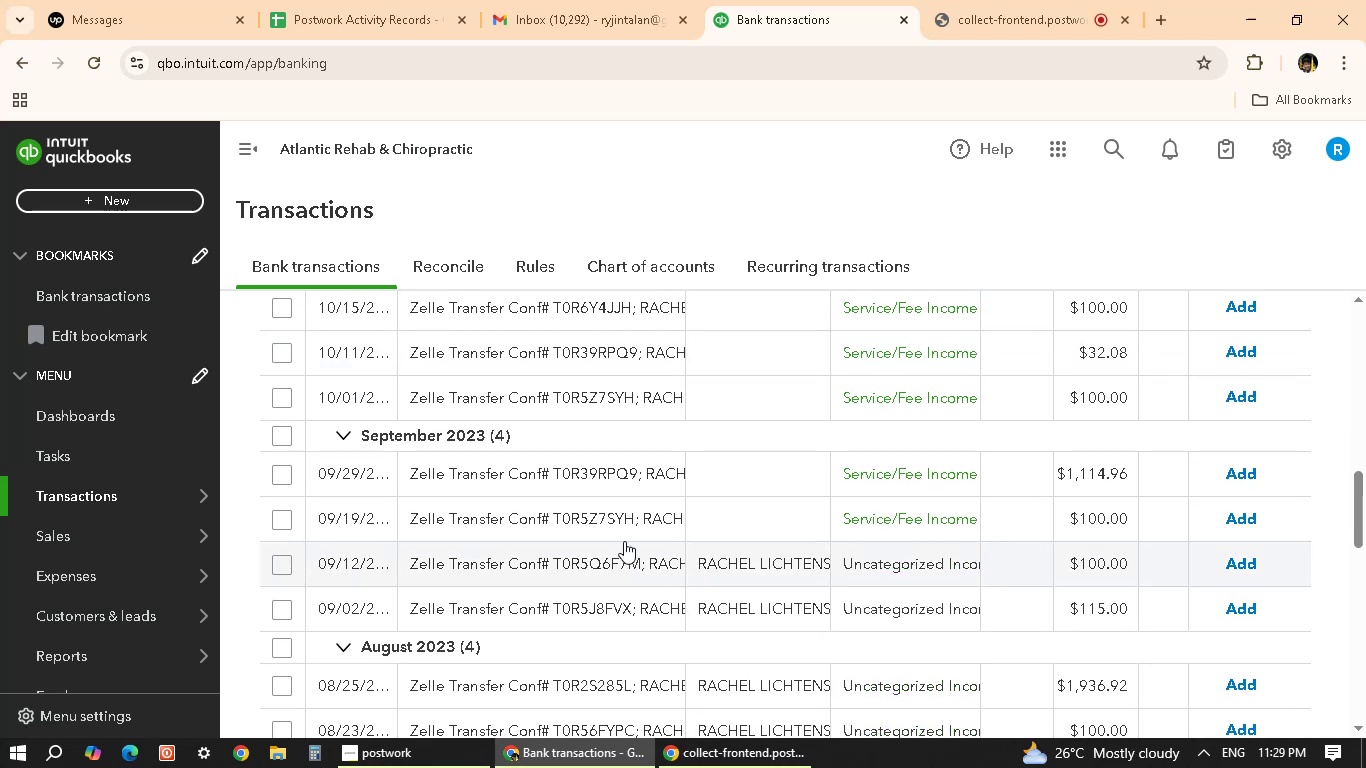 
scroll: coordinate [654, 555], scroll_direction: up, amount: 8.0
 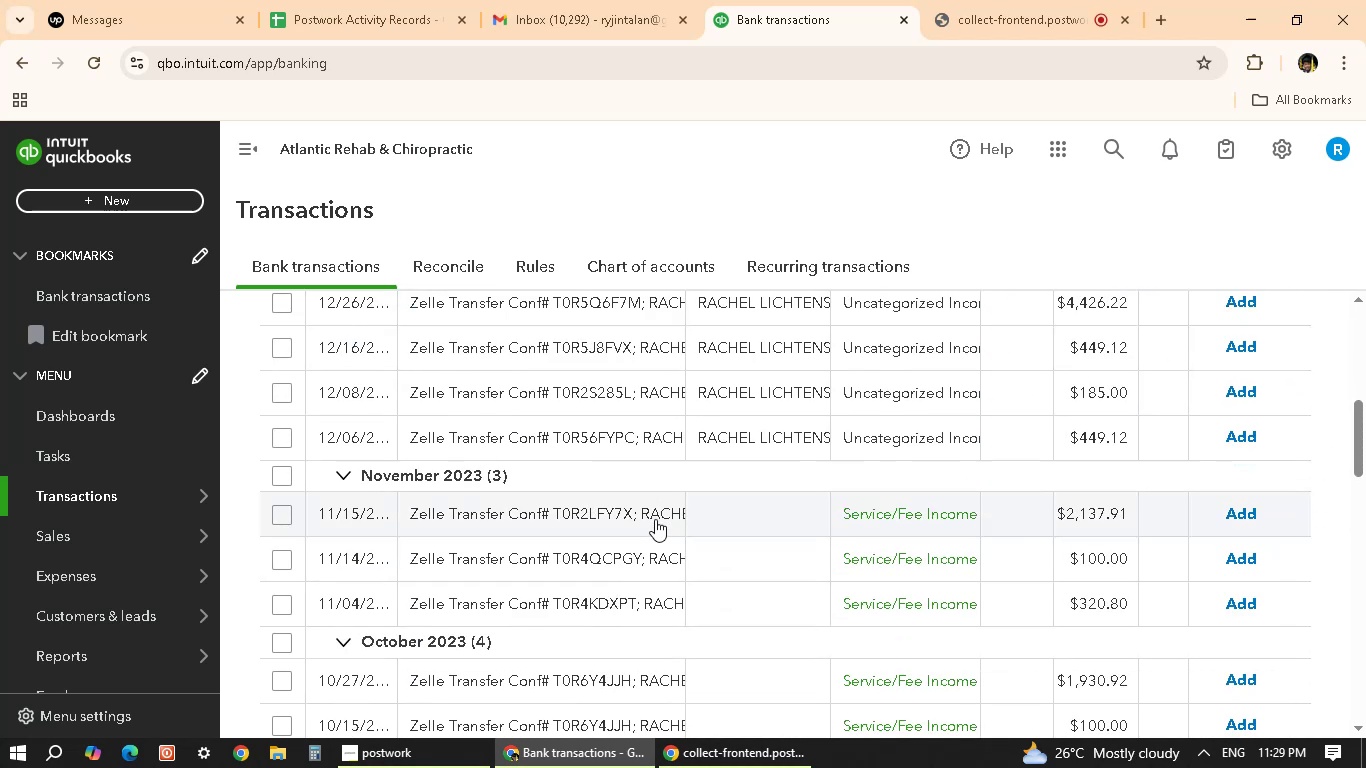 
left_click([655, 522])
 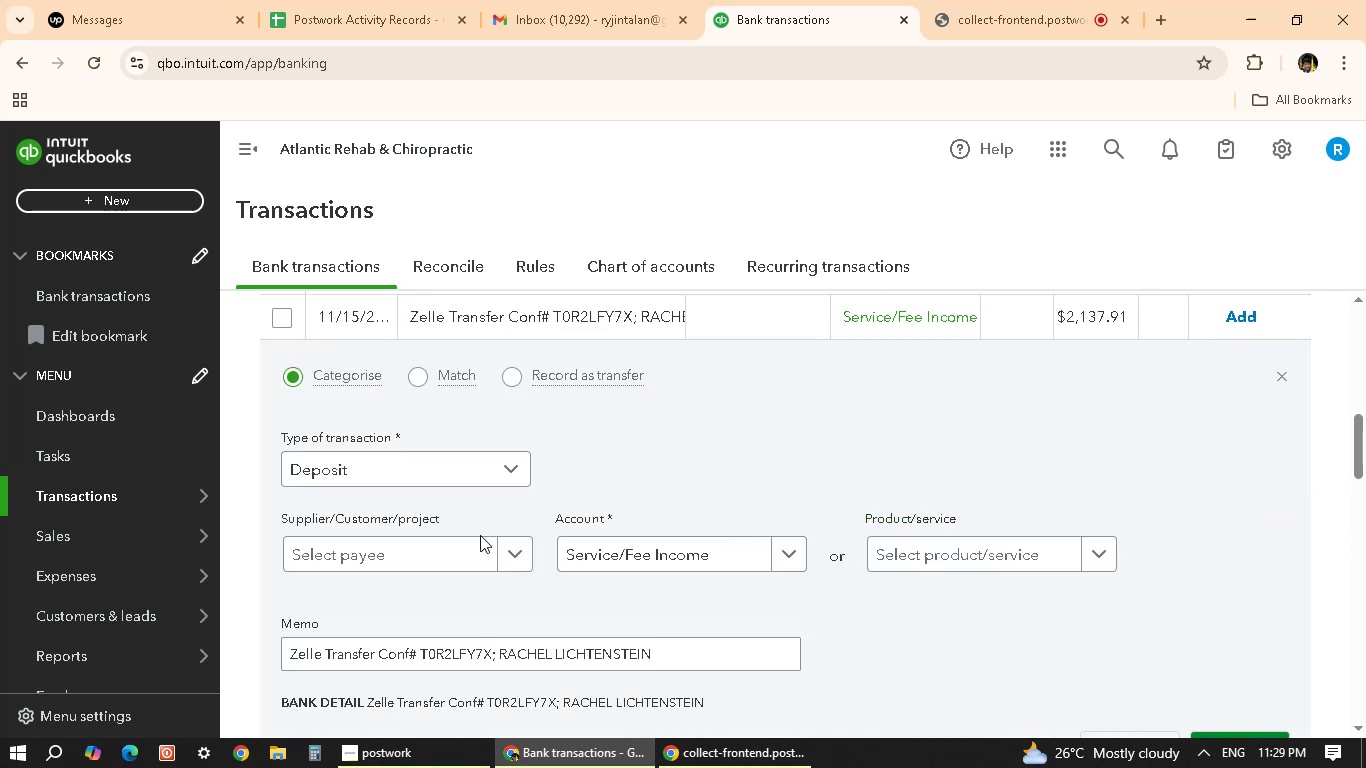 
left_click([506, 548])
 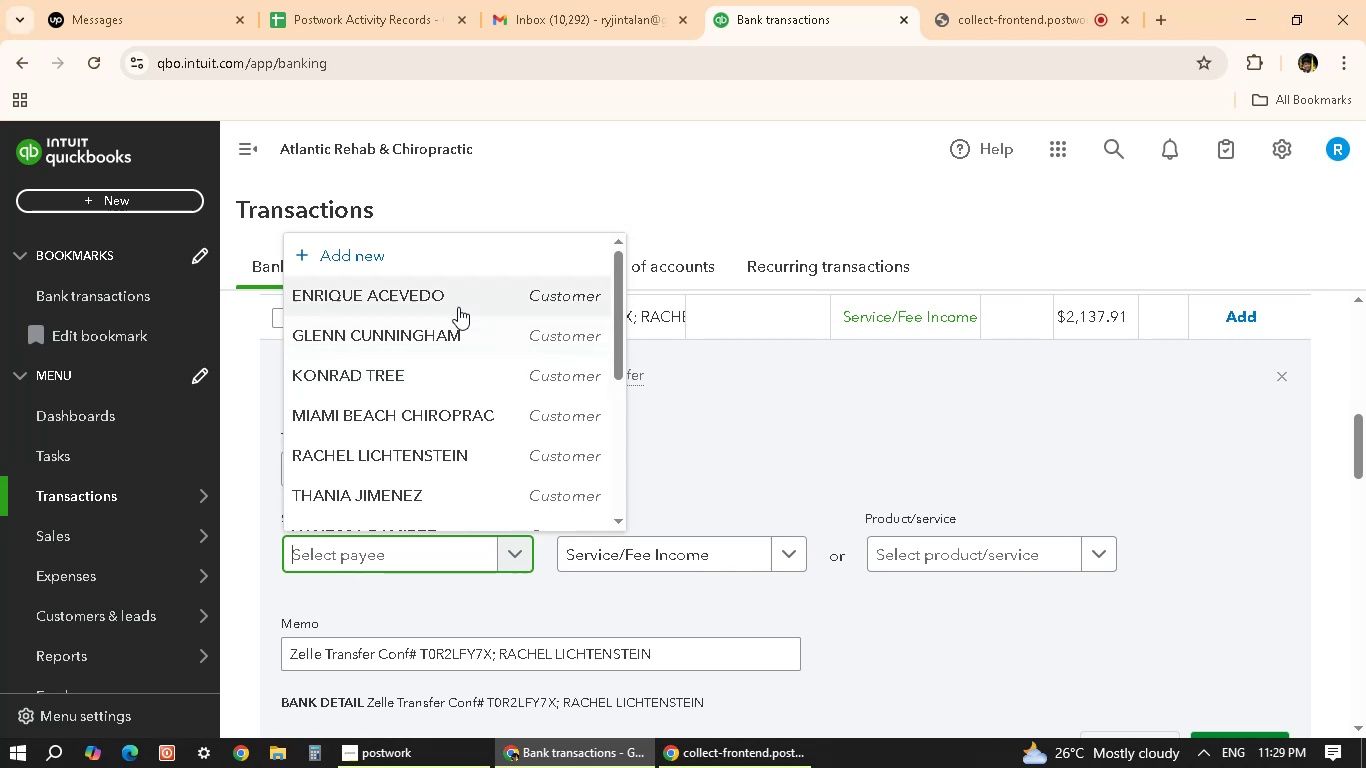 
scroll: coordinate [463, 407], scroll_direction: down, amount: 1.0
 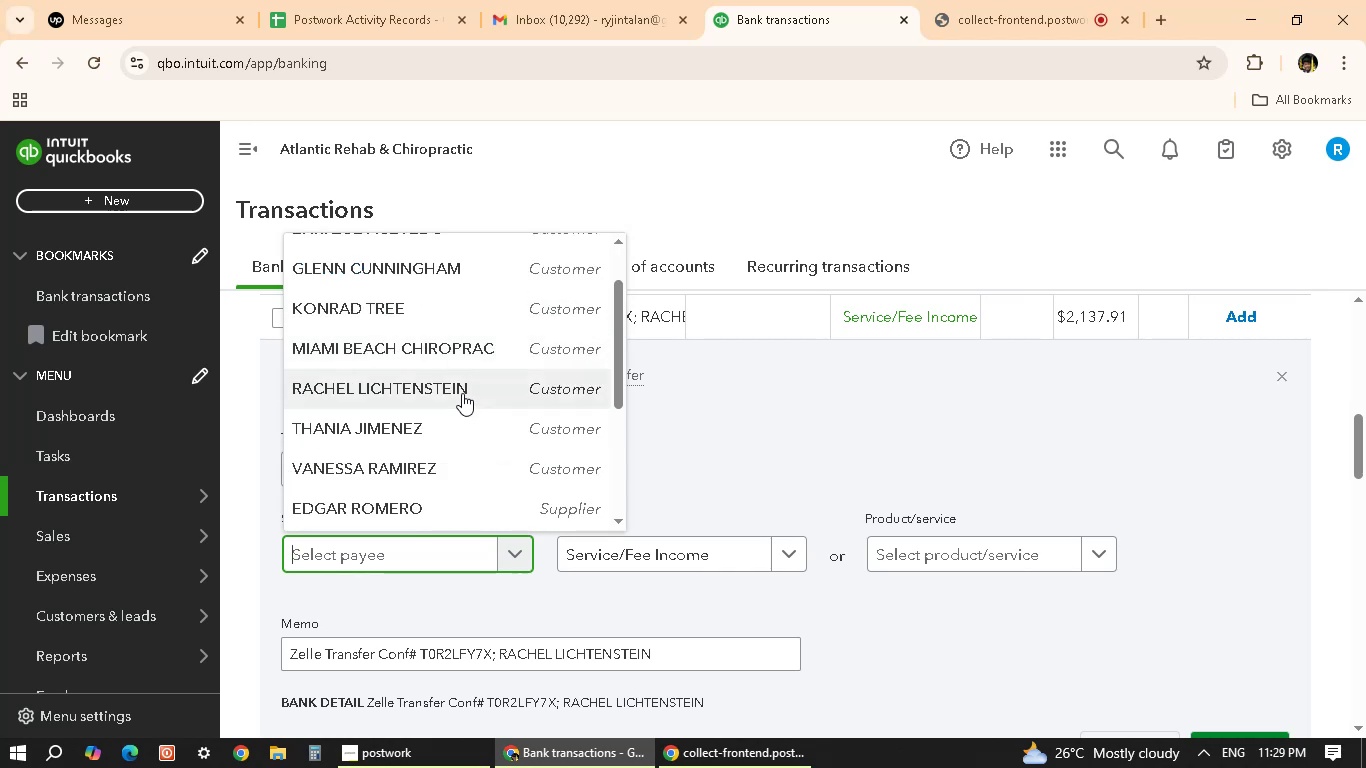 
left_click([469, 384])
 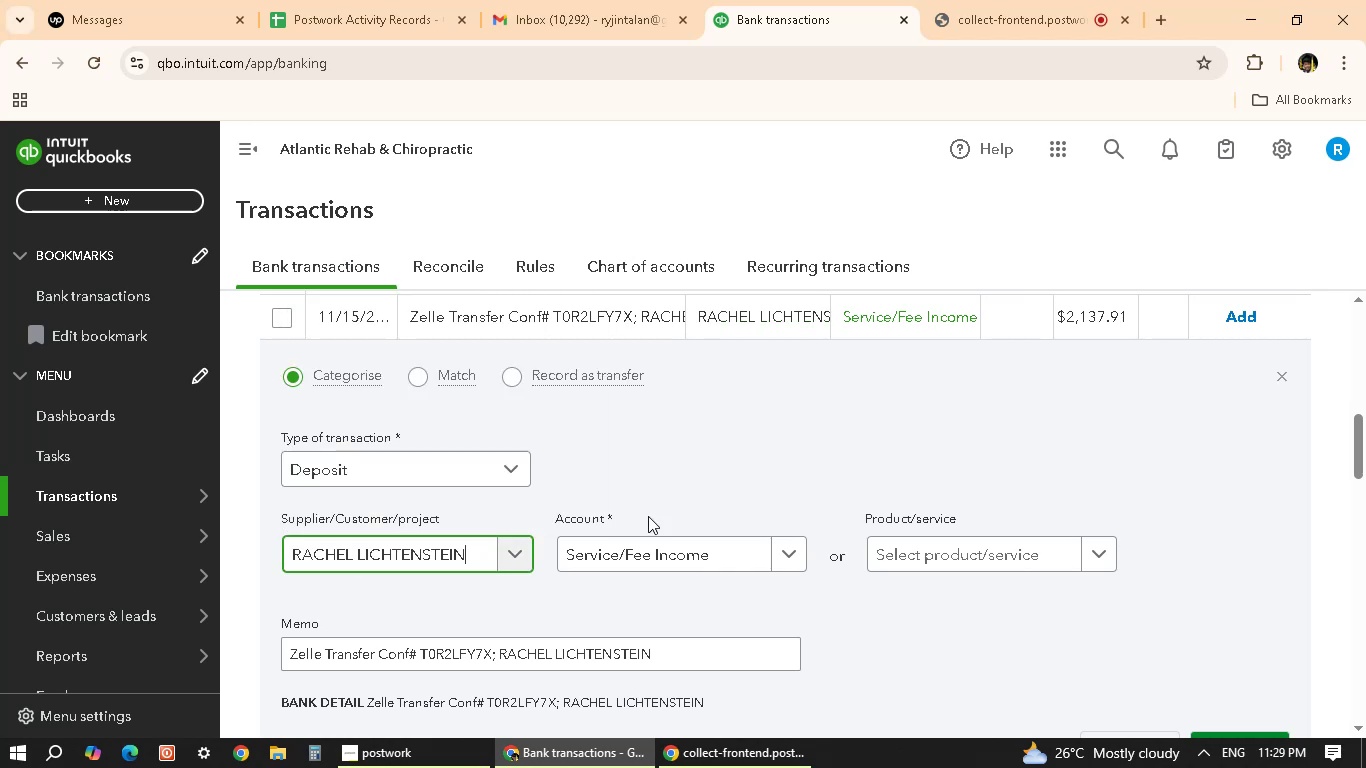 
scroll: coordinate [597, 556], scroll_direction: down, amount: 3.0
 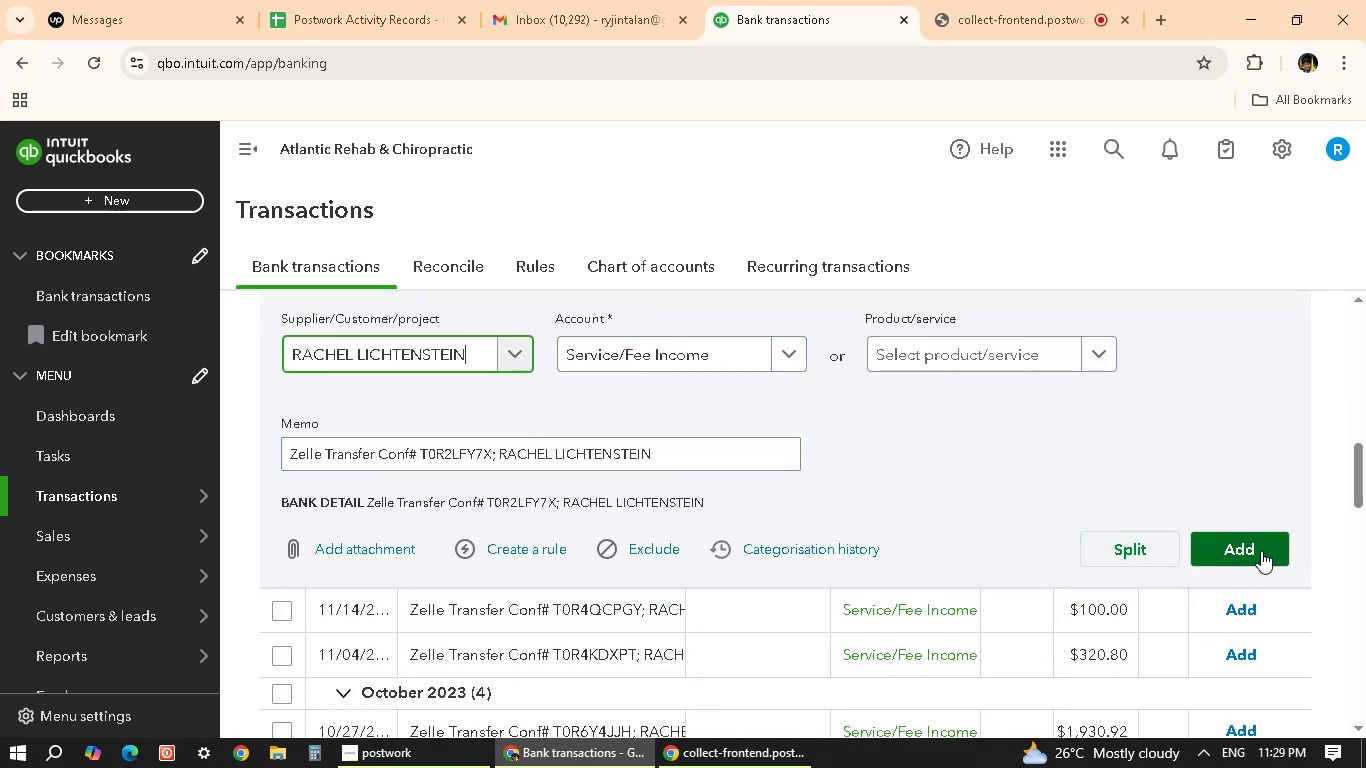 
wait(5.91)
 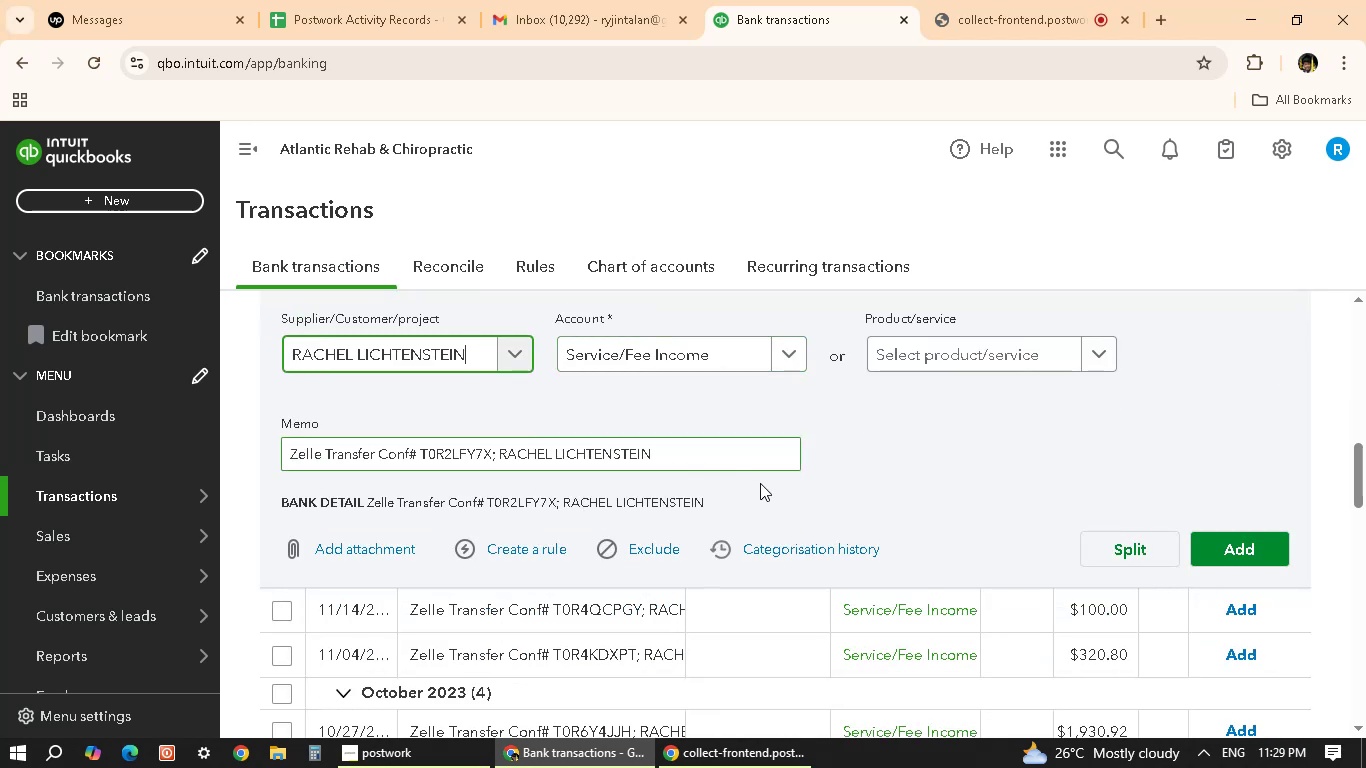 
left_click([1261, 551])
 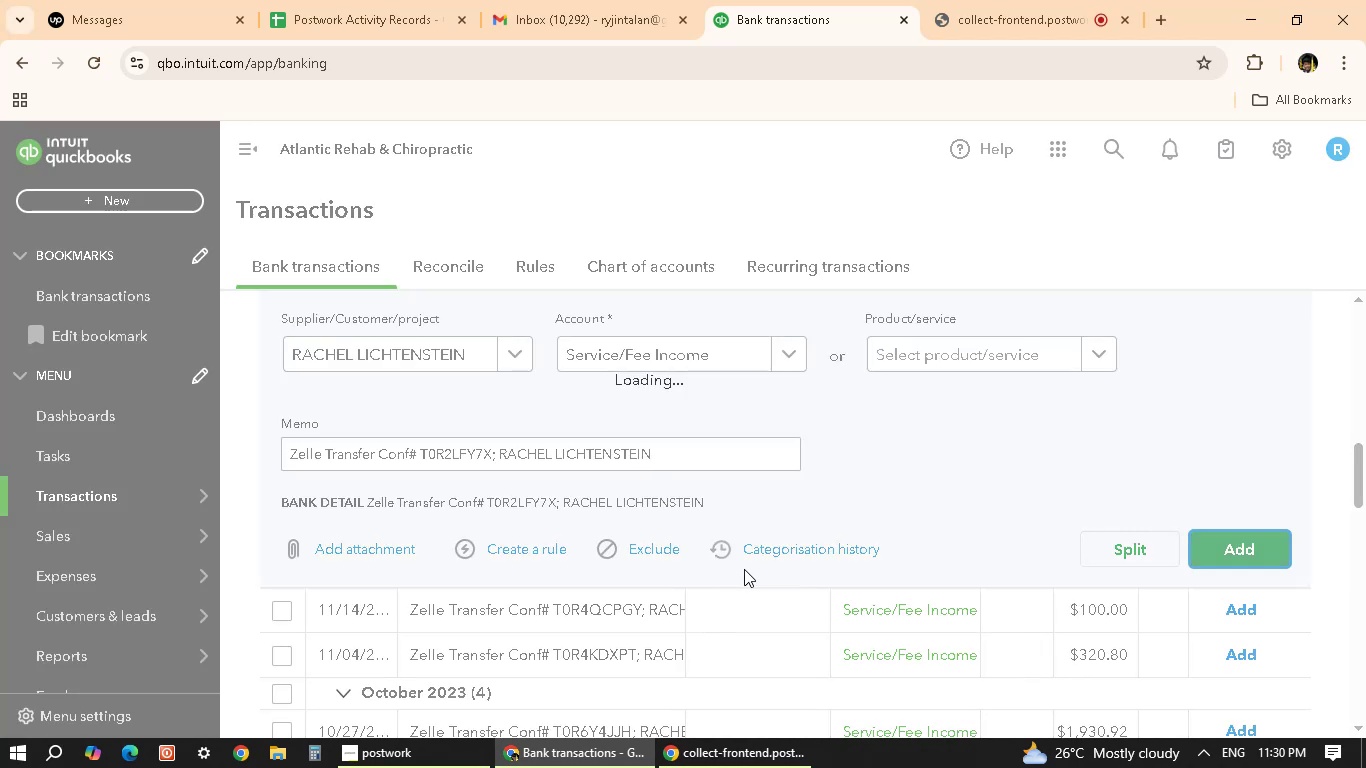 
scroll: coordinate [880, 501], scroll_direction: up, amount: 8.0
 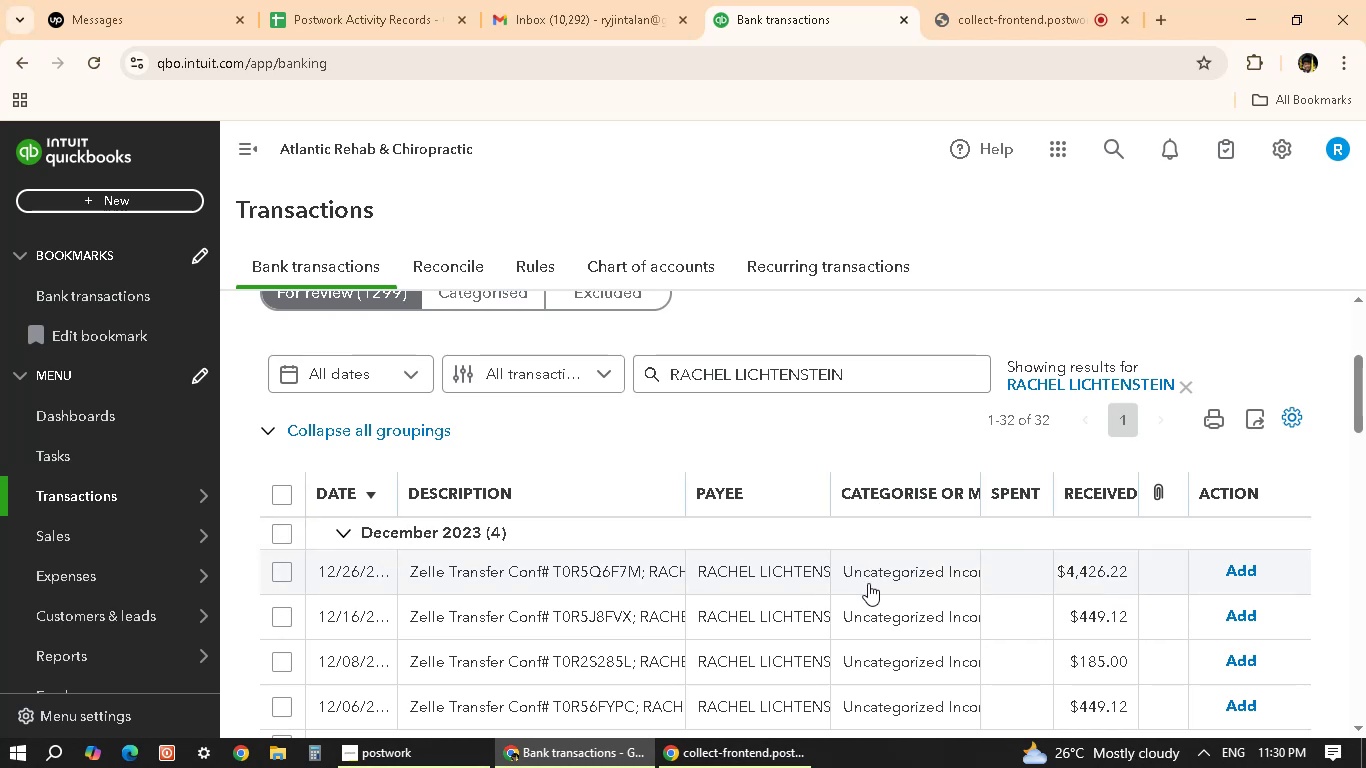 
scroll: coordinate [910, 576], scroll_direction: down, amount: 5.0
 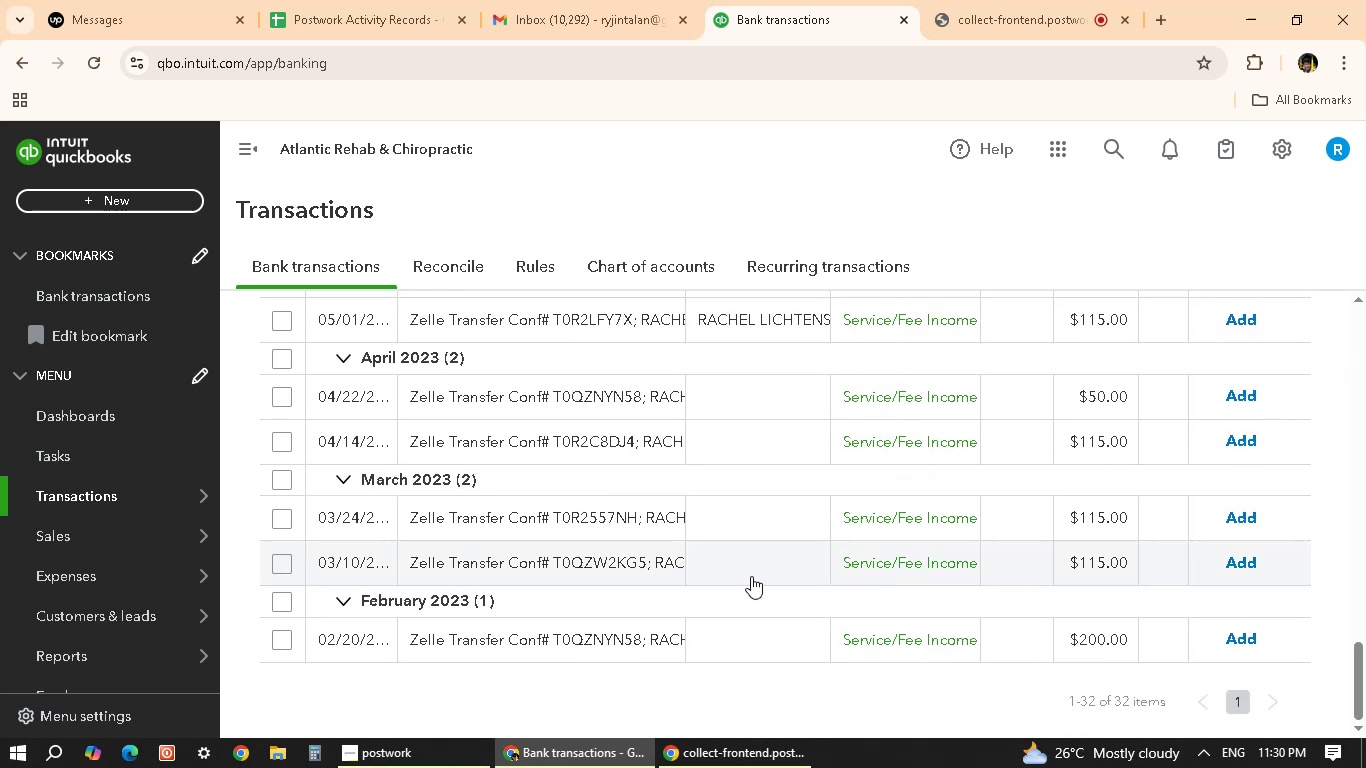 
scroll: coordinate [735, 567], scroll_direction: up, amount: 3.0
 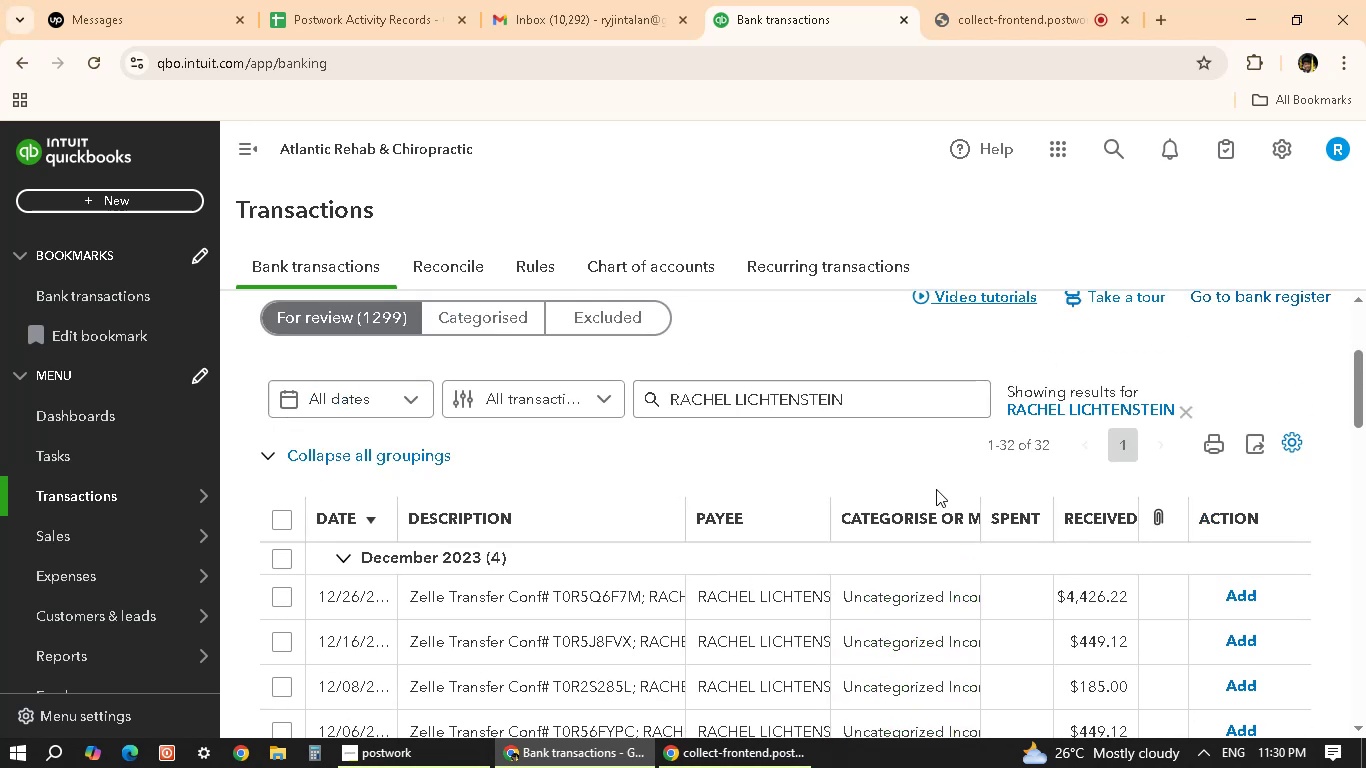 
scroll: coordinate [934, 504], scroll_direction: down, amount: 3.0
 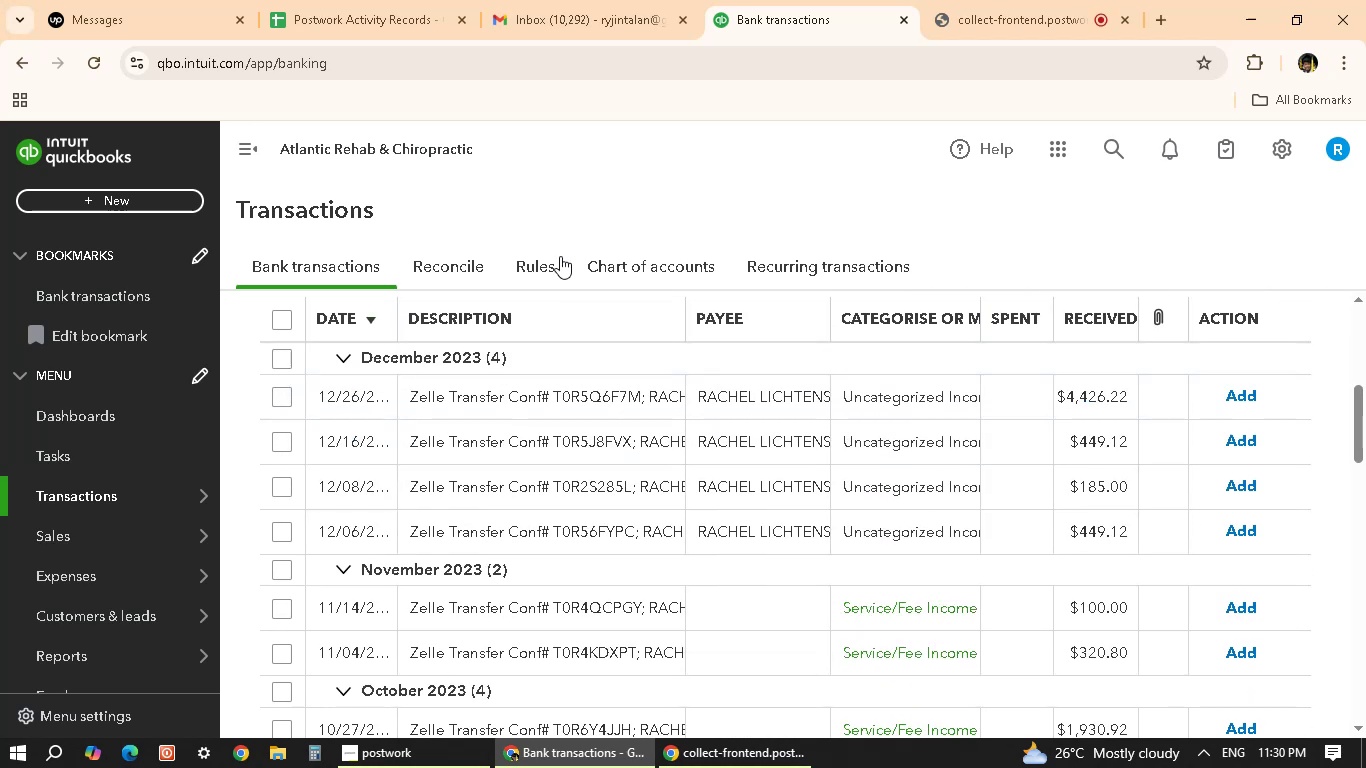 
left_click([547, 262])
 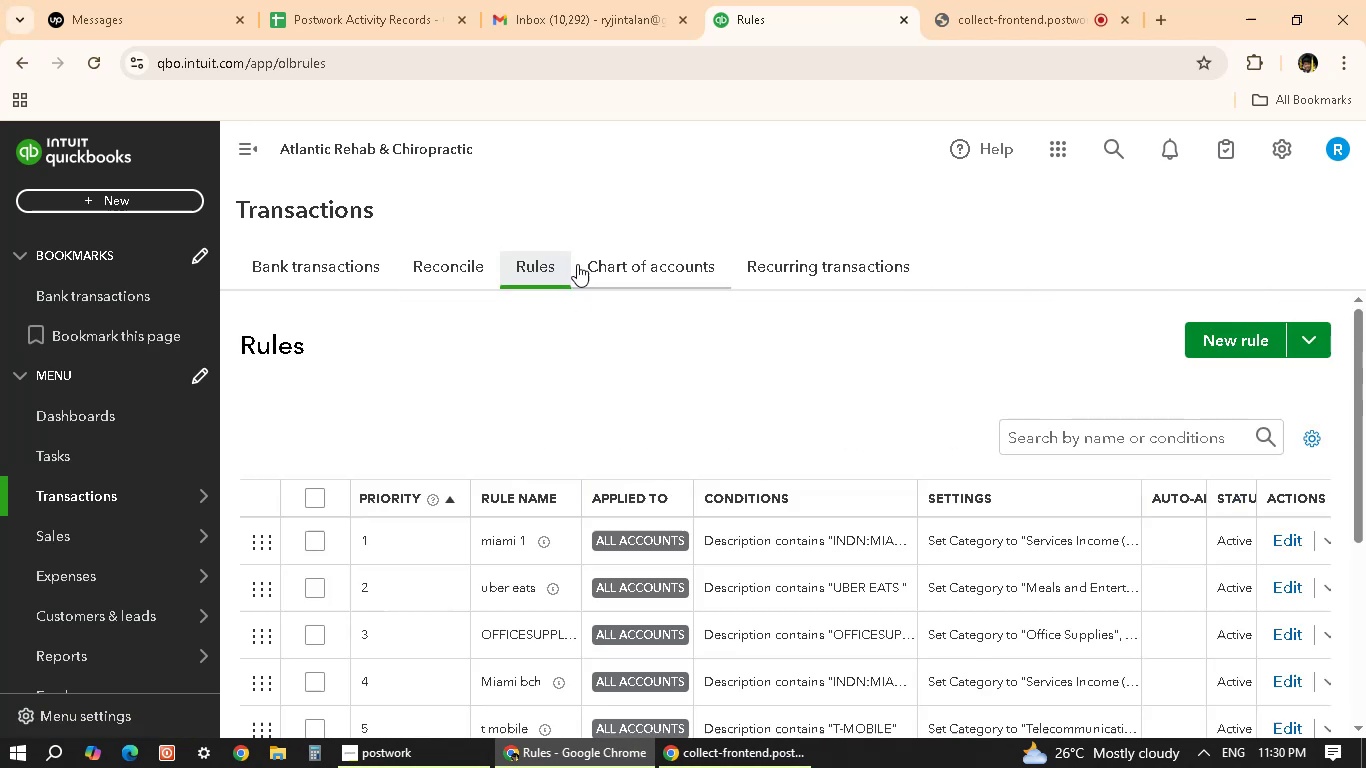 
scroll: coordinate [914, 622], scroll_direction: down, amount: 10.0
 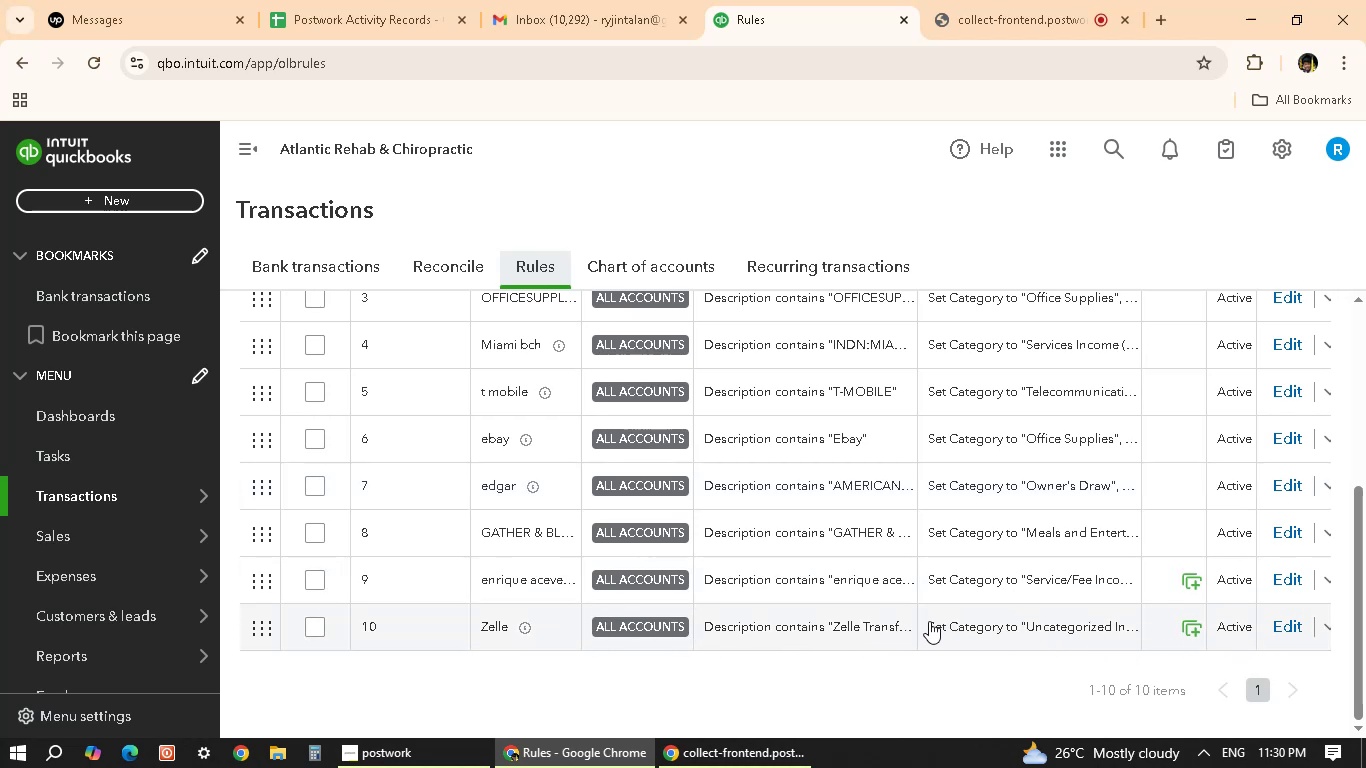 
wait(7.3)
 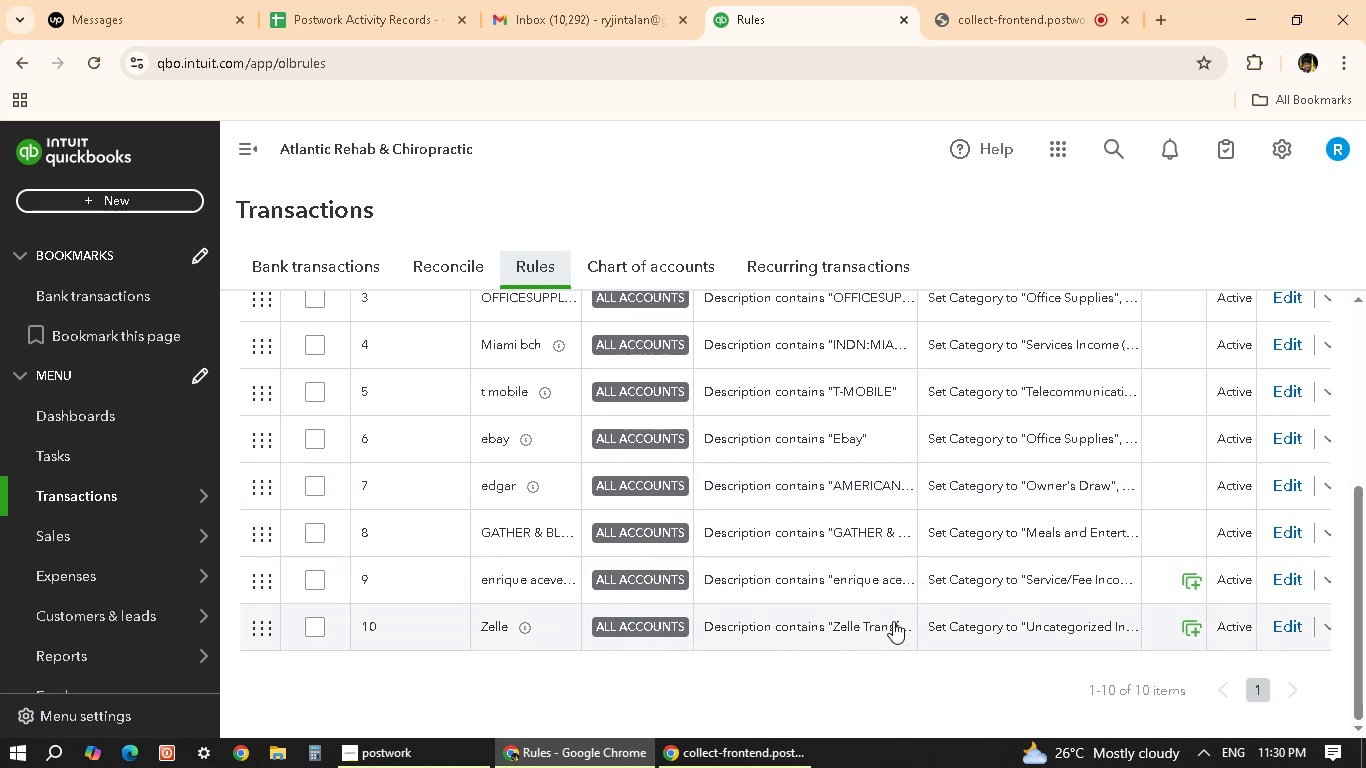 
scroll: coordinate [601, 515], scroll_direction: up, amount: 7.0
 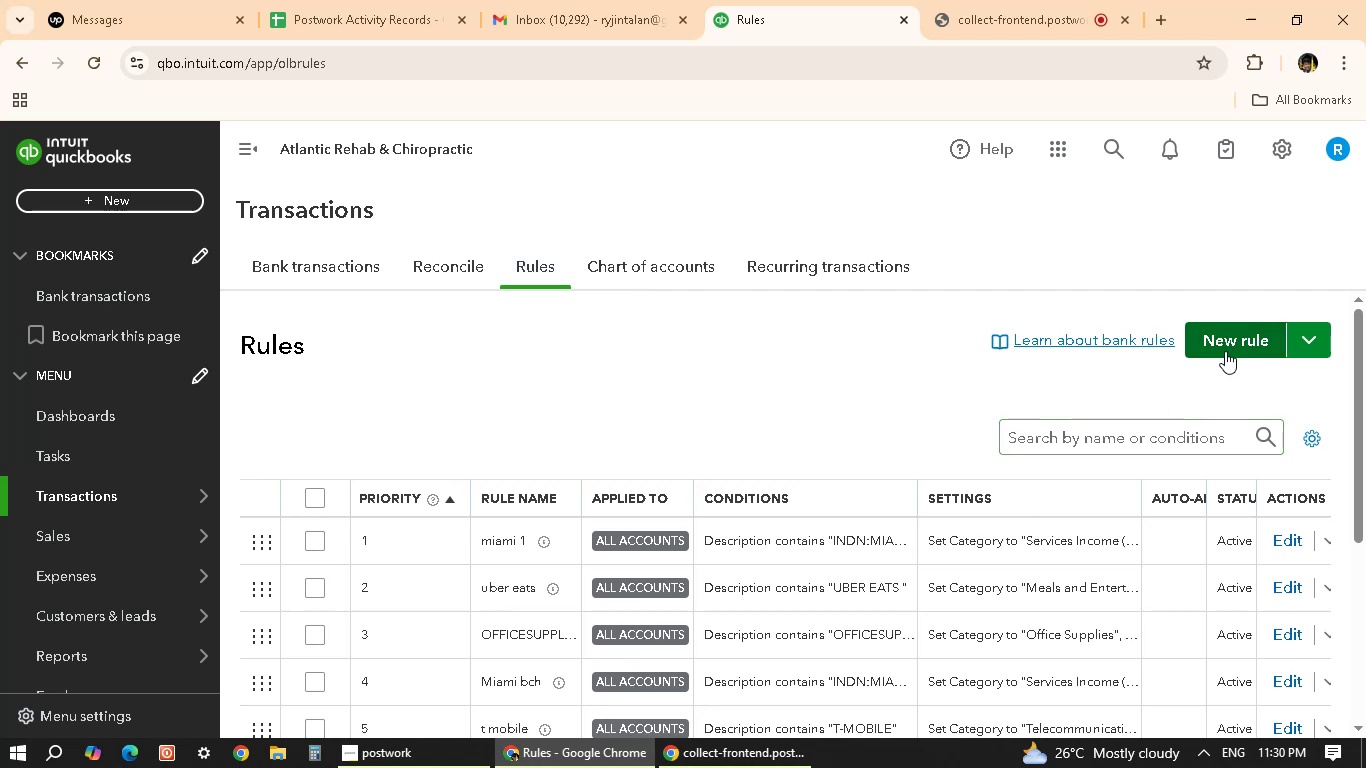 
wait(6.0)
 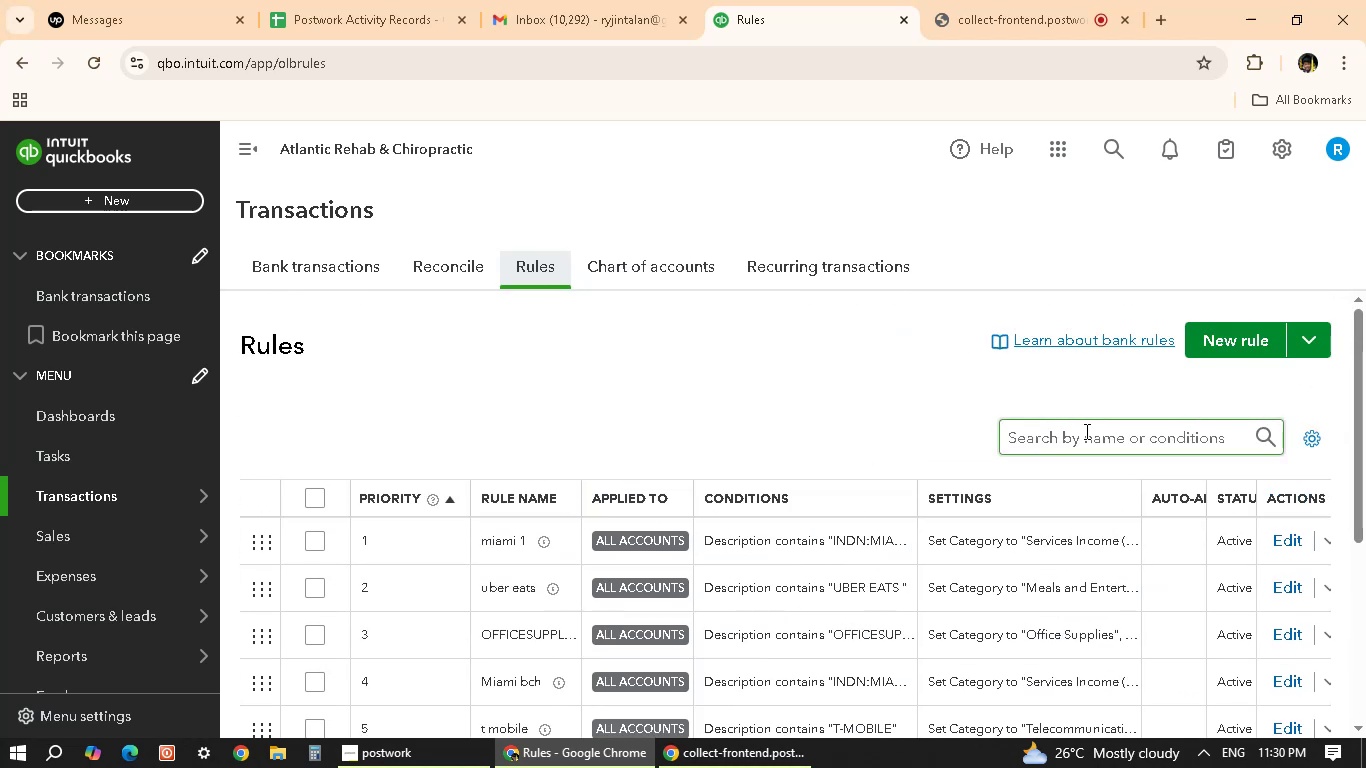 
key(Control+V)
 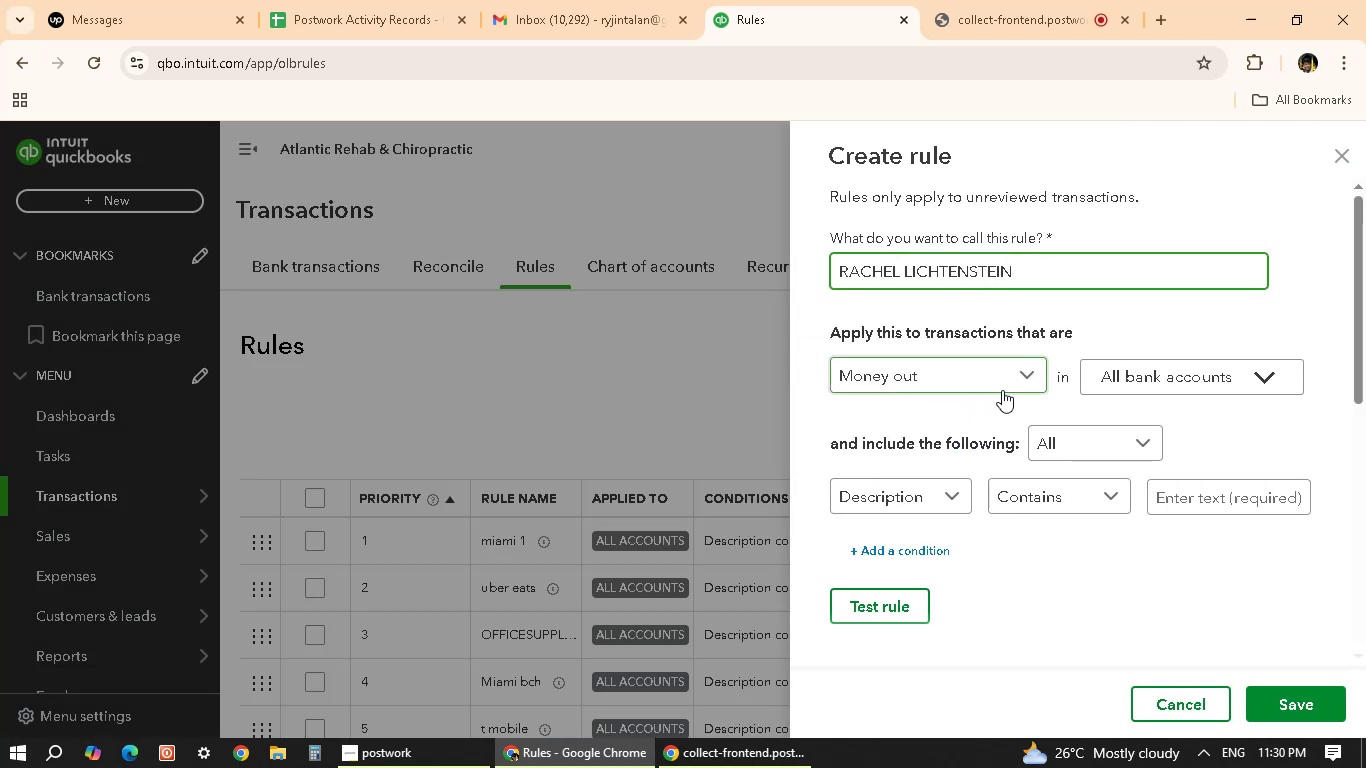 
left_click([1023, 382])
 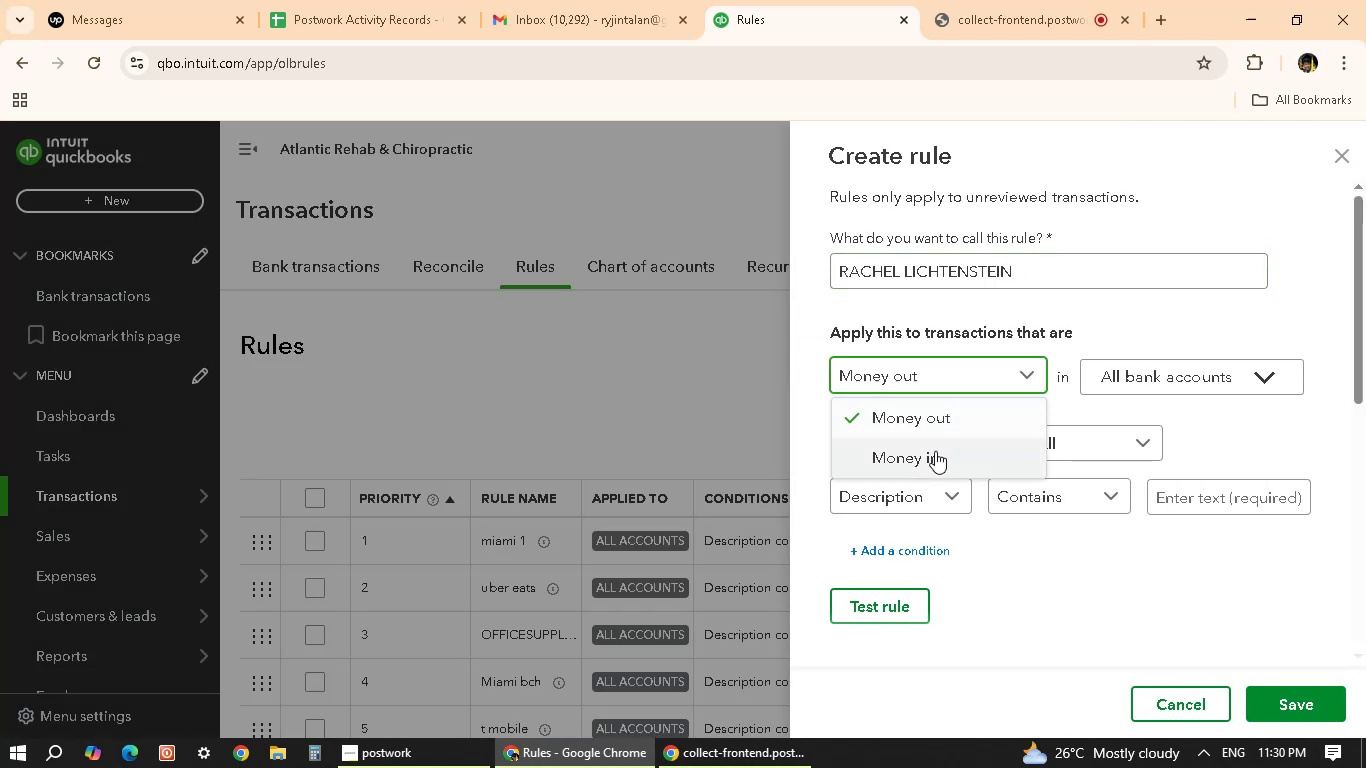 
left_click([934, 456])
 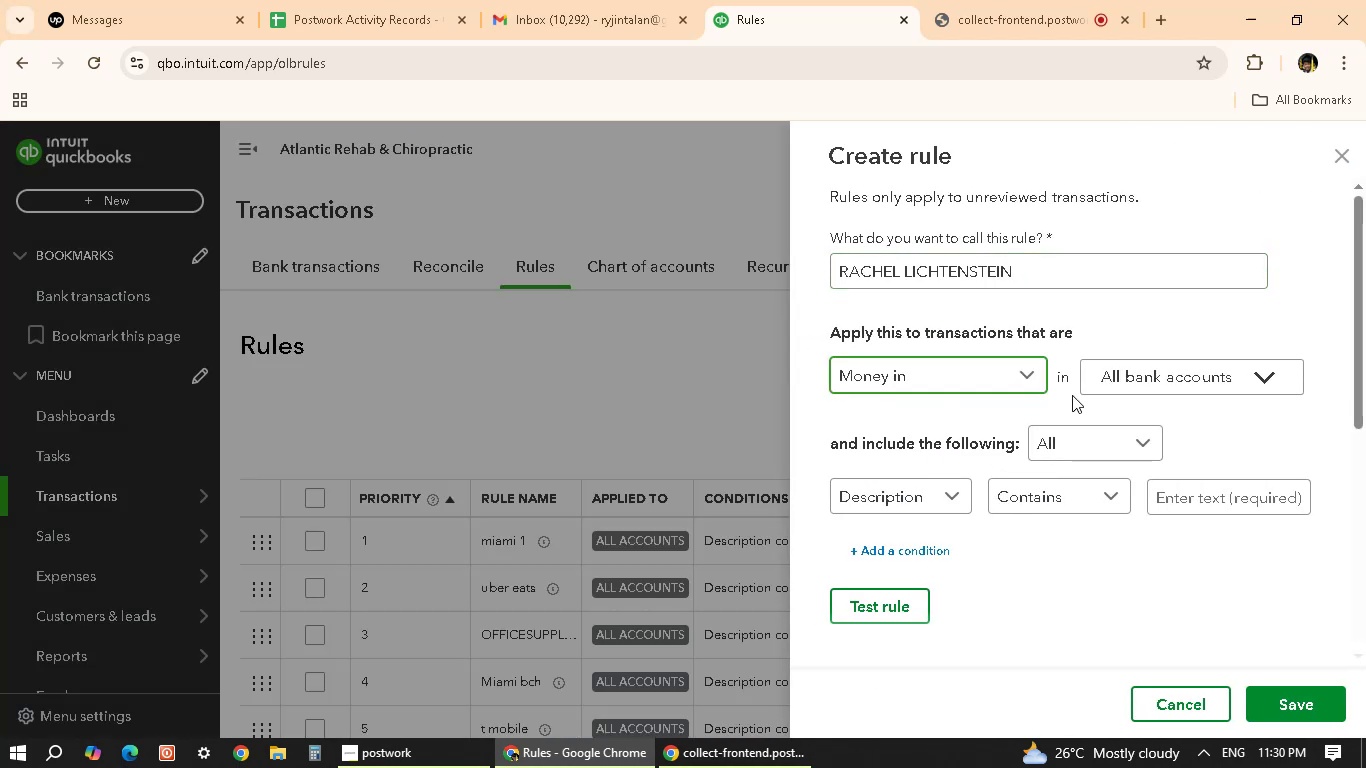 
scroll: coordinate [1092, 410], scroll_direction: down, amount: 2.0
 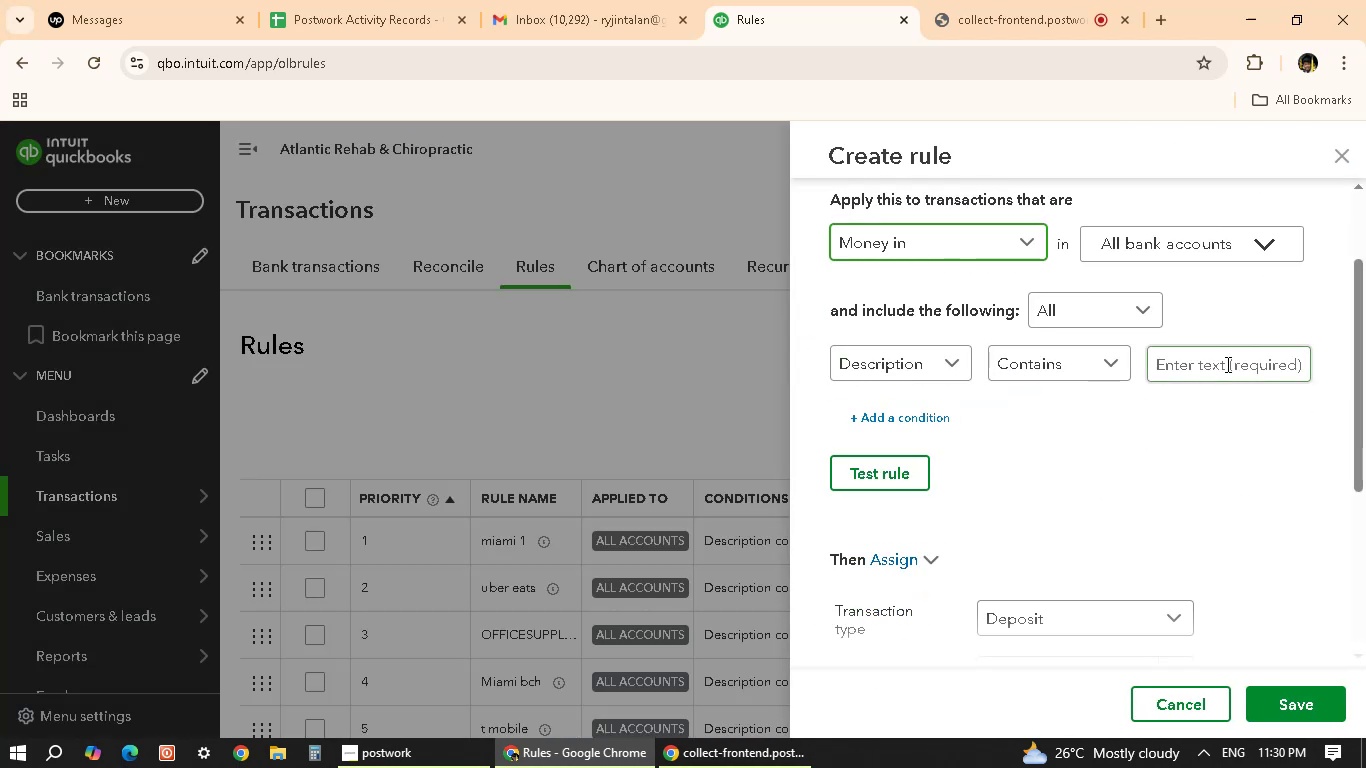 
left_click([1227, 362])
 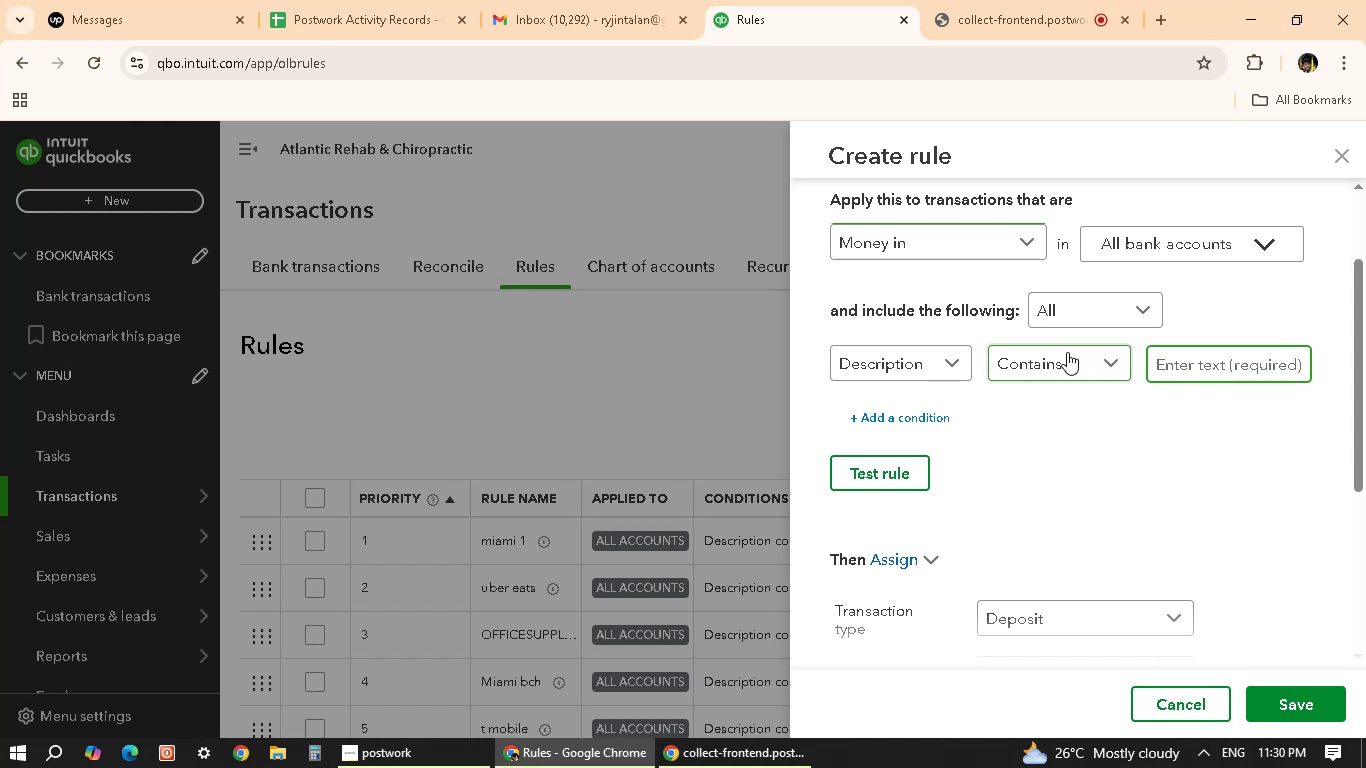 
key(Control+V)
 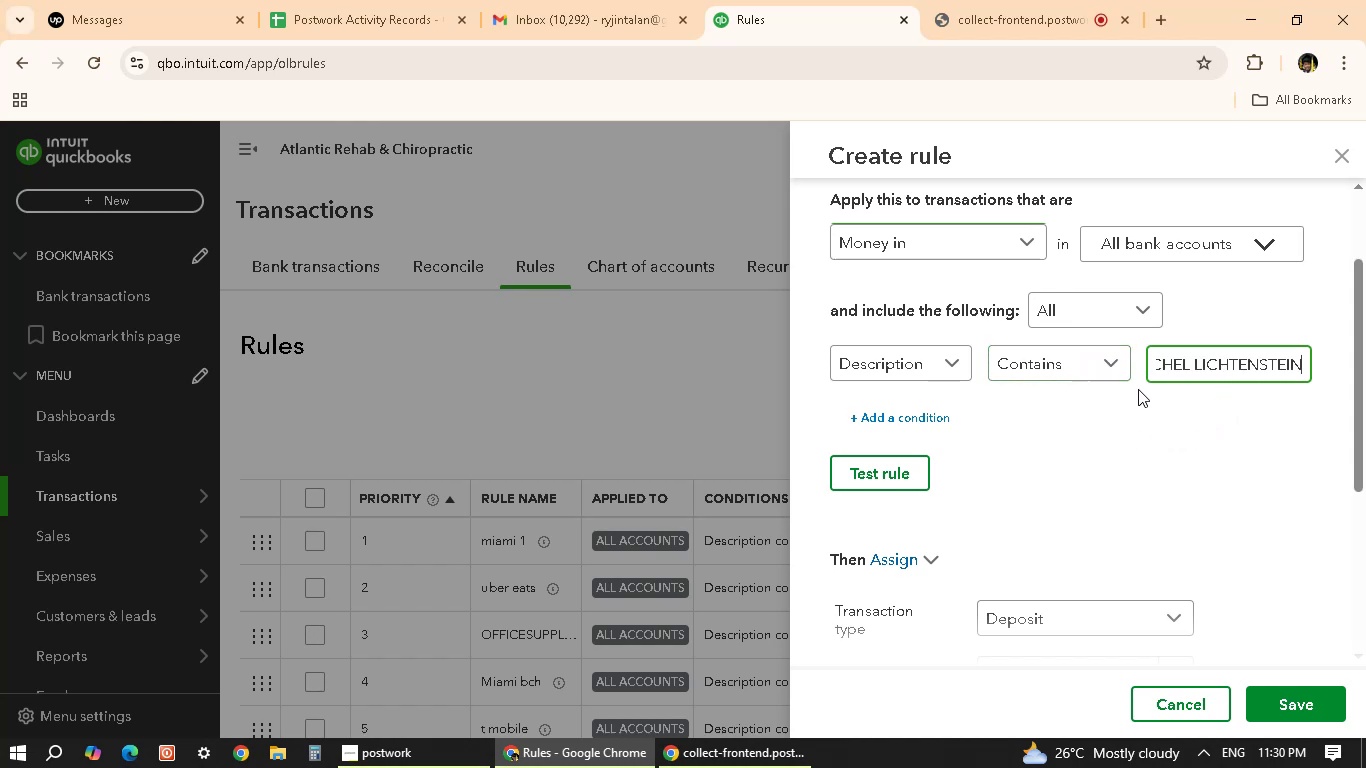 
scroll: coordinate [1105, 463], scroll_direction: down, amount: 2.0
 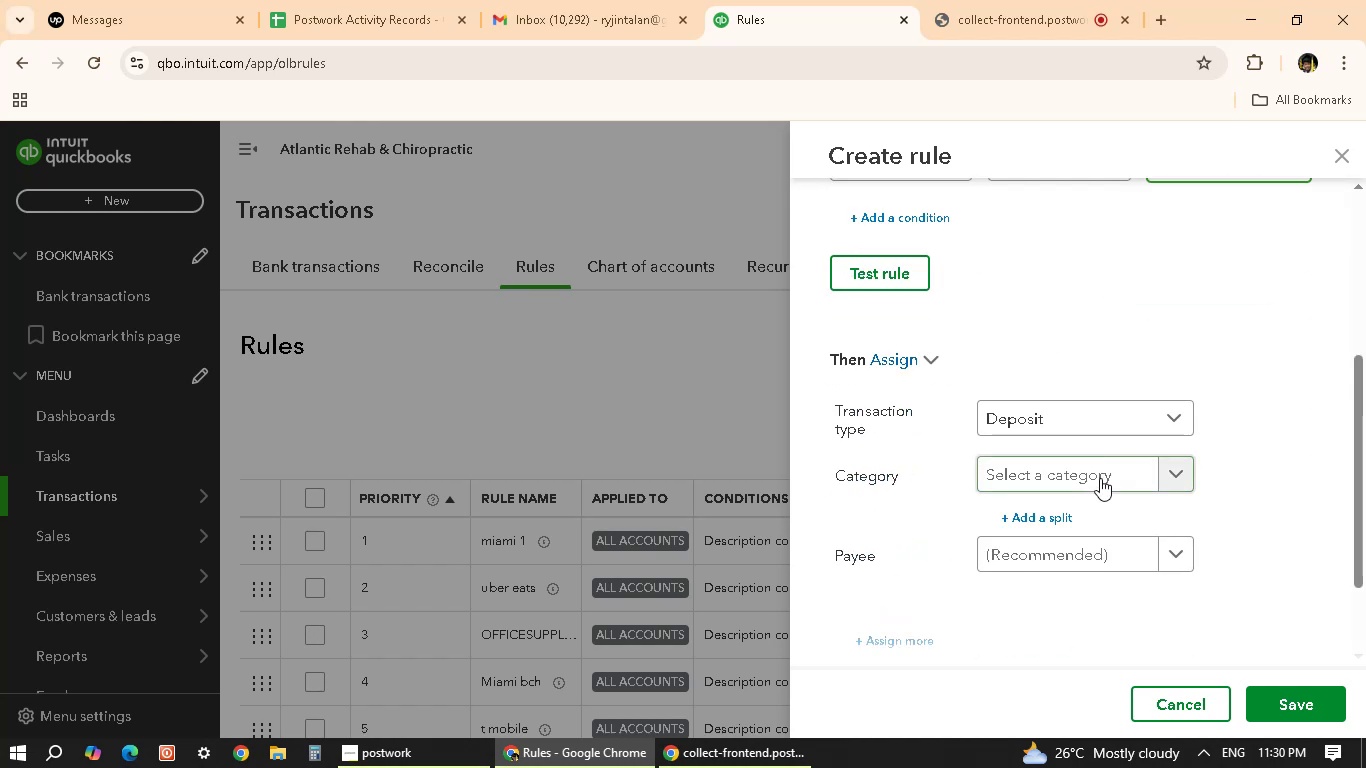 
left_click([1100, 479])
 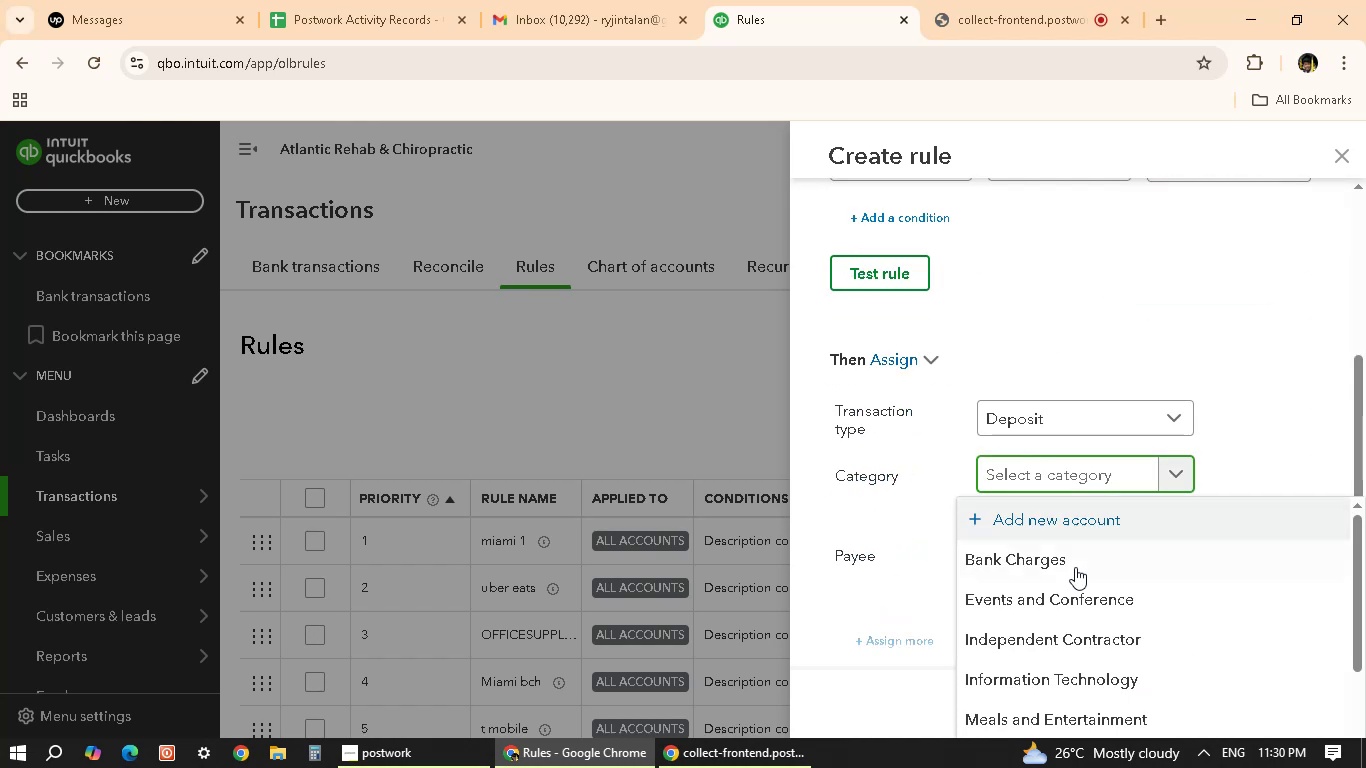 
scroll: coordinate [1086, 593], scroll_direction: down, amount: 10.0
 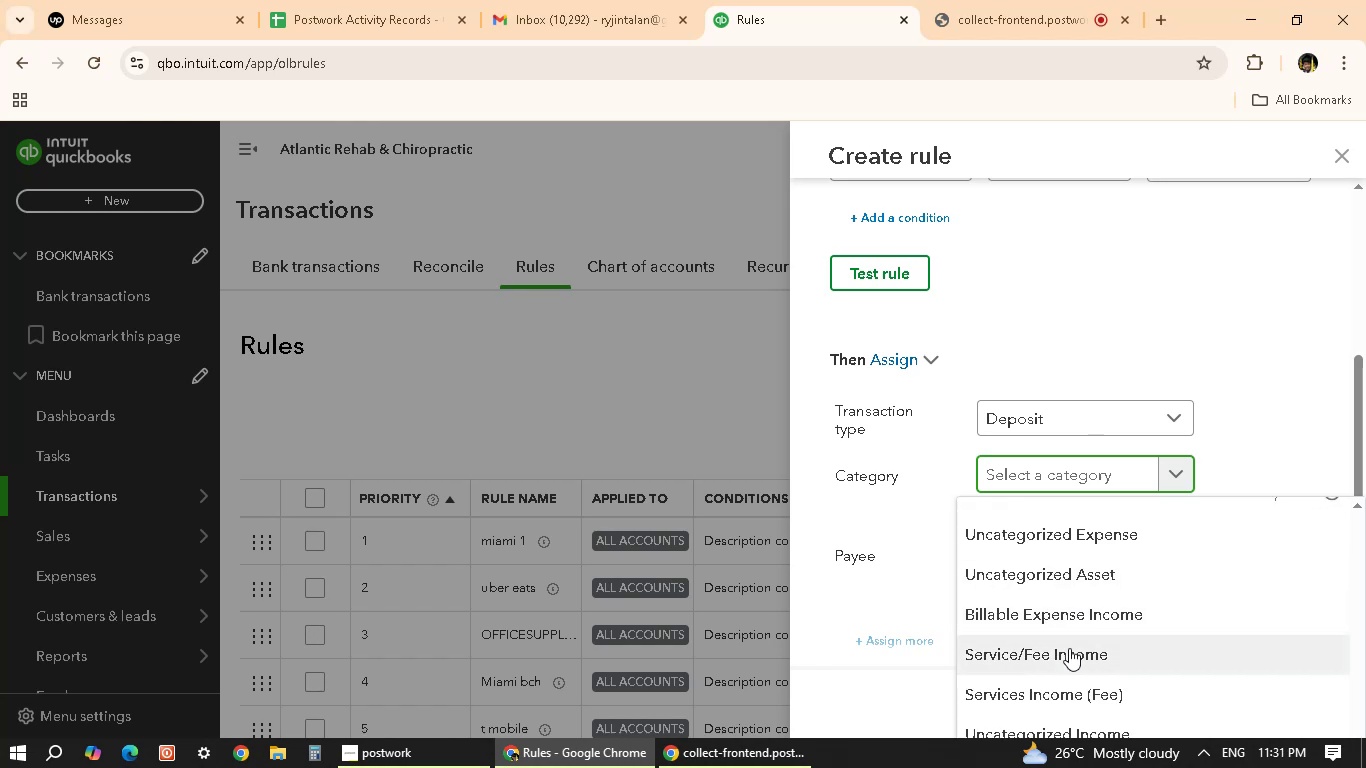 
left_click([1069, 648])
 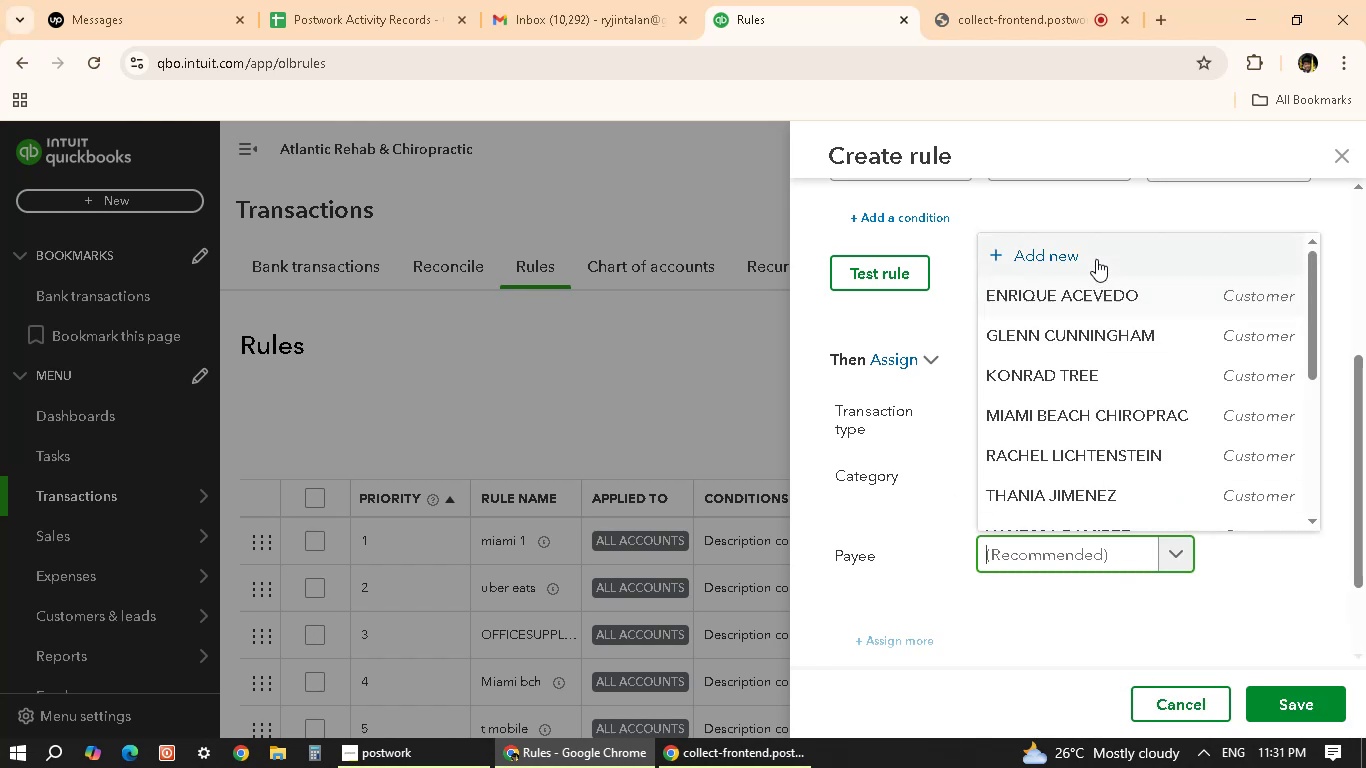 
scroll: coordinate [1098, 362], scroll_direction: down, amount: 1.0
 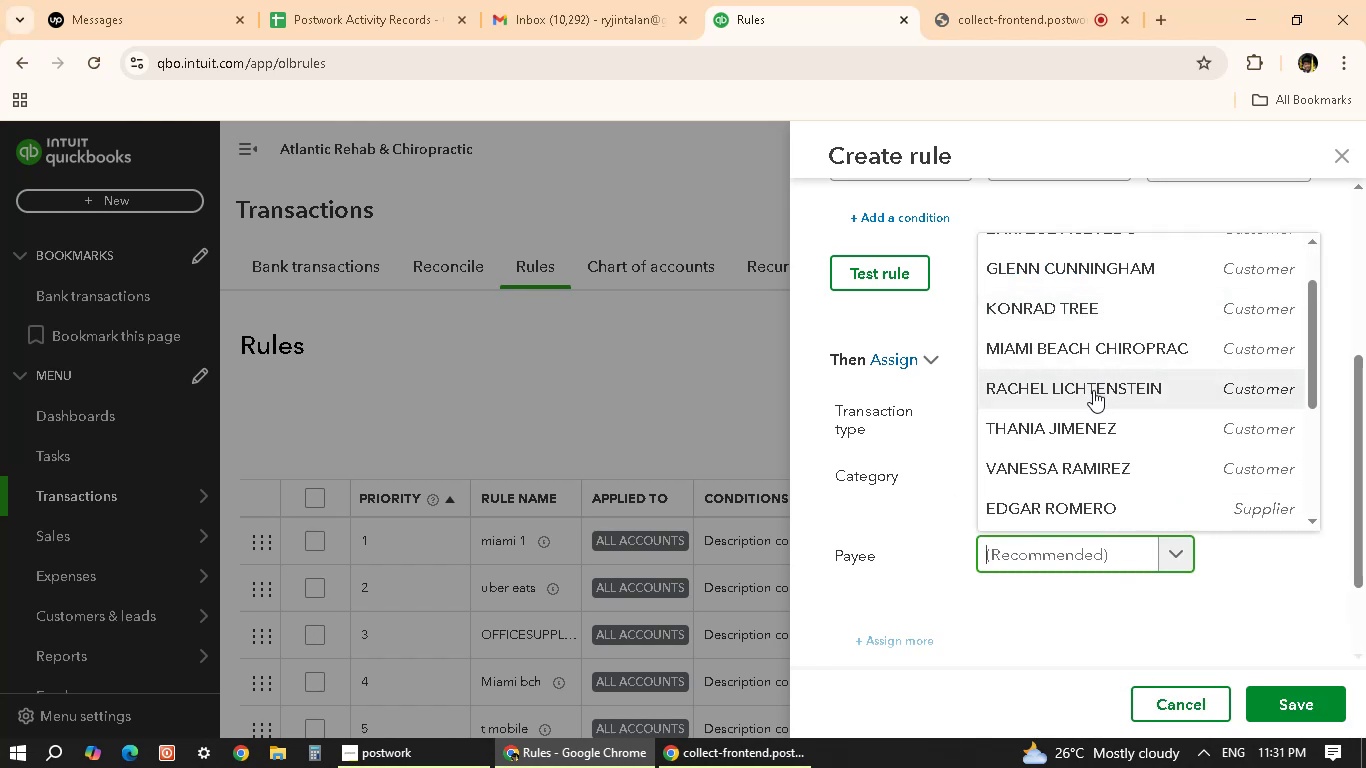 
left_click([1093, 390])
 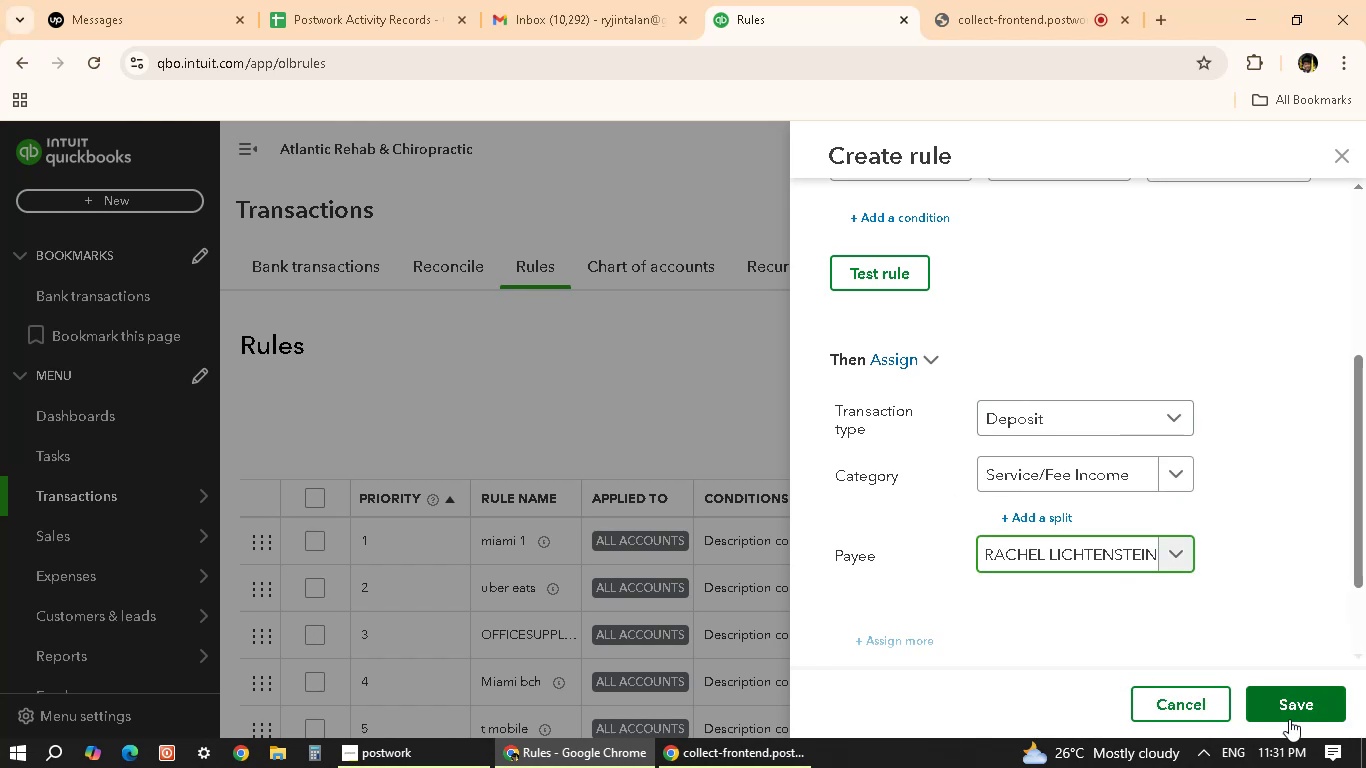 
scroll: coordinate [1289, 599], scroll_direction: down, amount: 4.0
 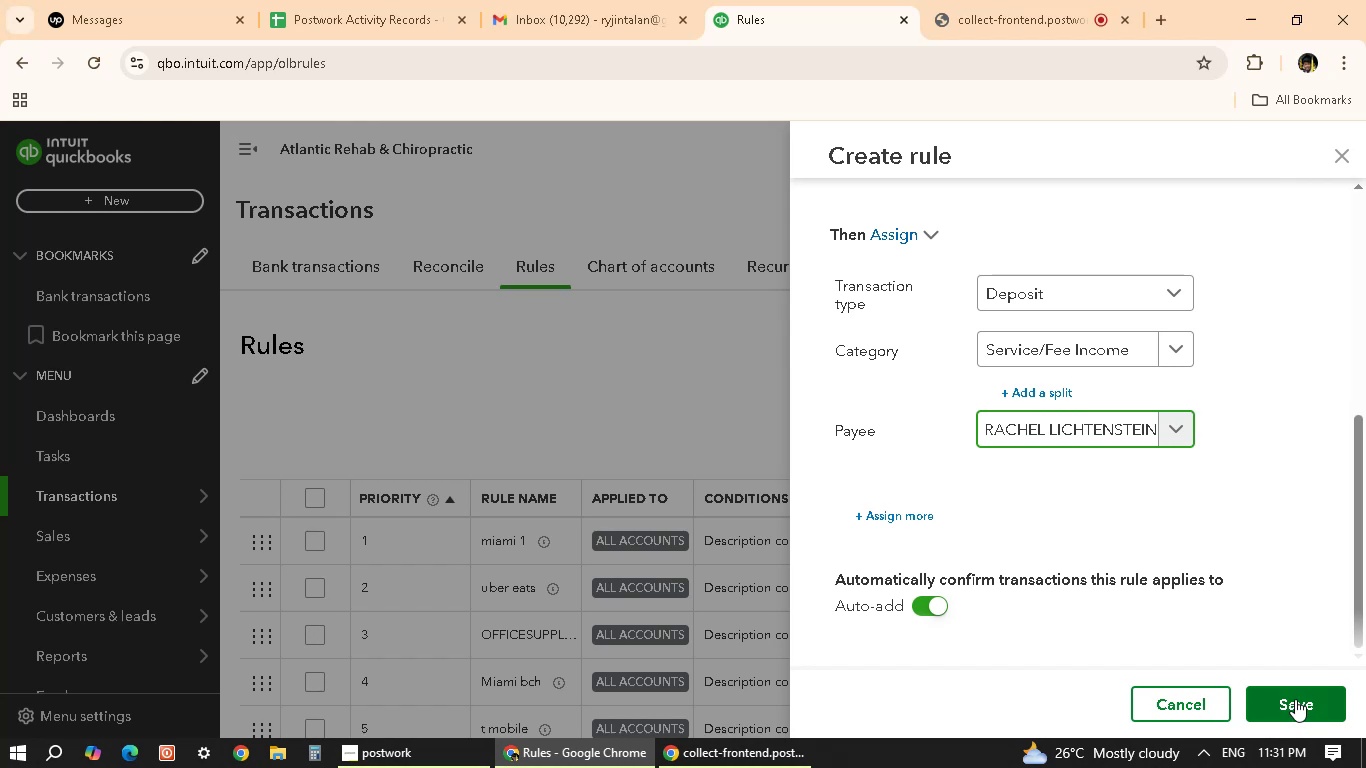 
left_click([1295, 699])
 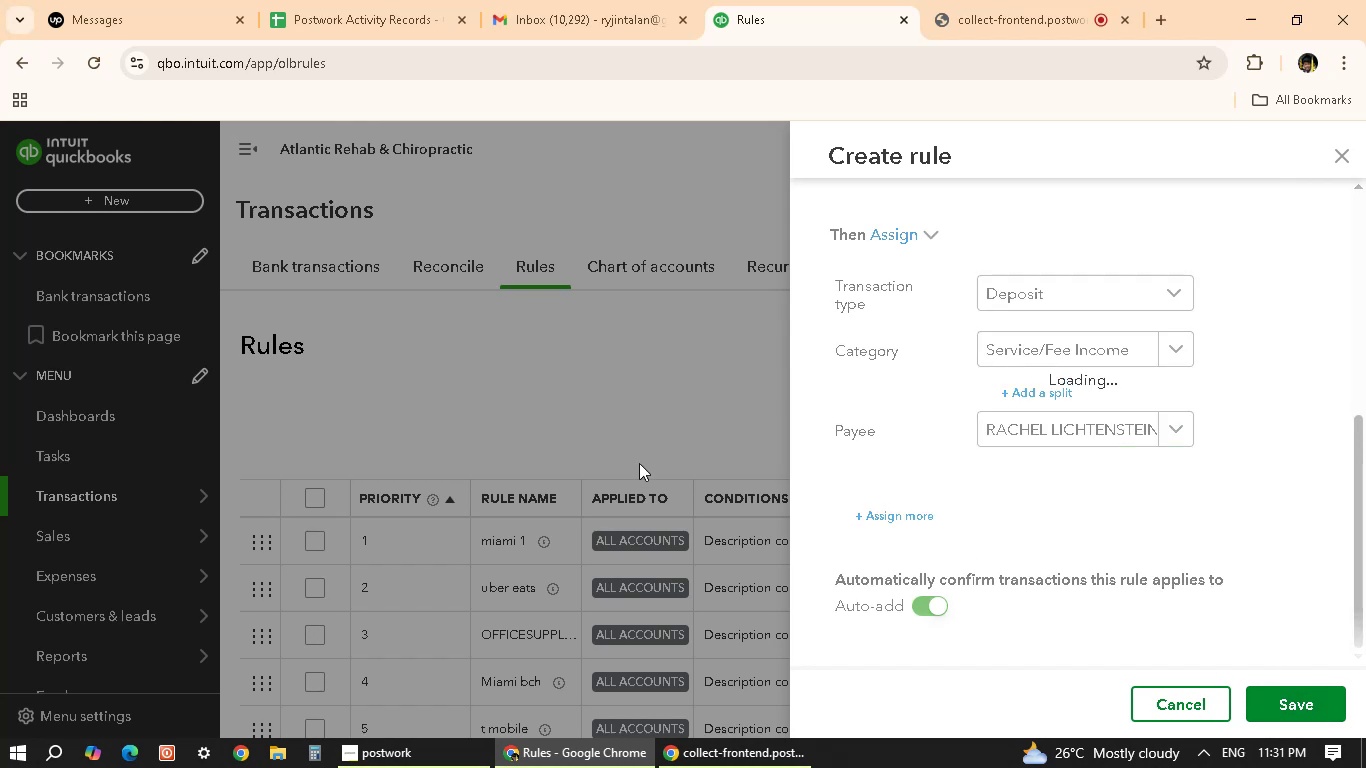 
scroll: coordinate [861, 433], scroll_direction: up, amount: 7.0
 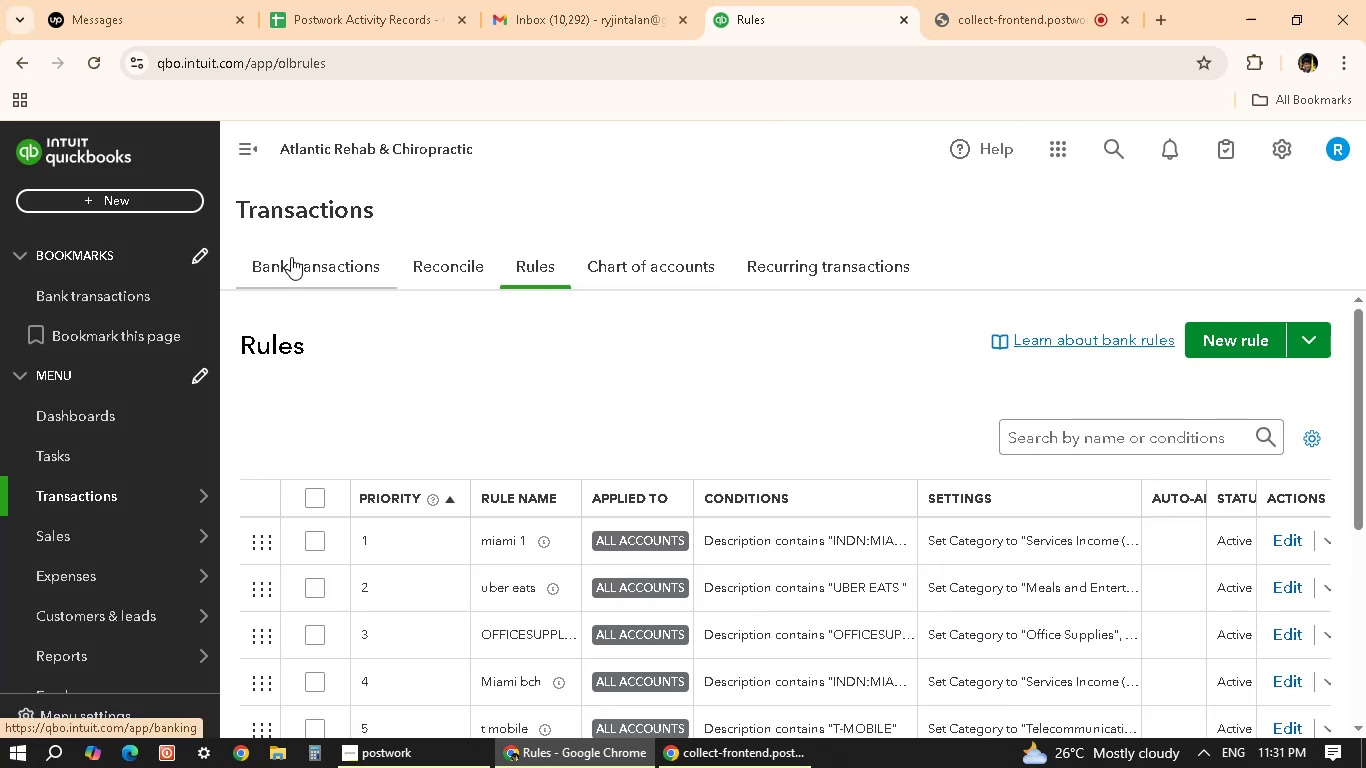 
left_click([295, 261])
 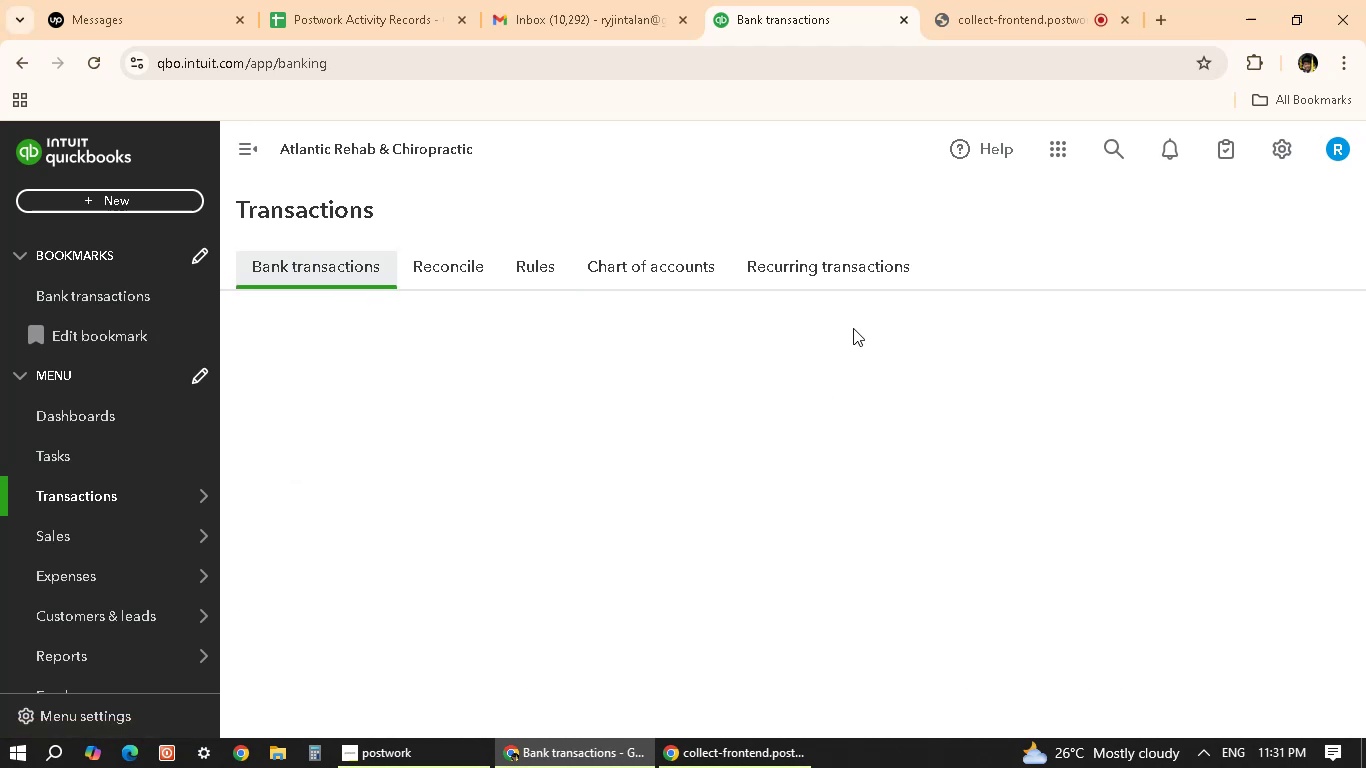 
mouse_move([800, 59])
 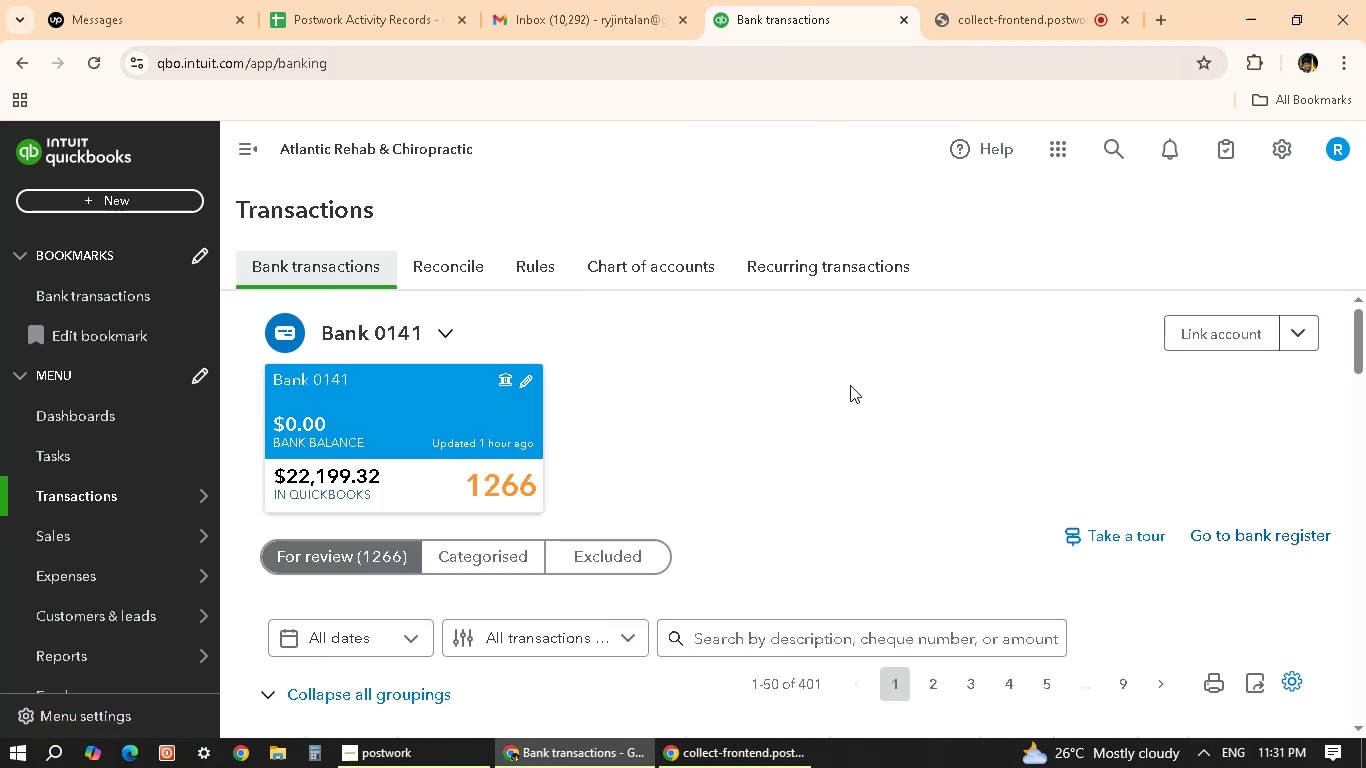 
scroll: coordinate [851, 394], scroll_direction: down, amount: 2.0
 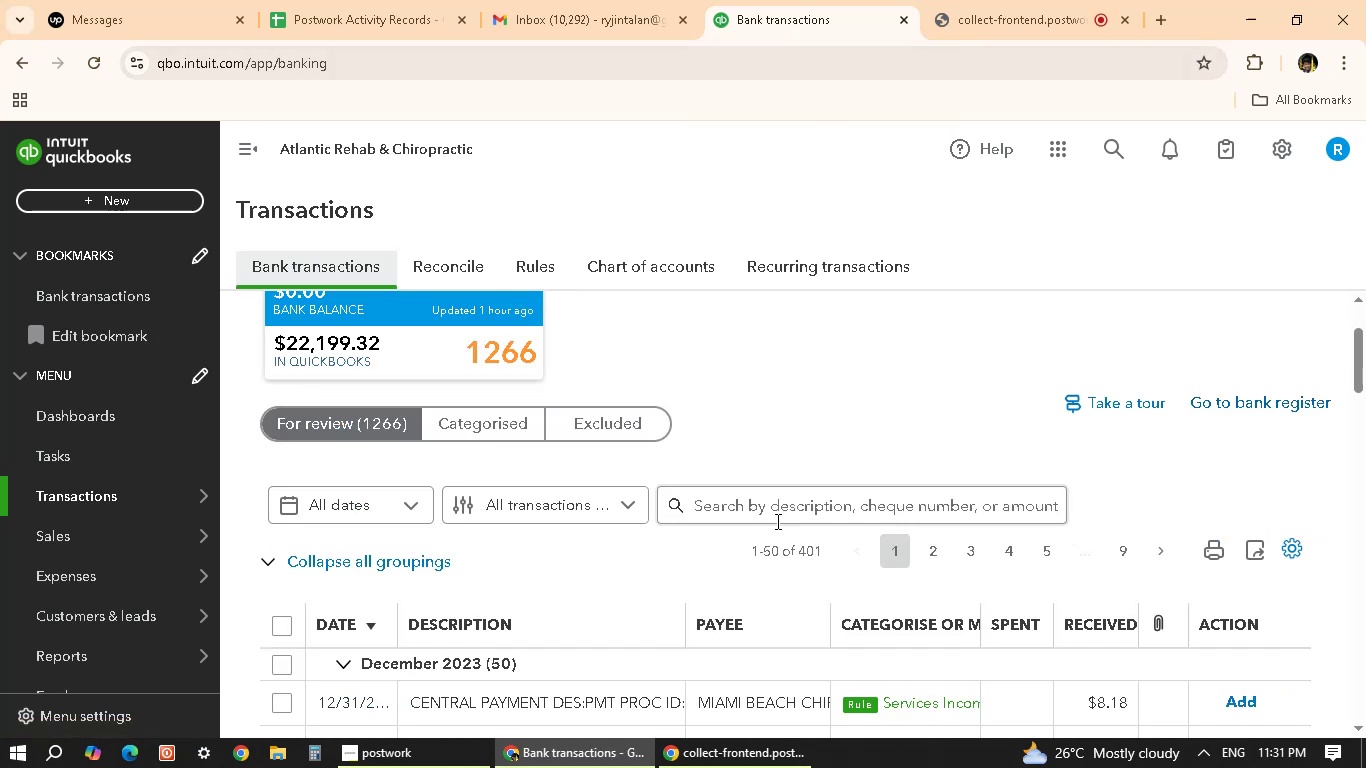 
left_click([776, 521])
 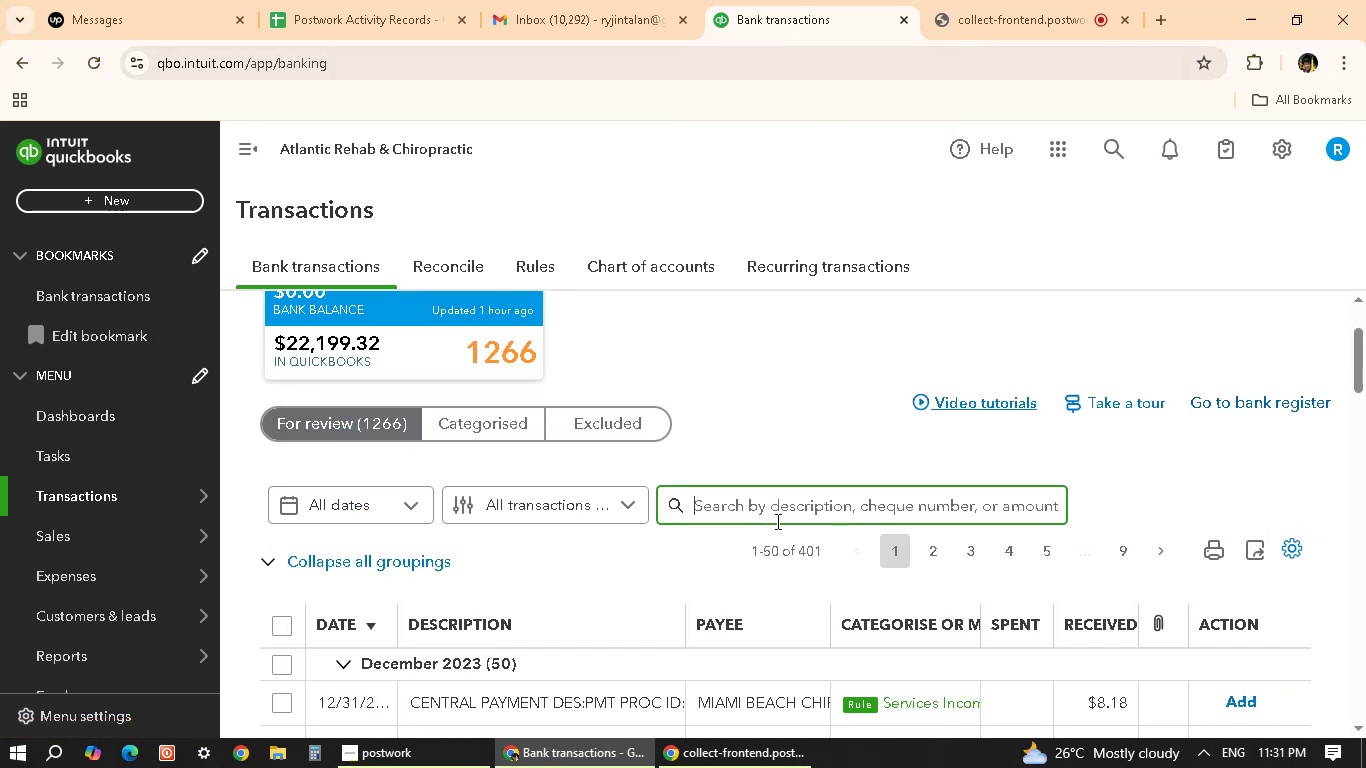 
key(Control+V)
 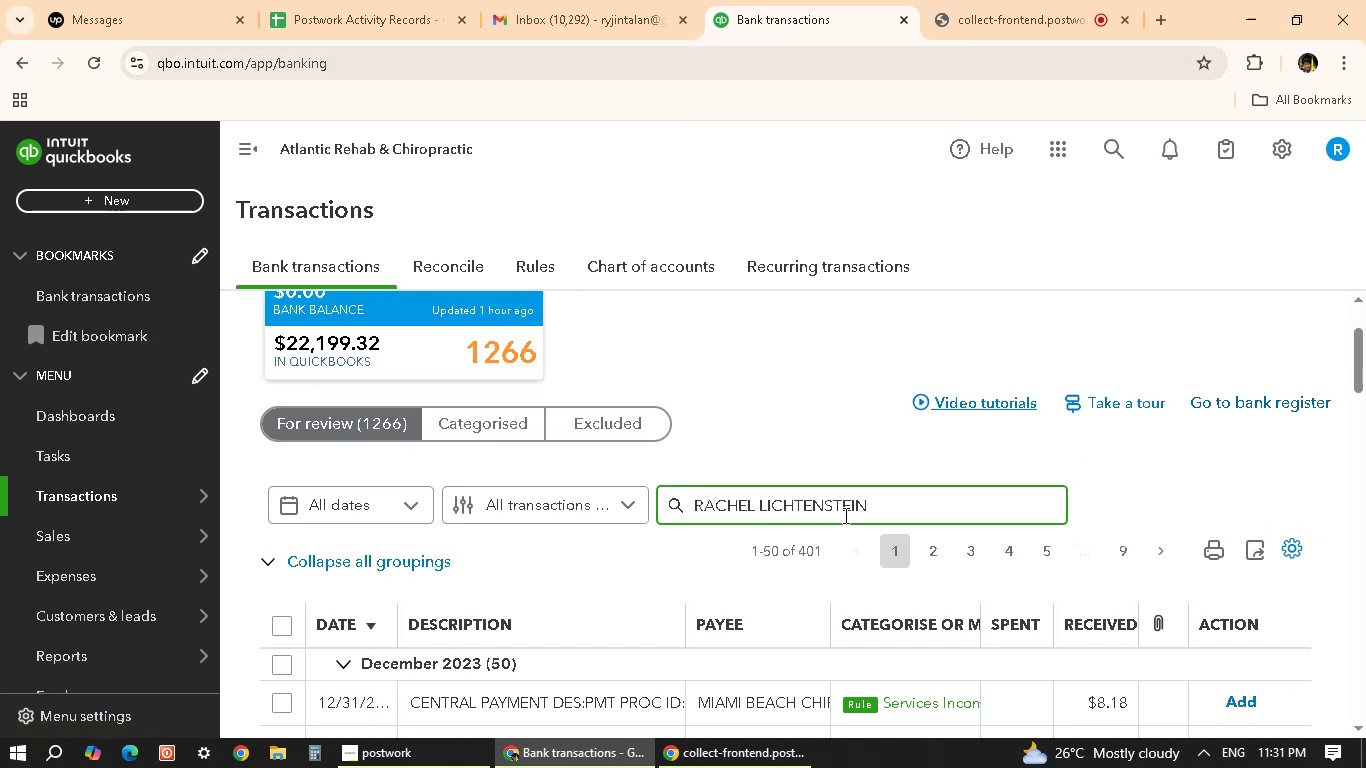 
key(Enter)
 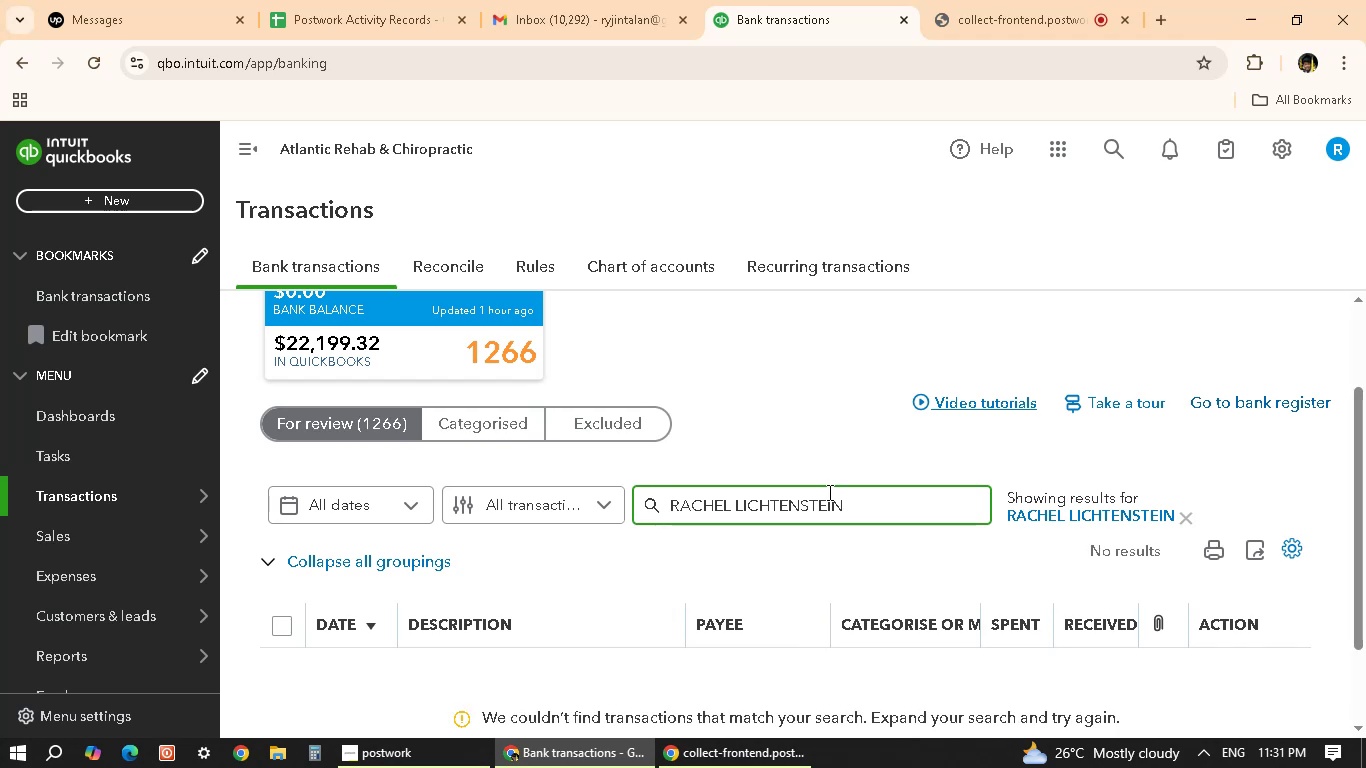 
scroll: coordinate [586, 489], scroll_direction: down, amount: 3.0
 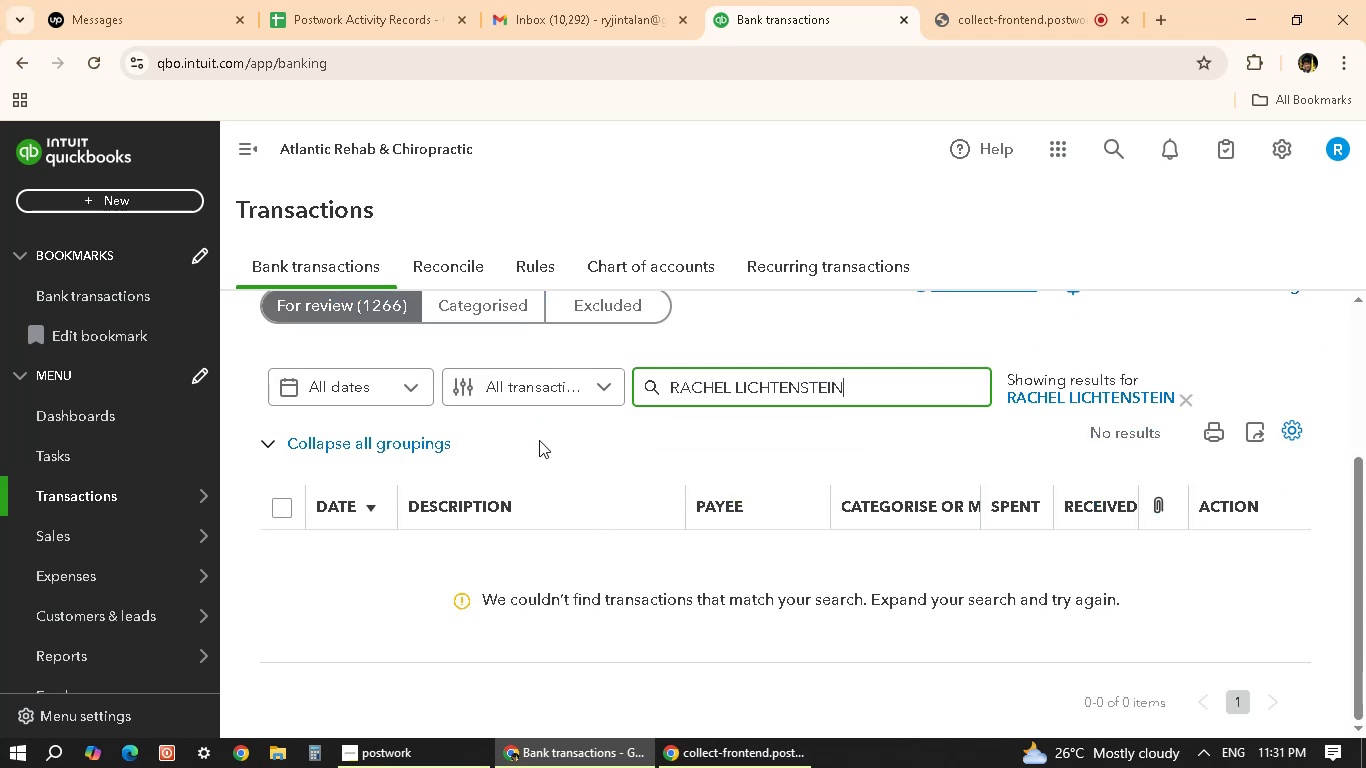 
scroll: coordinate [521, 395], scroll_direction: up, amount: 1.0
 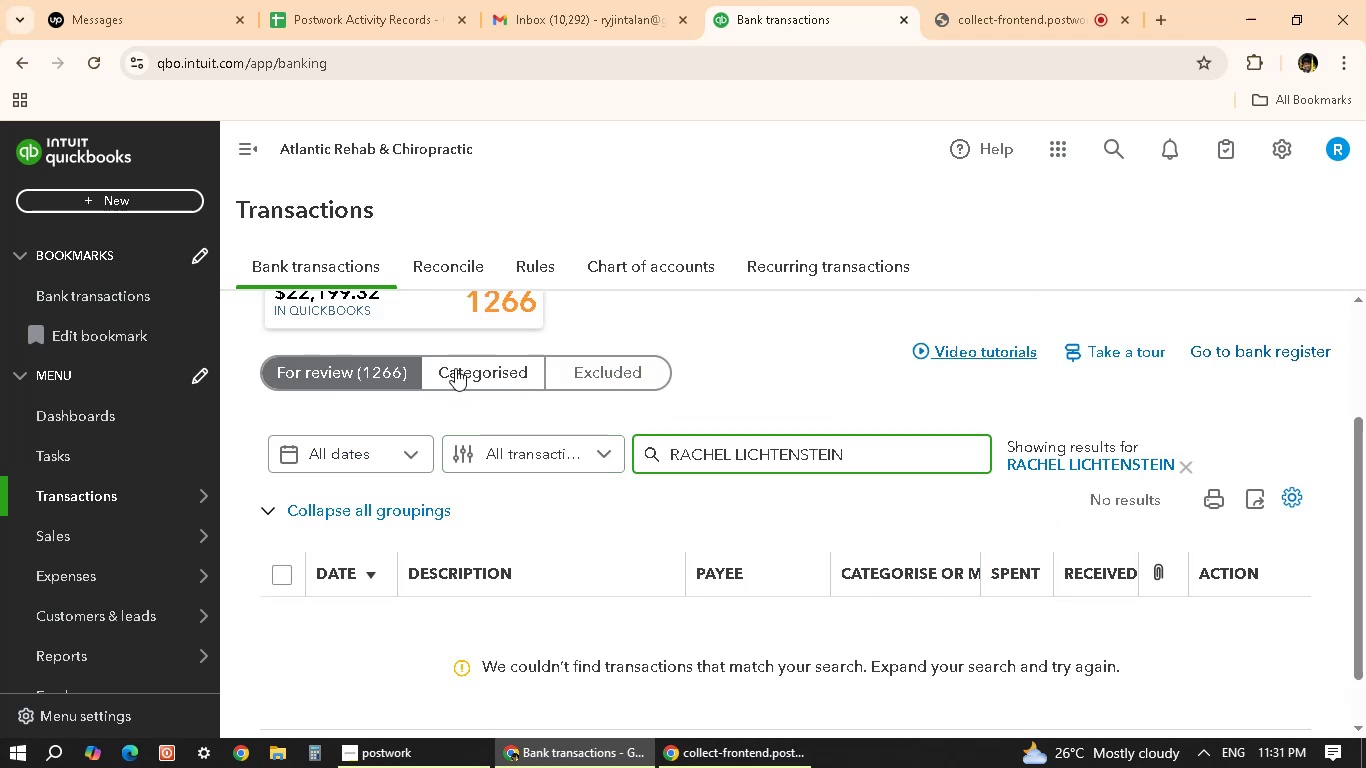 
left_click([455, 368])
 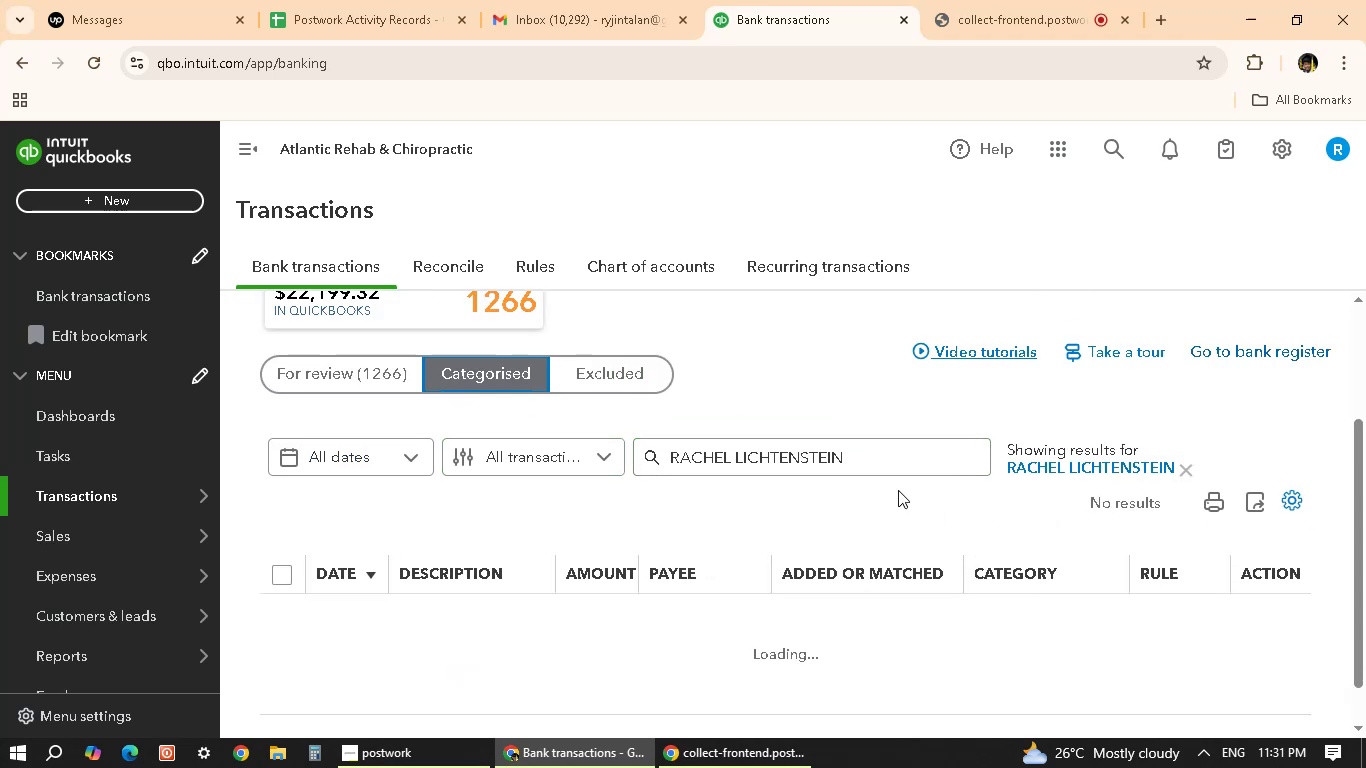 
scroll: coordinate [846, 494], scroll_direction: down, amount: 2.0
 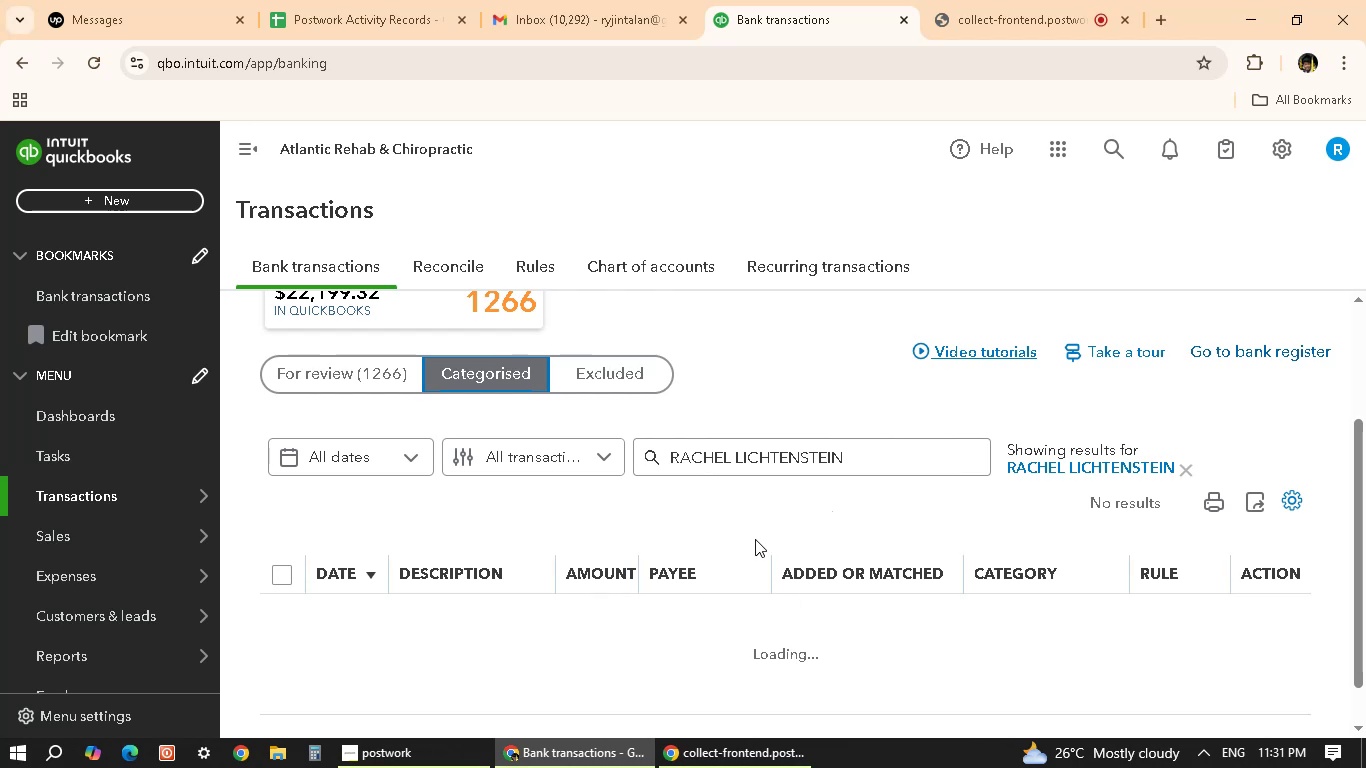 
wait(5.71)
 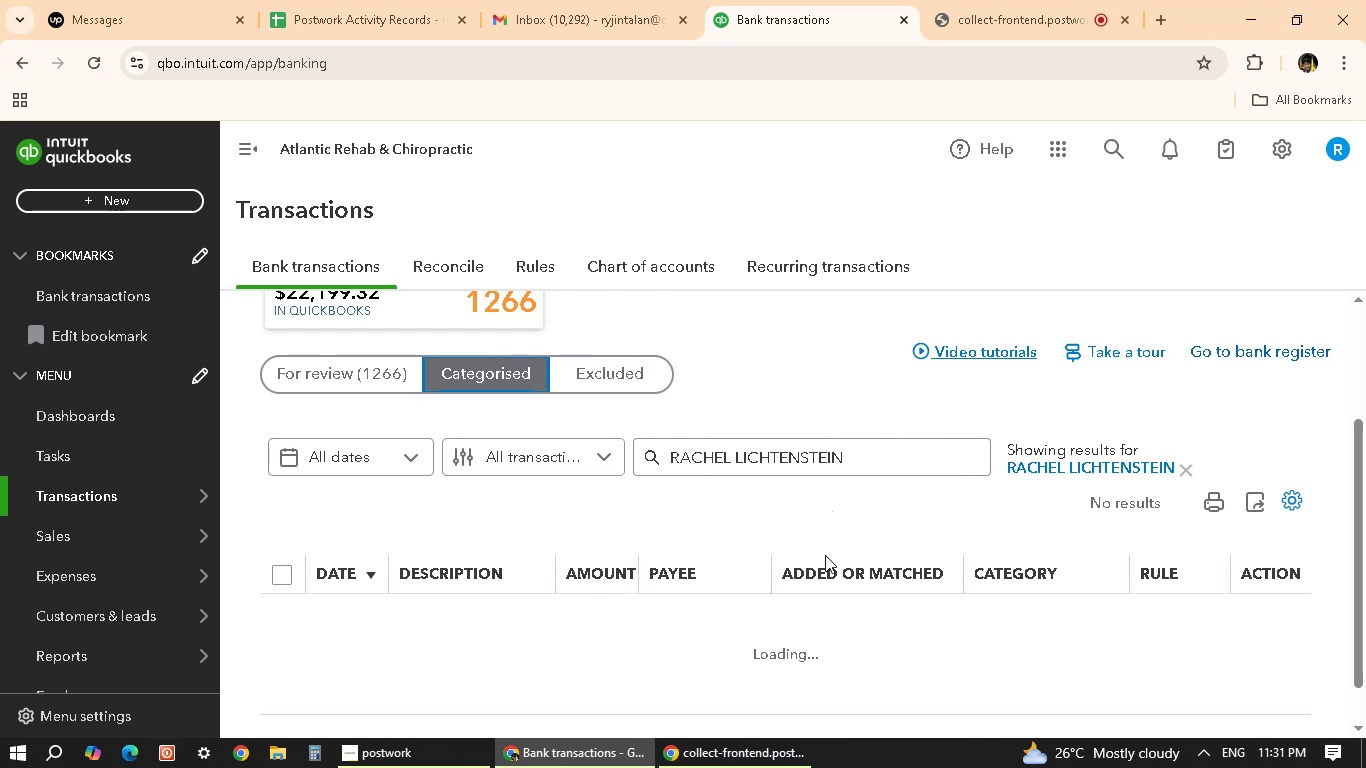 
scroll: coordinate [849, 576], scroll_direction: down, amount: 22.0
 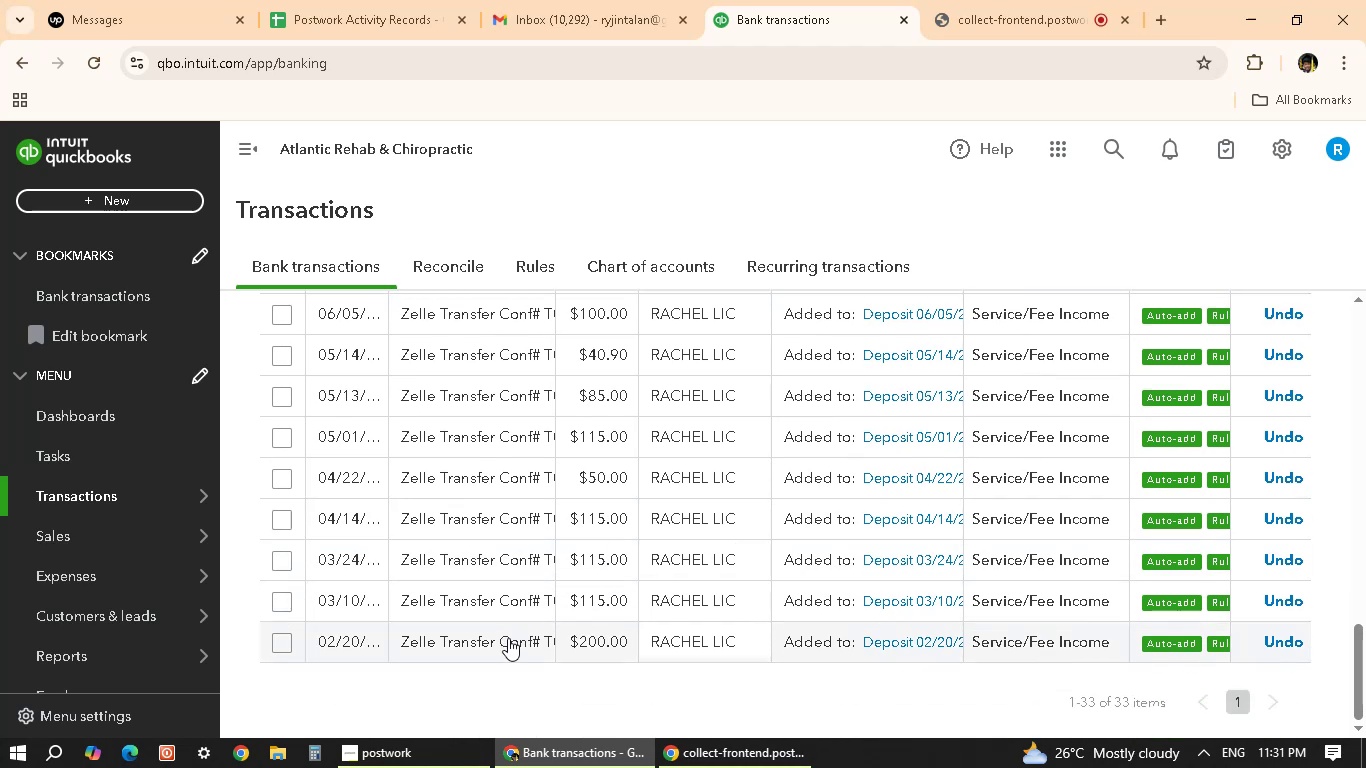 
left_click([508, 639])
 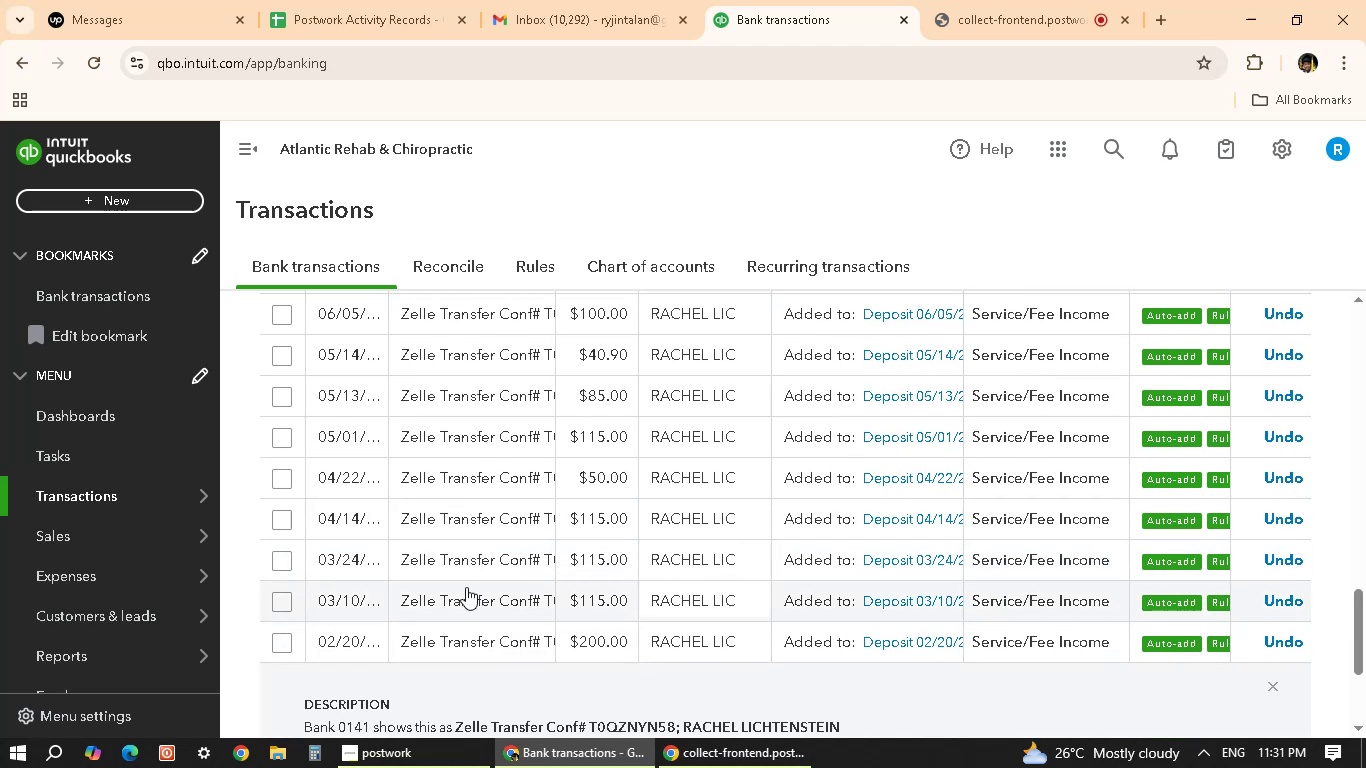 
scroll: coordinate [559, 587], scroll_direction: down, amount: 4.0
 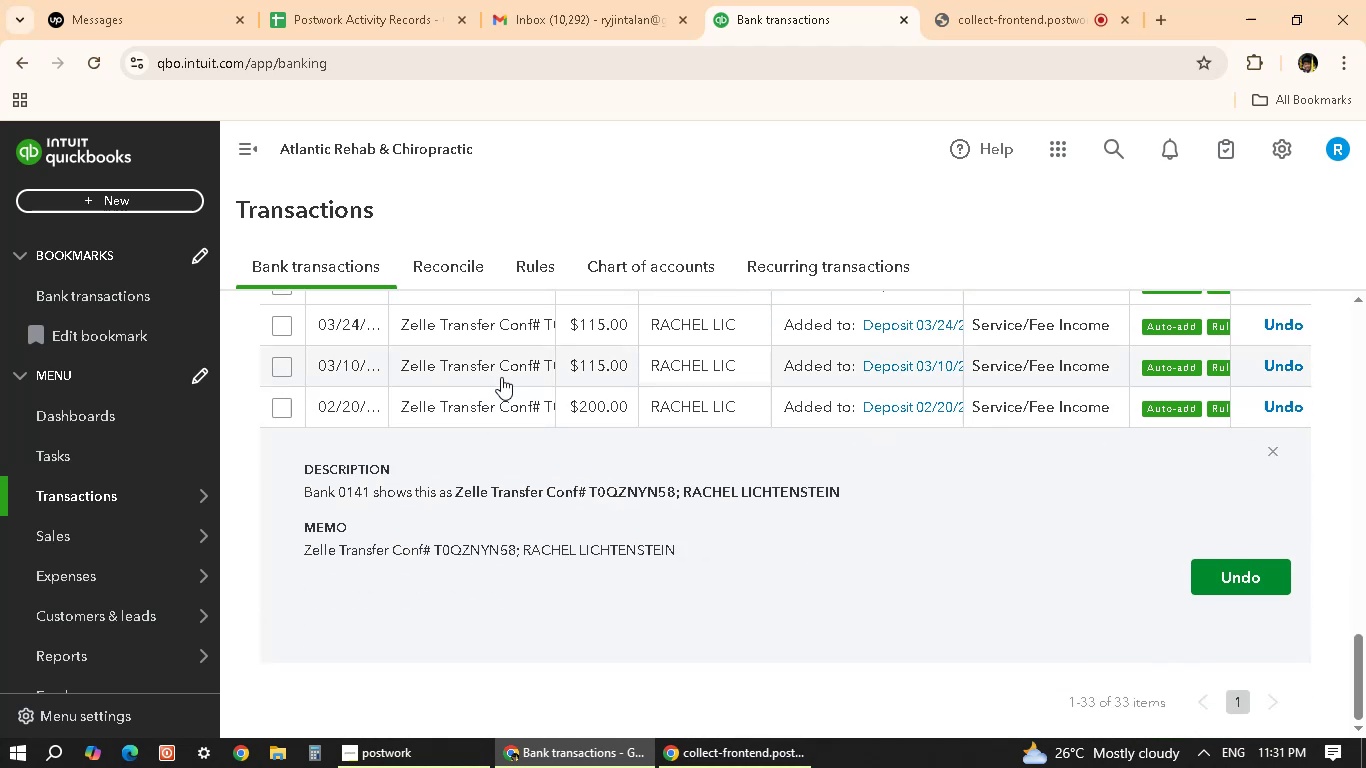 
left_click([502, 373])
 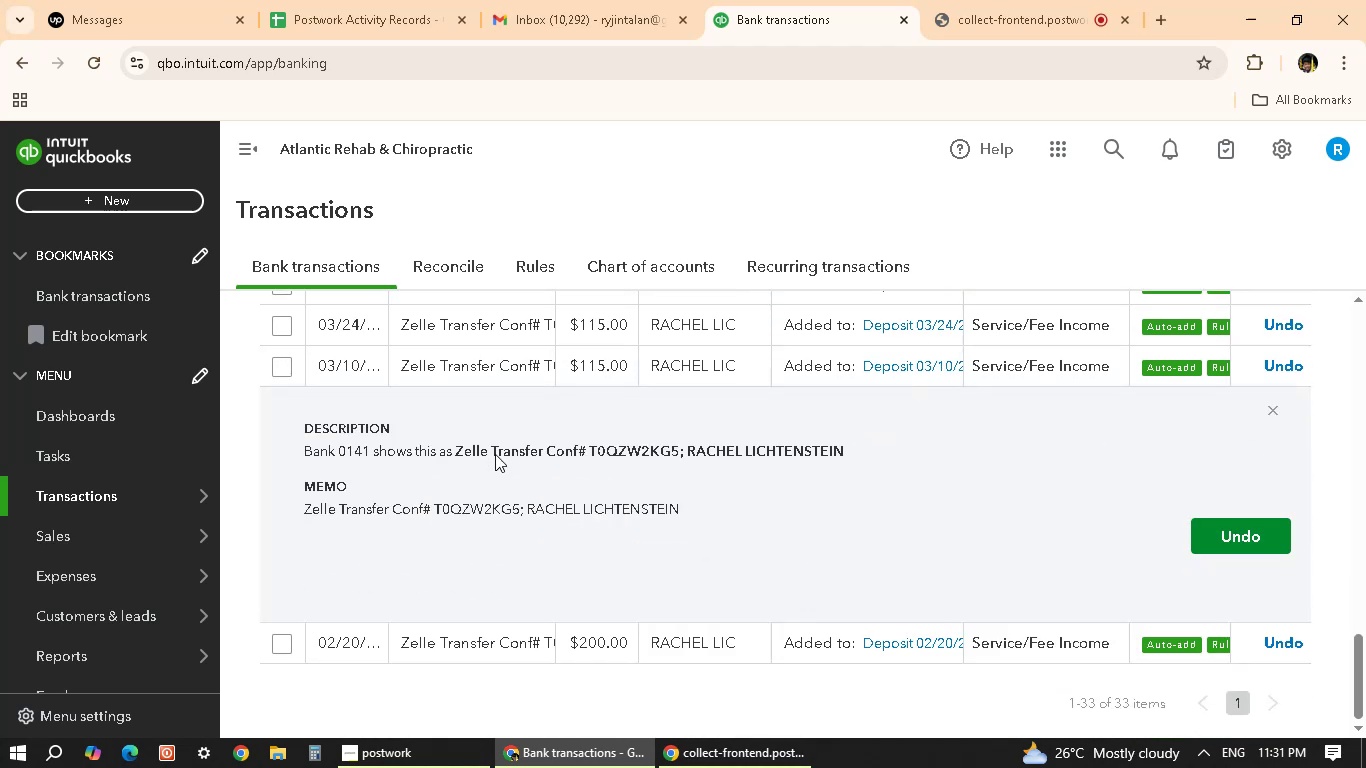 
scroll: coordinate [502, 422], scroll_direction: up, amount: 2.0
 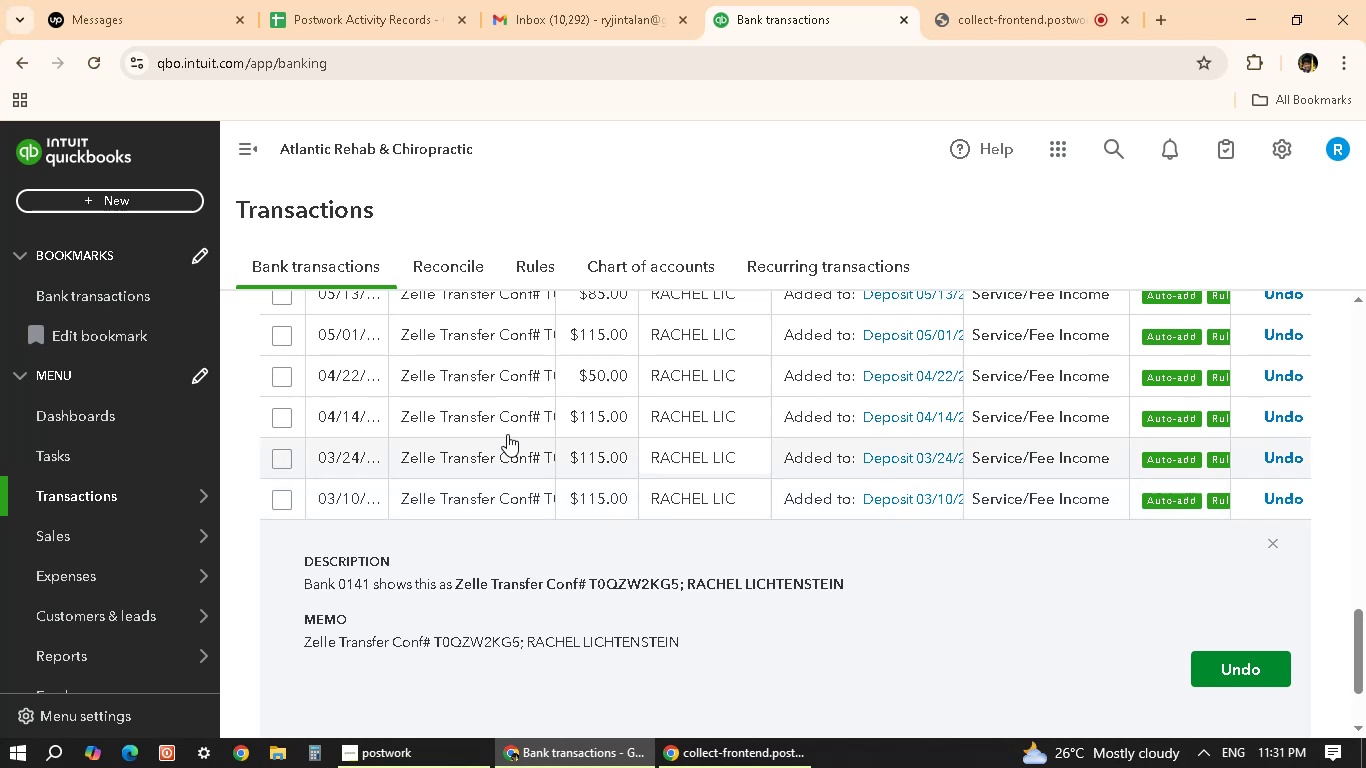 
left_click([507, 415])
 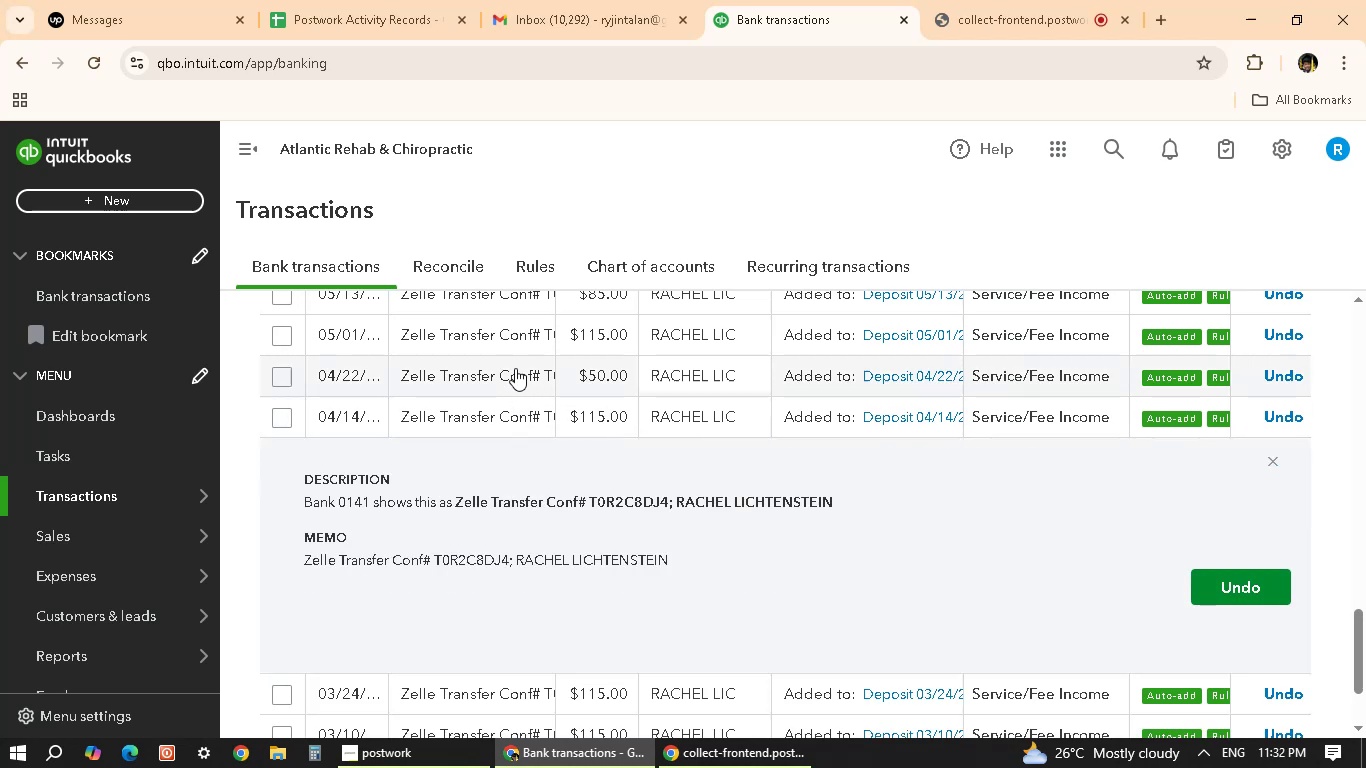 
scroll: coordinate [503, 488], scroll_direction: up, amount: 4.0
 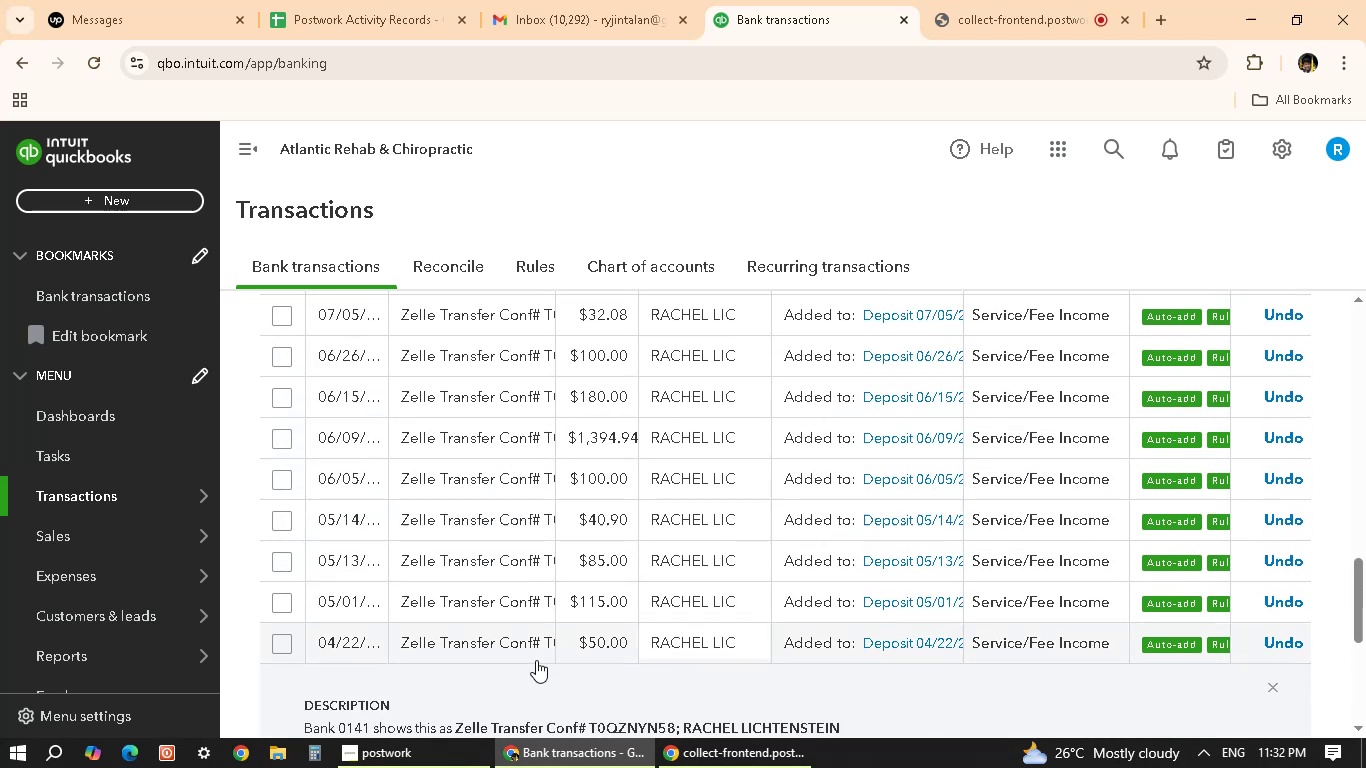 
left_click([535, 656])
 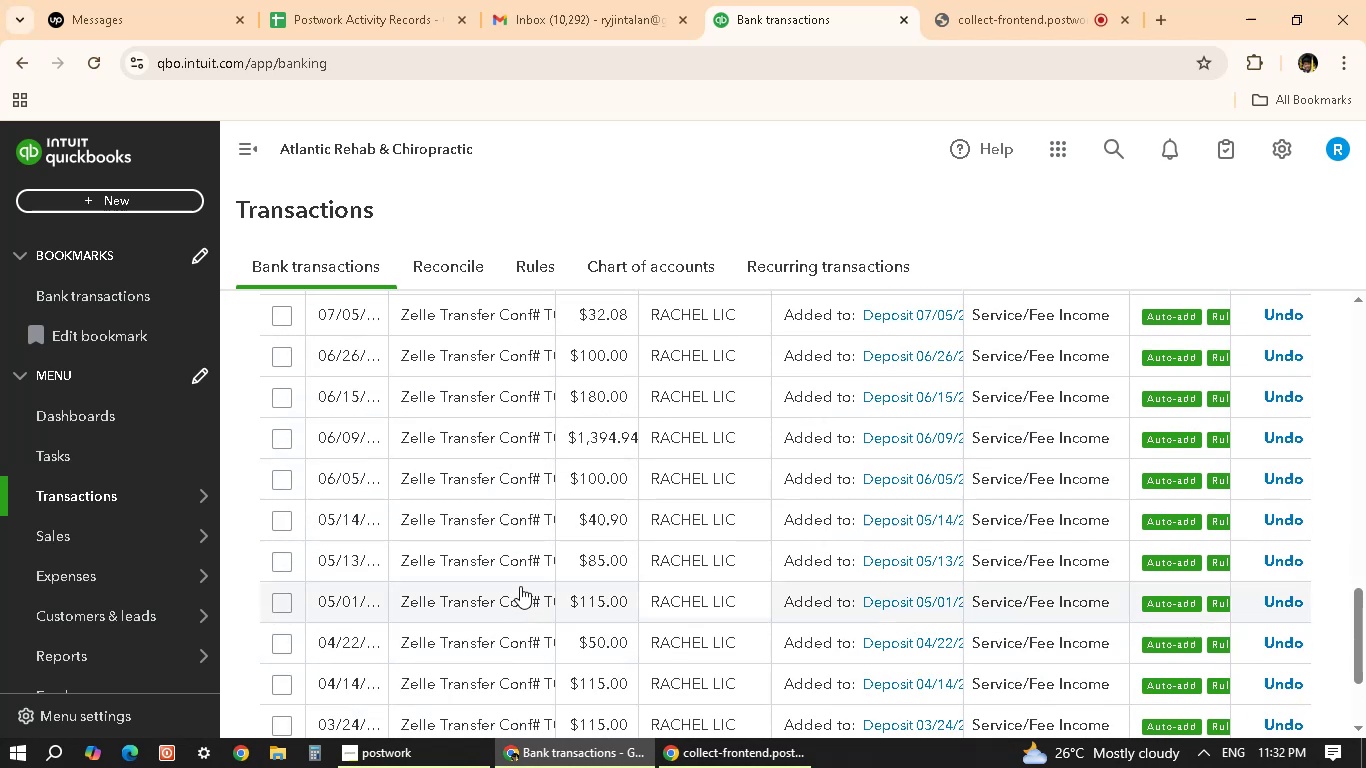 
left_click([519, 585])
 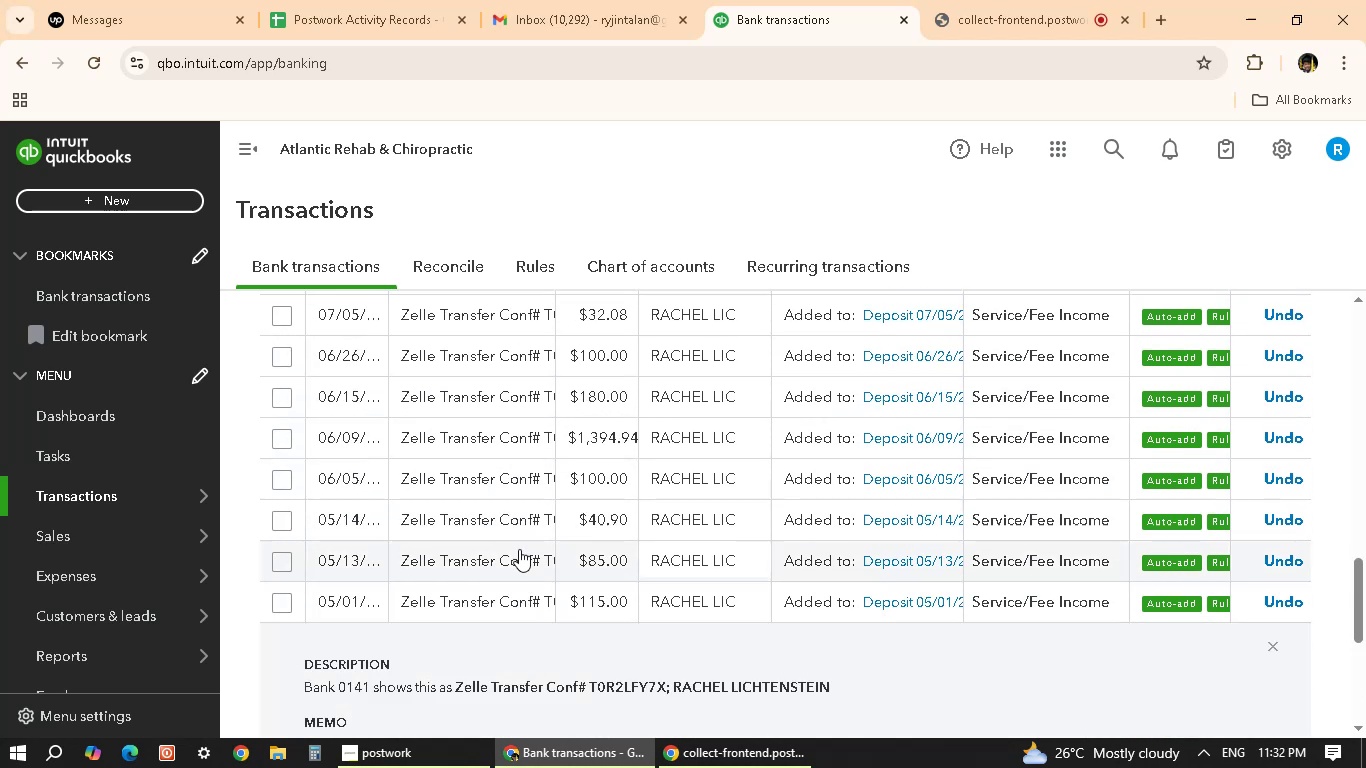 
left_click([519, 549])
 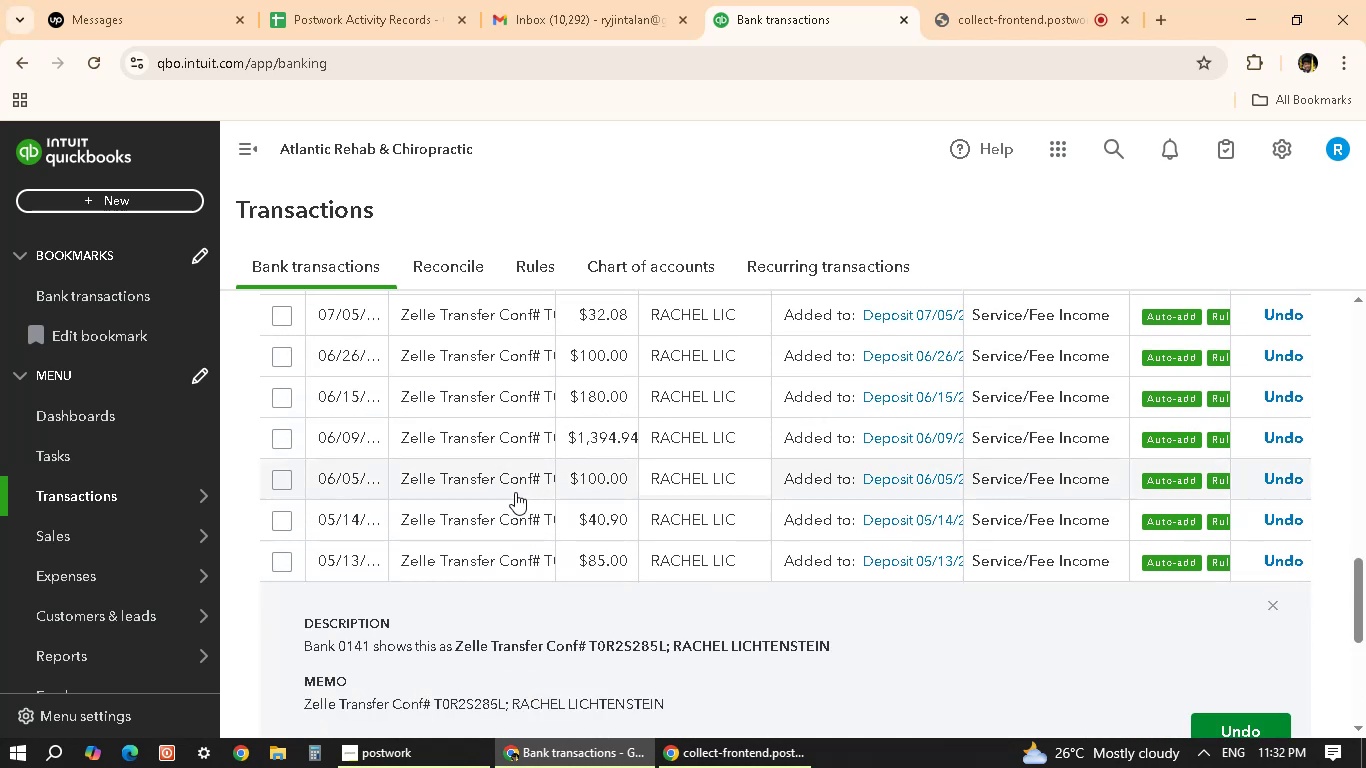 
left_click([515, 492])
 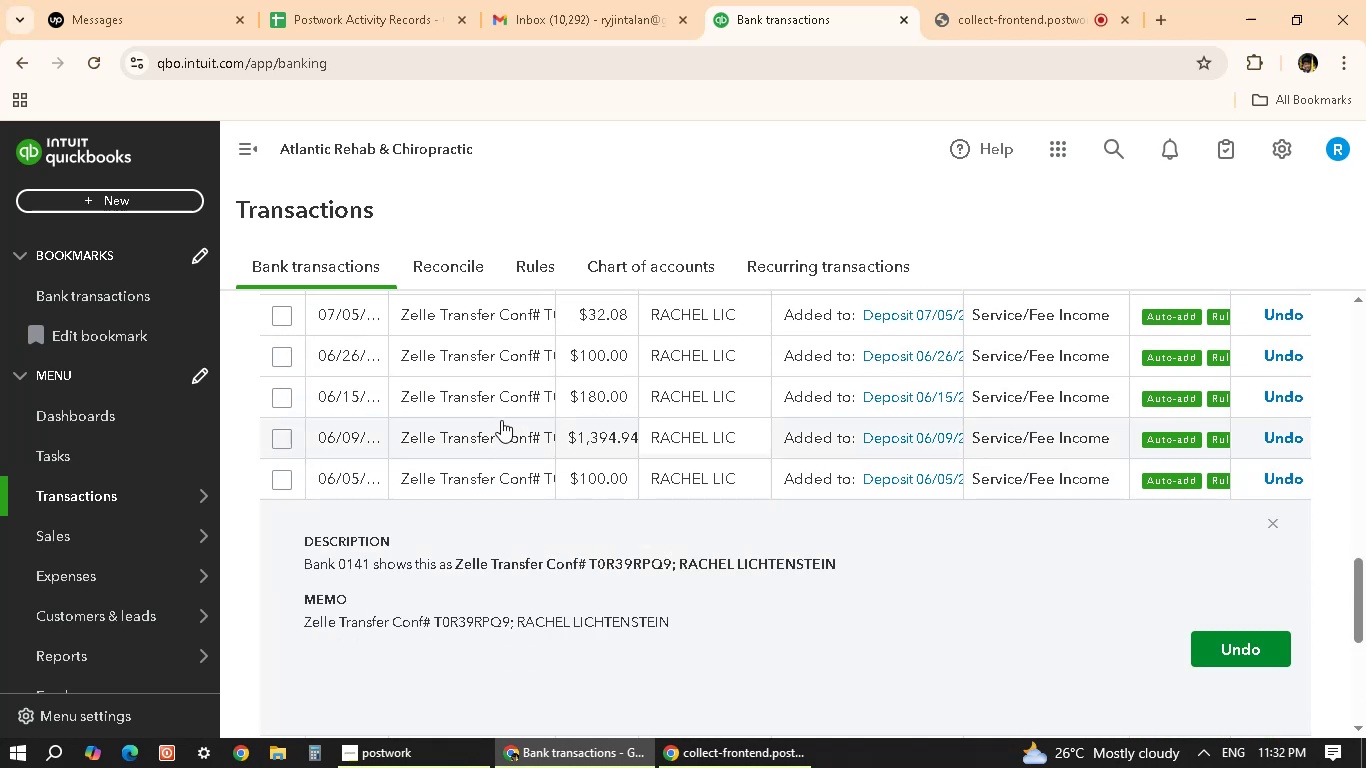 
left_click([501, 420])
 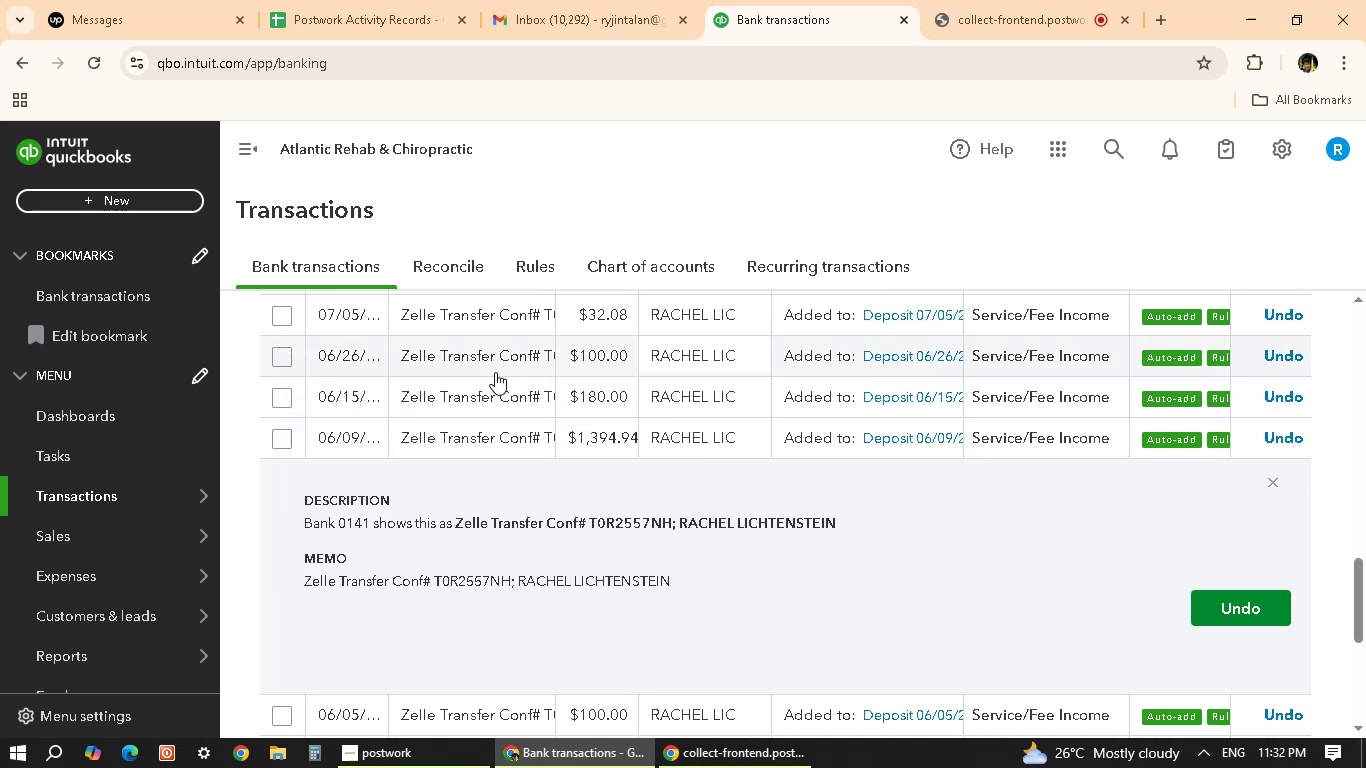 
left_click([493, 360])
 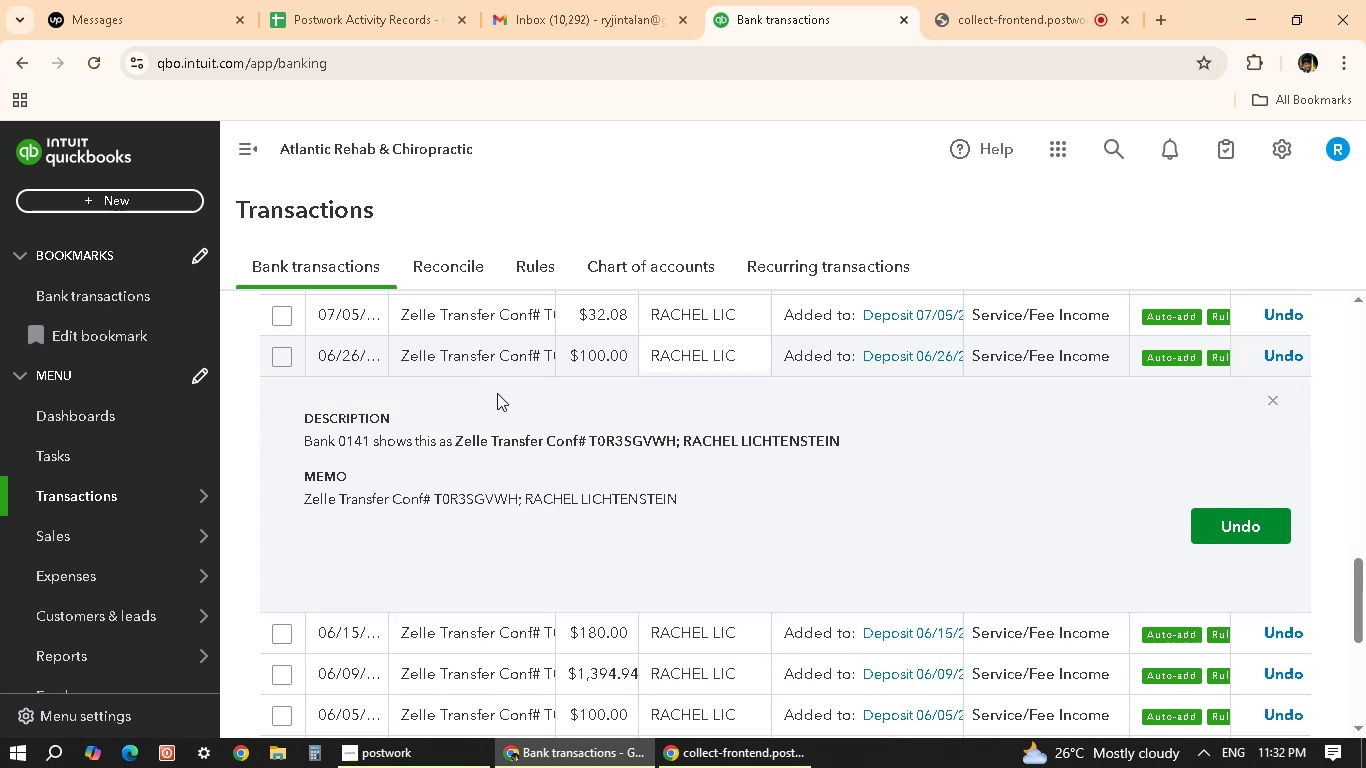 
scroll: coordinate [510, 507], scroll_direction: up, amount: 16.0
 